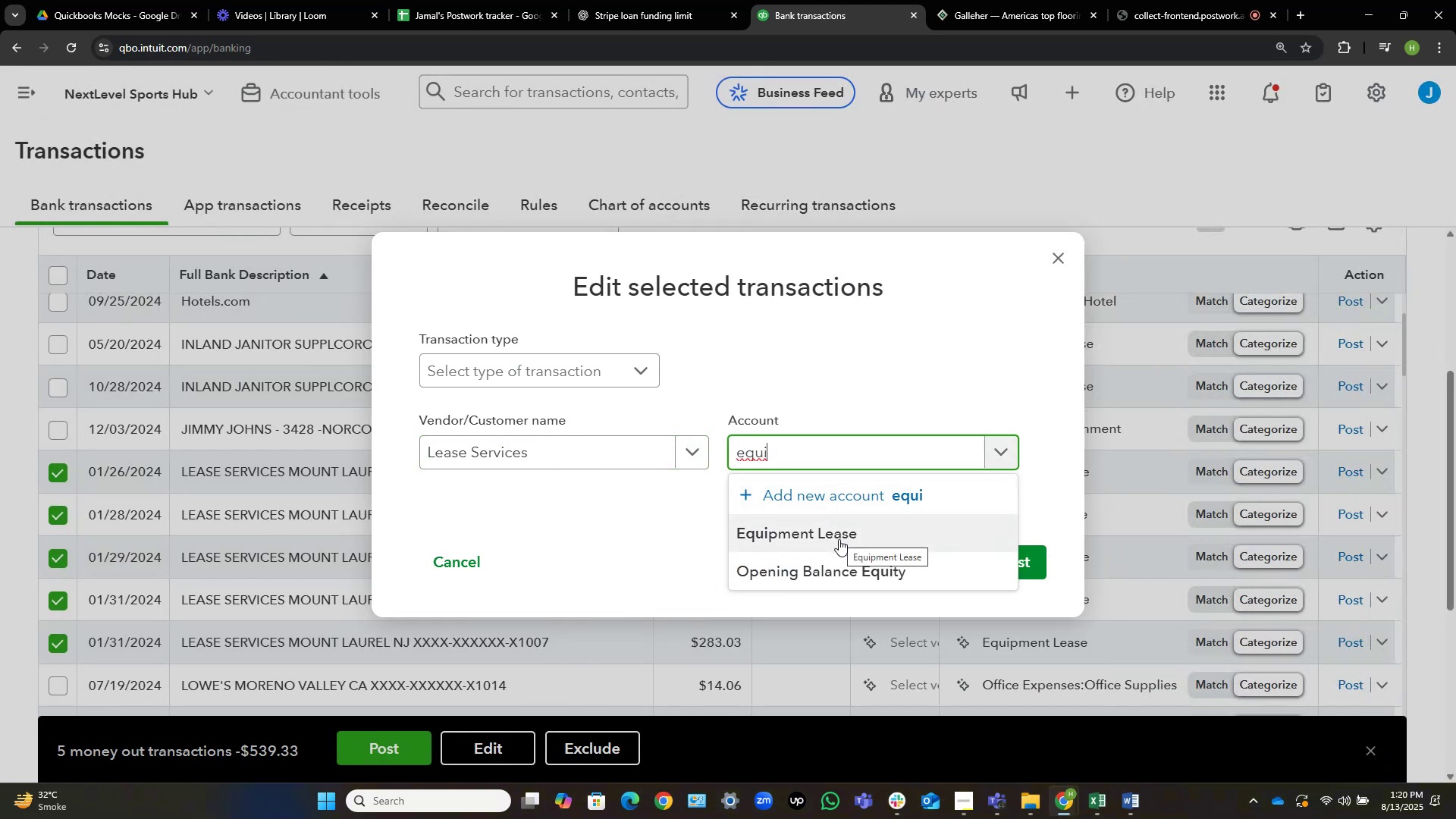 
left_click([839, 539])
 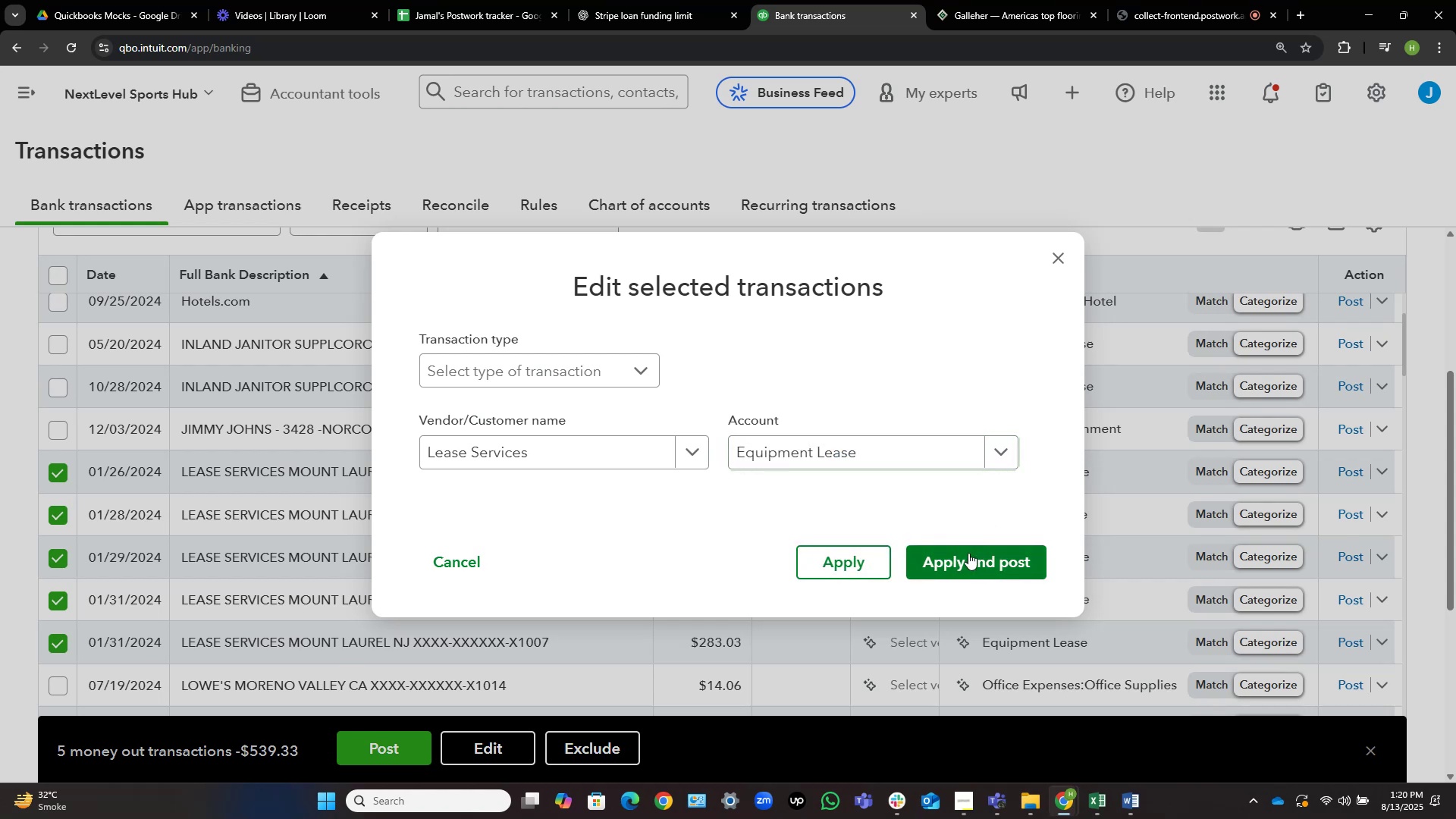 
left_click([968, 557])
 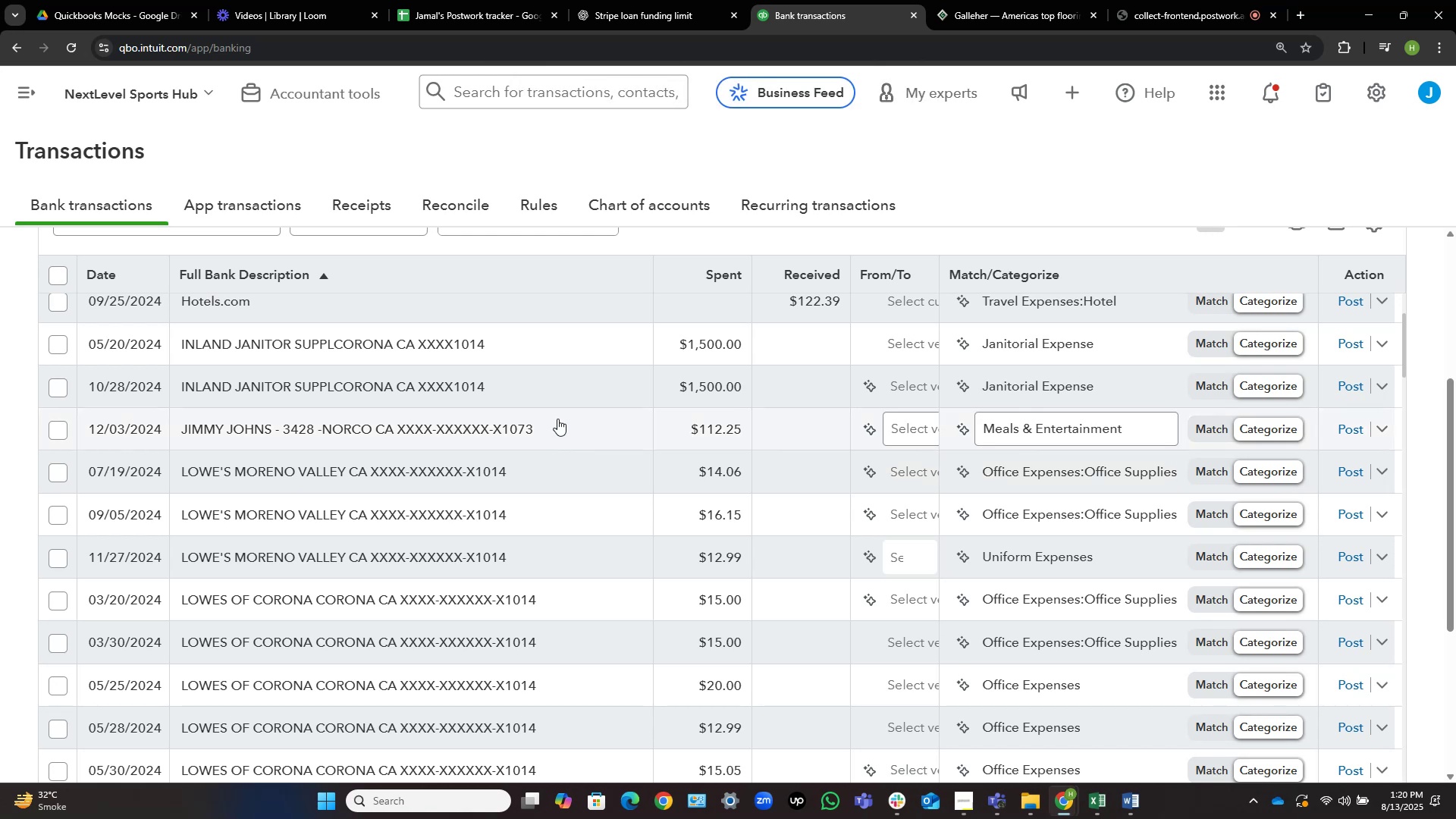 
wait(17.64)
 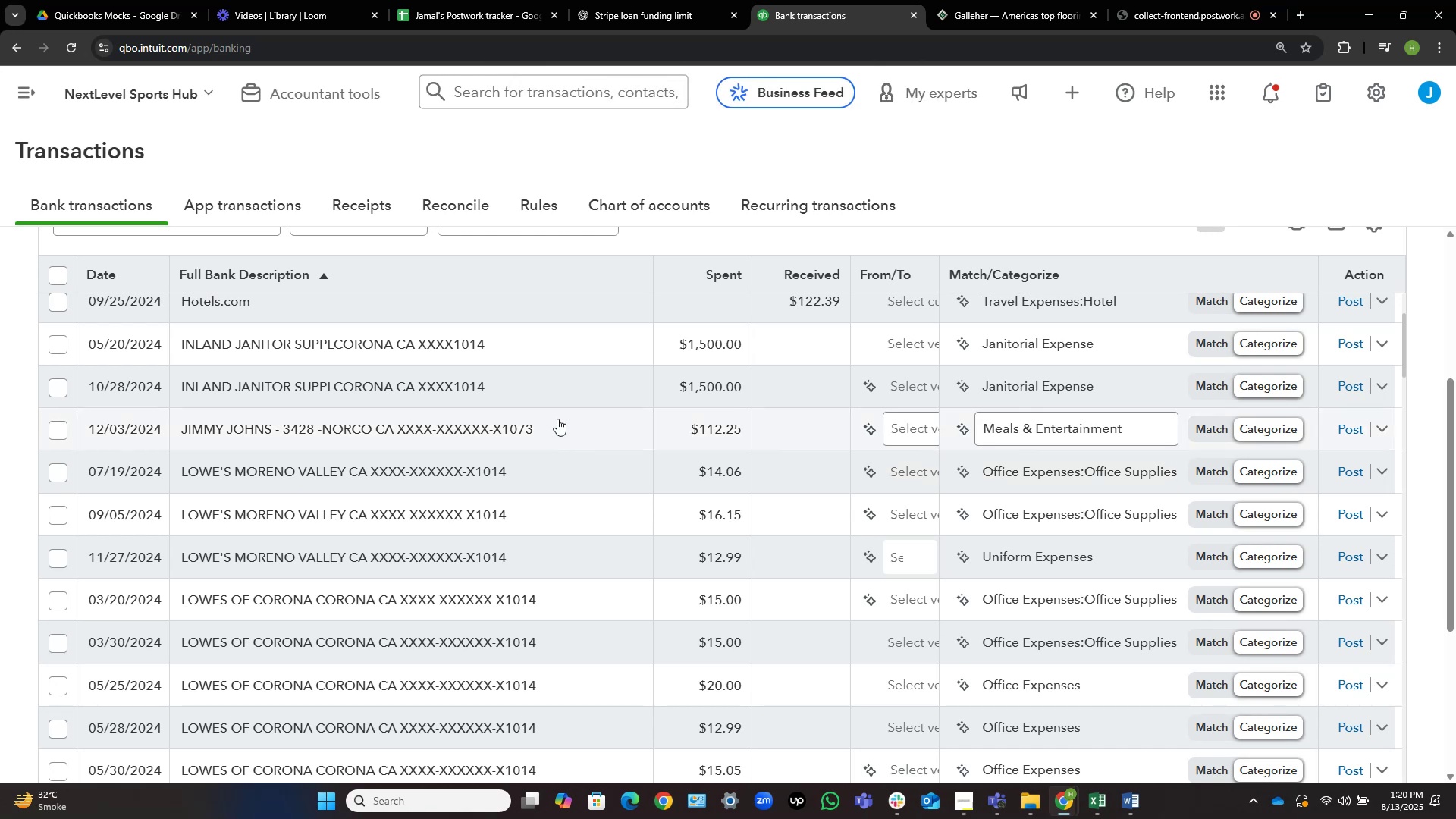 
scroll: coordinate [547, 422], scroll_direction: up, amount: 3.0
 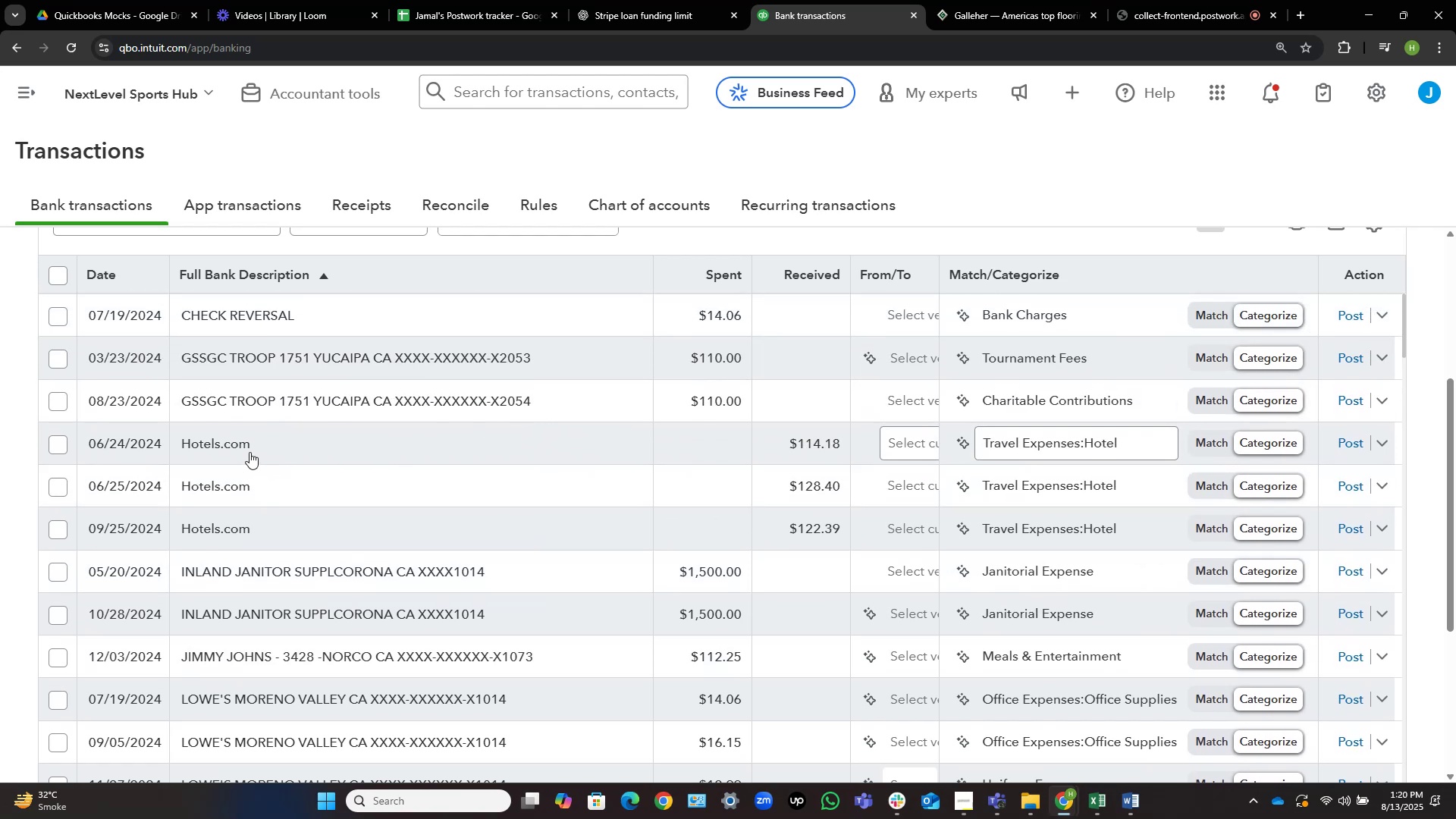 
left_click_drag(start_coordinate=[249, 448], to_coordinate=[182, 446])
 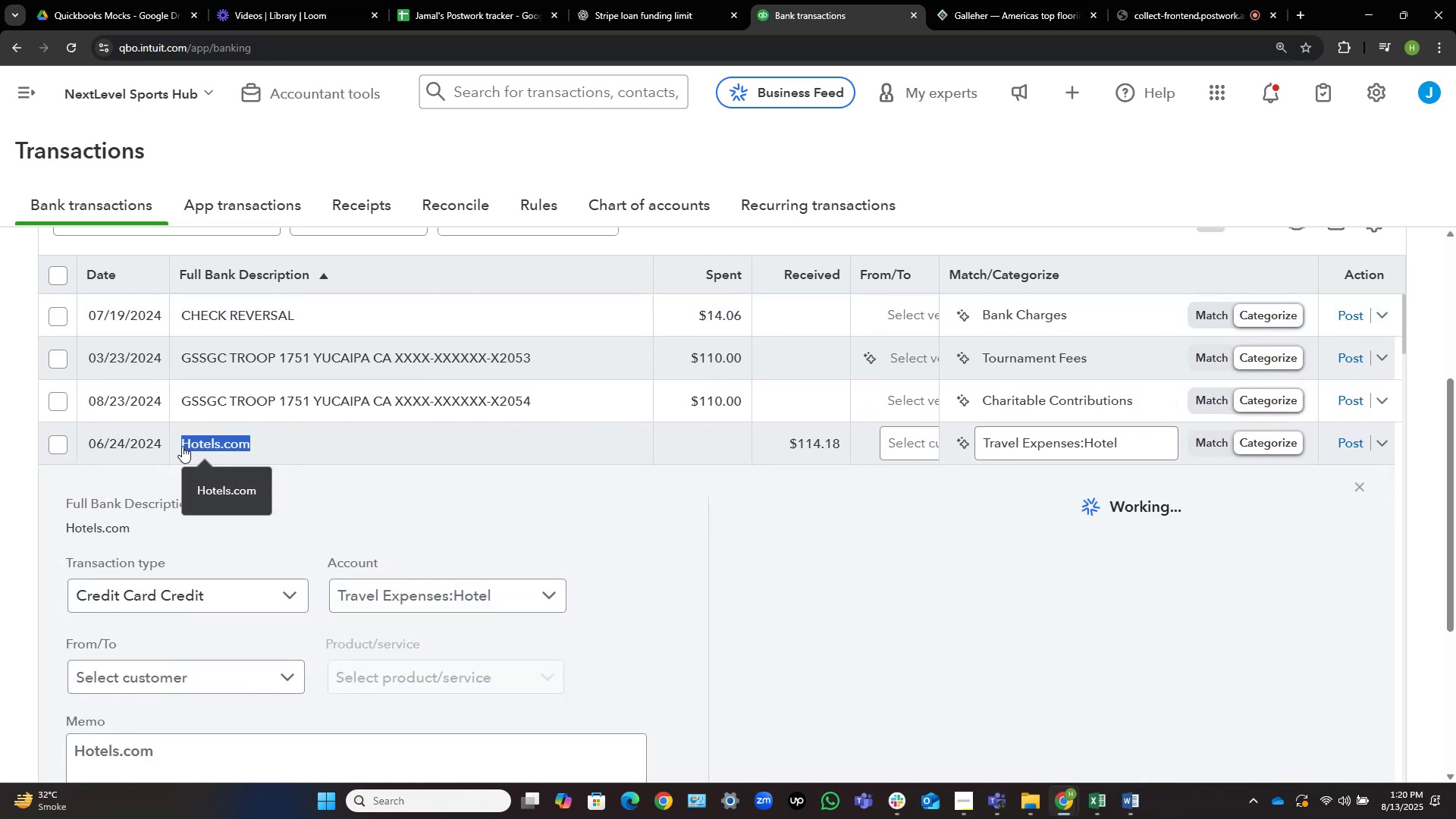 
key(Control+C)
 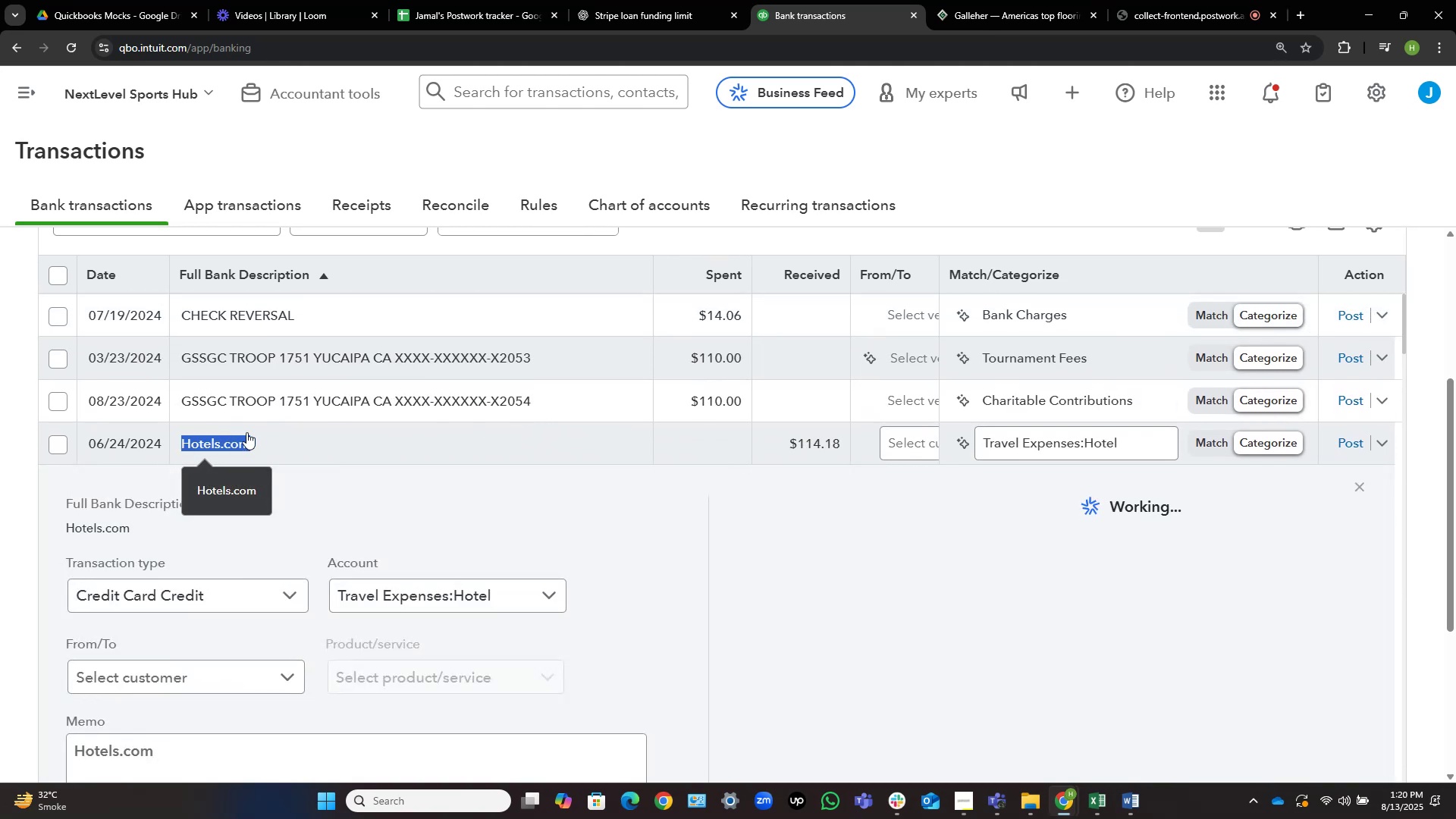 
left_click([256, 432])
 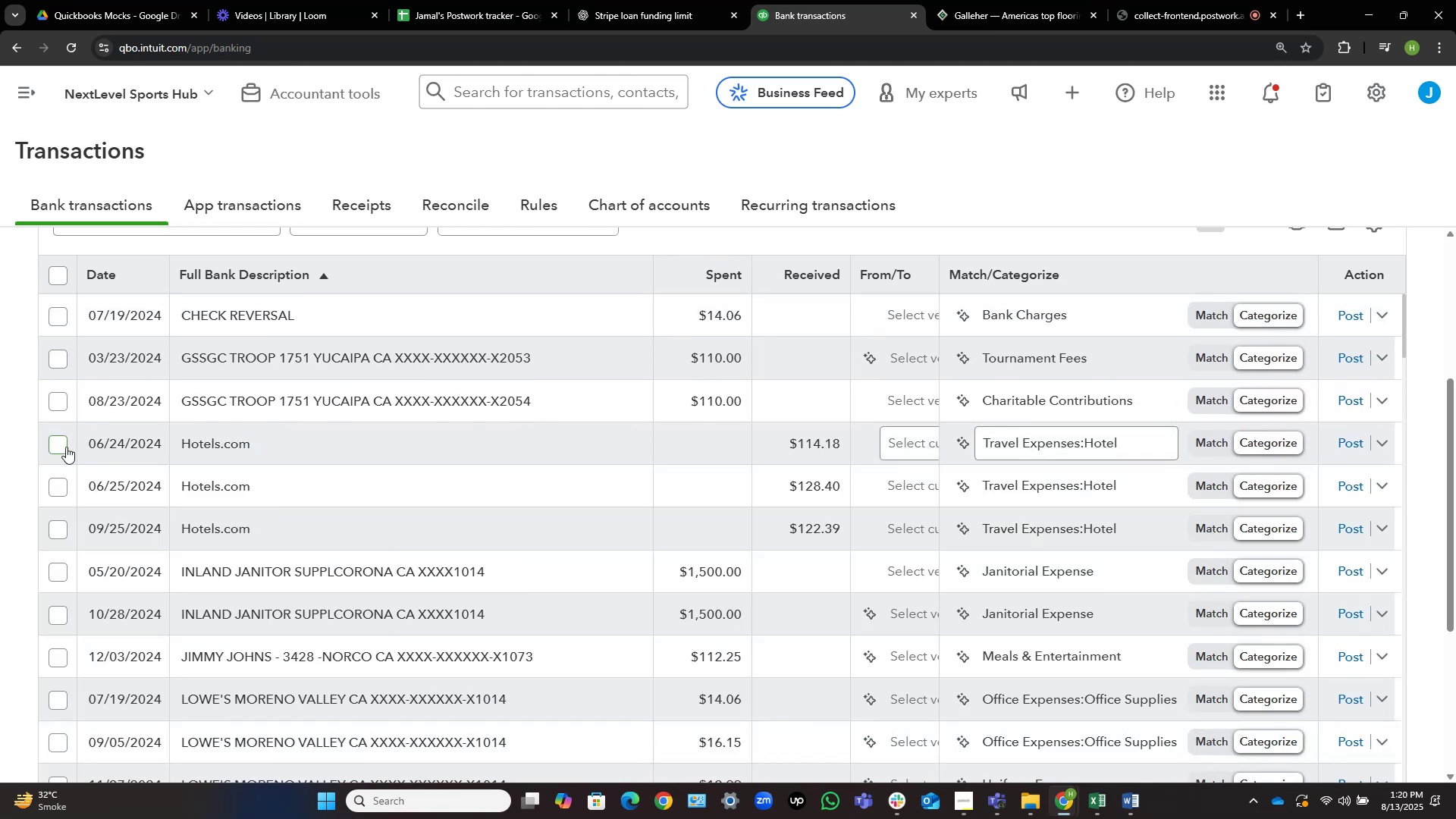 
left_click([57, 444])
 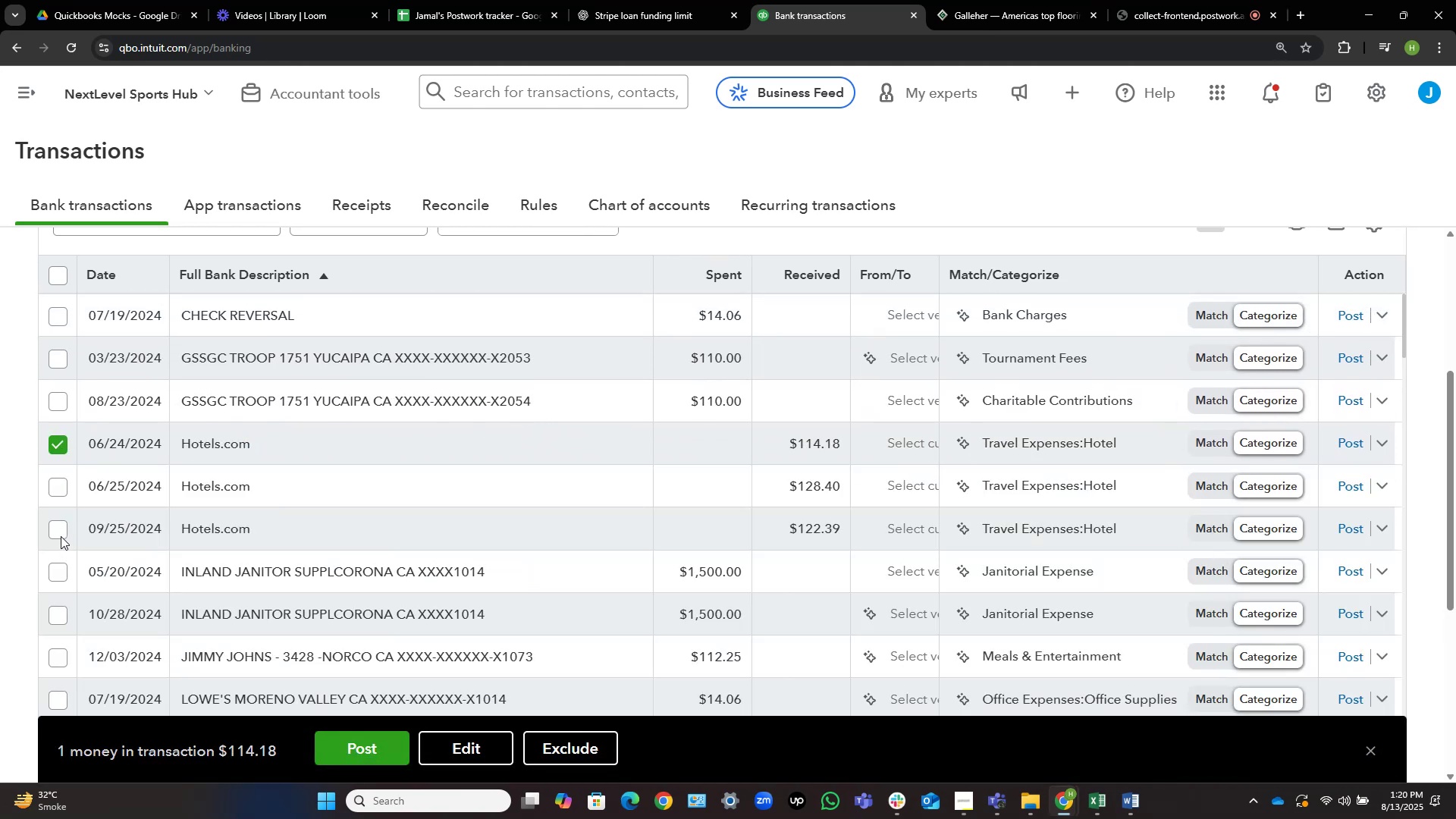 
left_click([59, 532])
 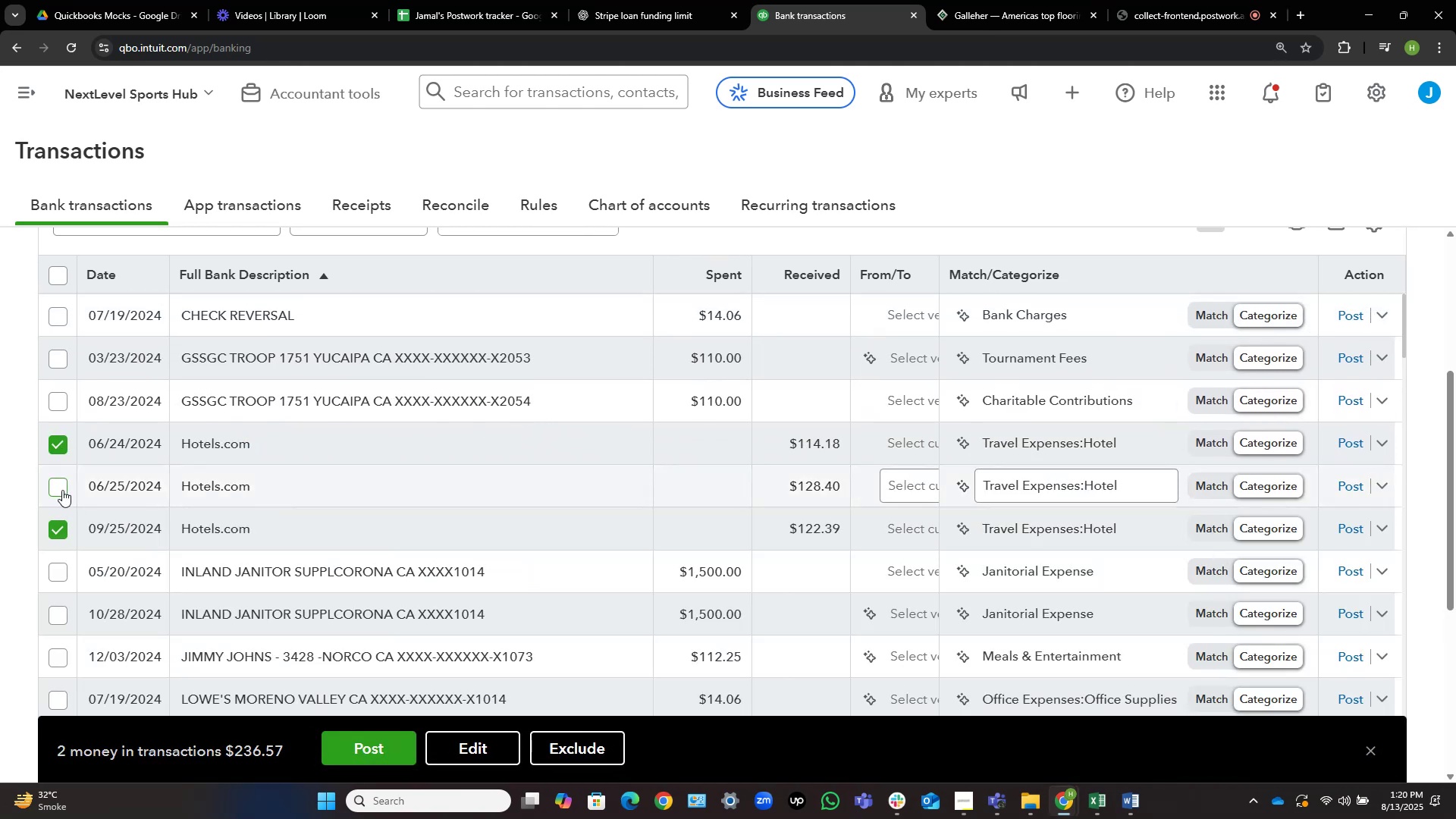 
left_click([62, 490])
 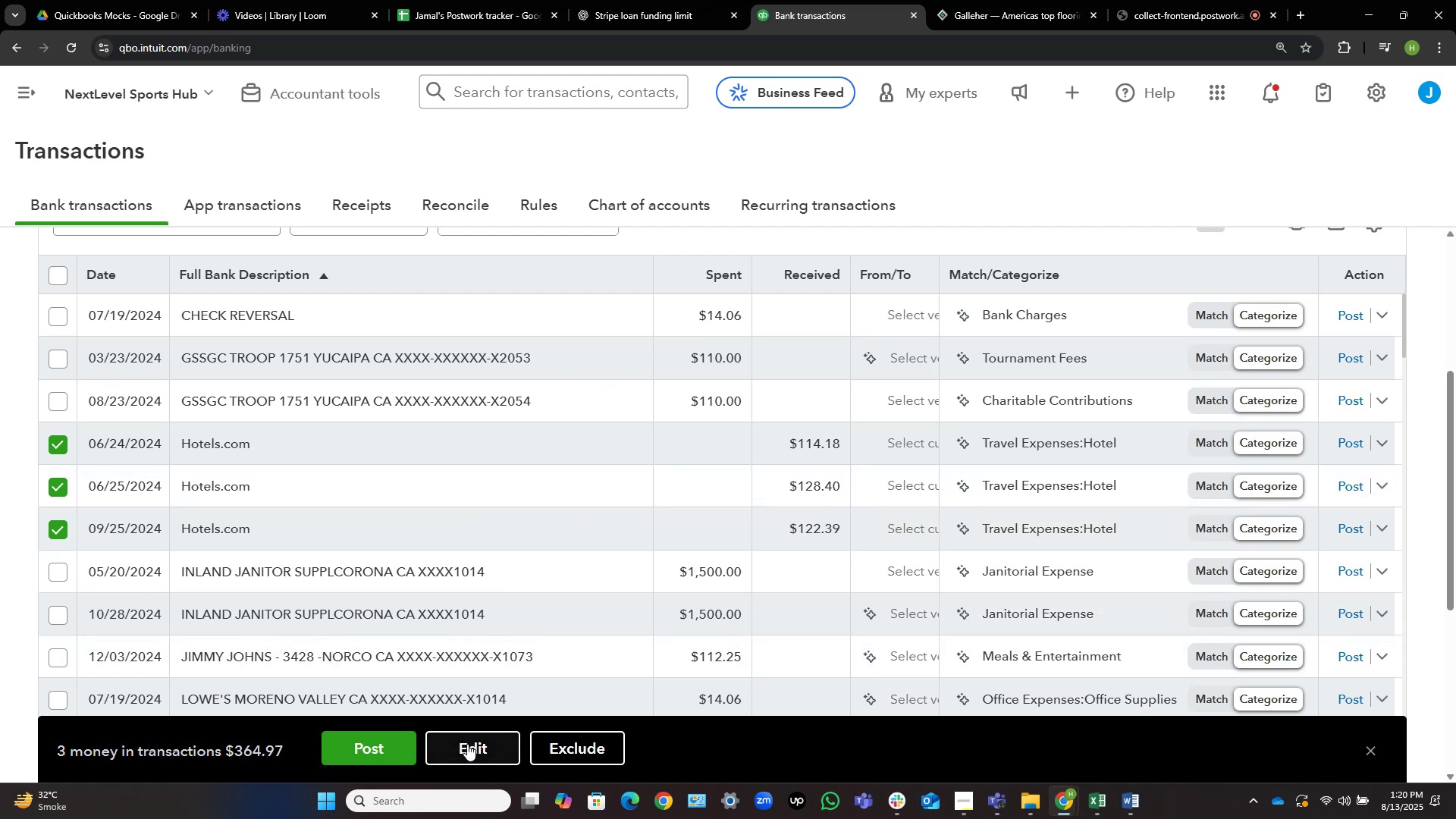 
wait(6.31)
 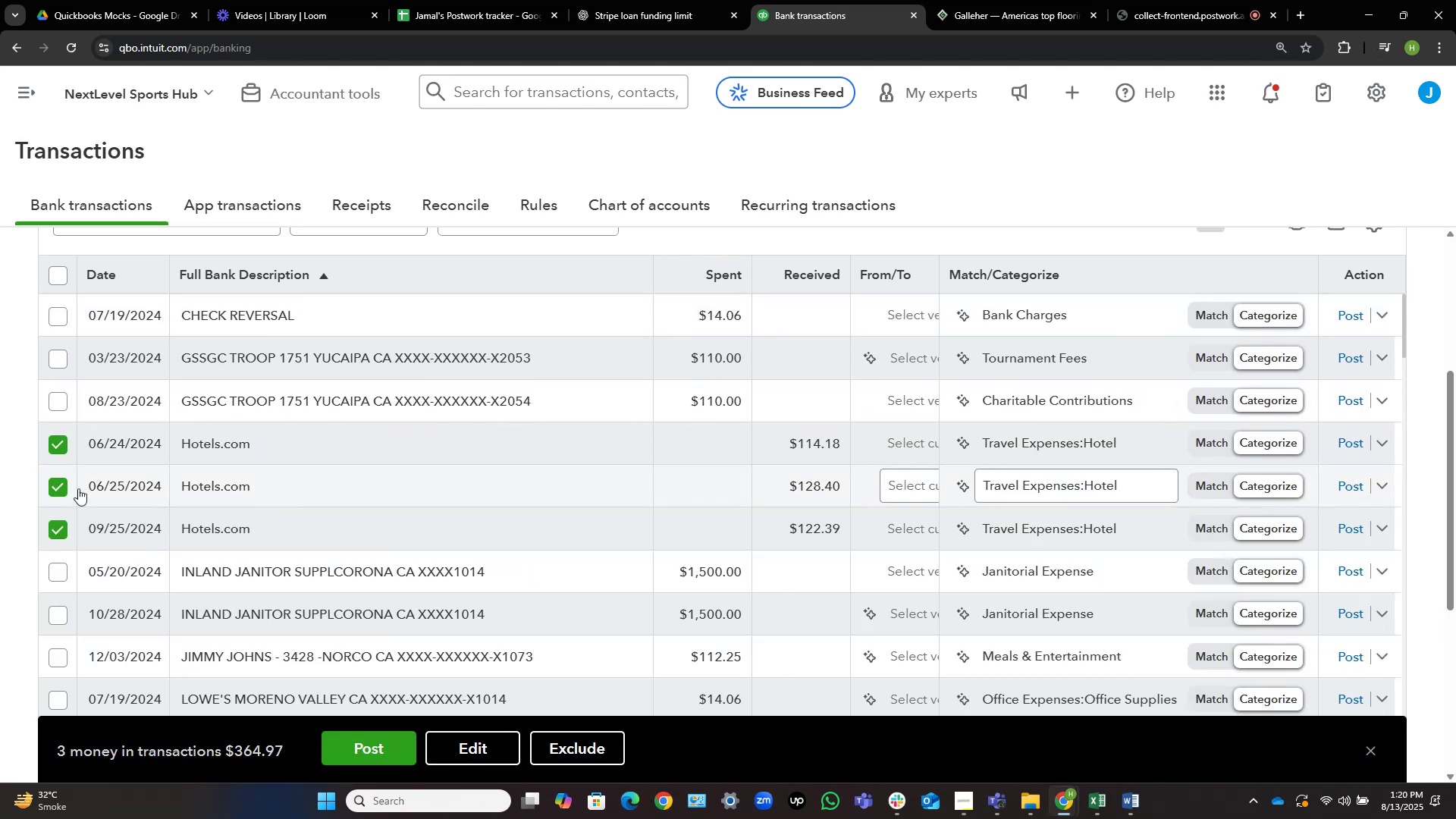 
left_click([467, 745])
 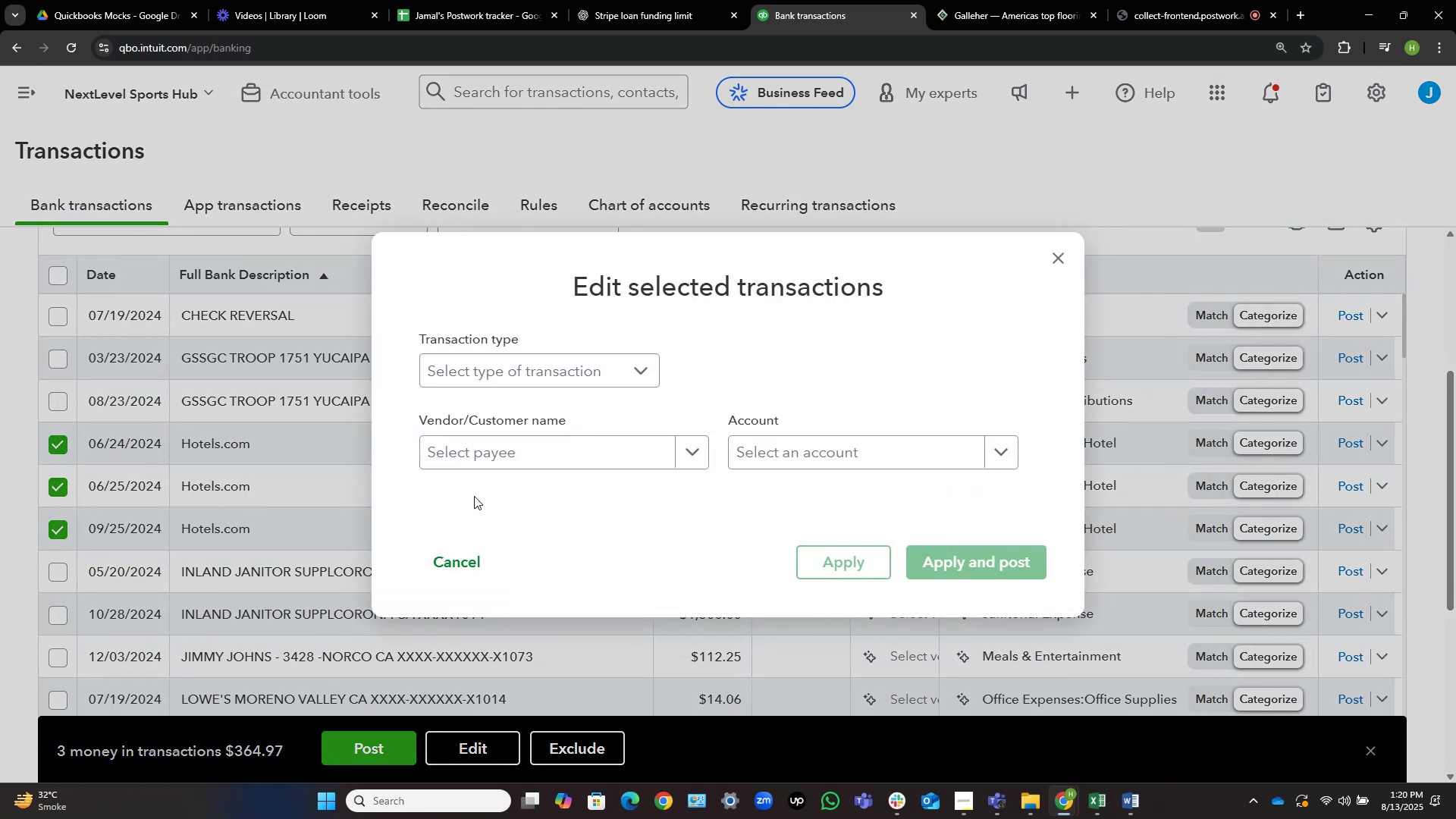 
left_click([531, 451])
 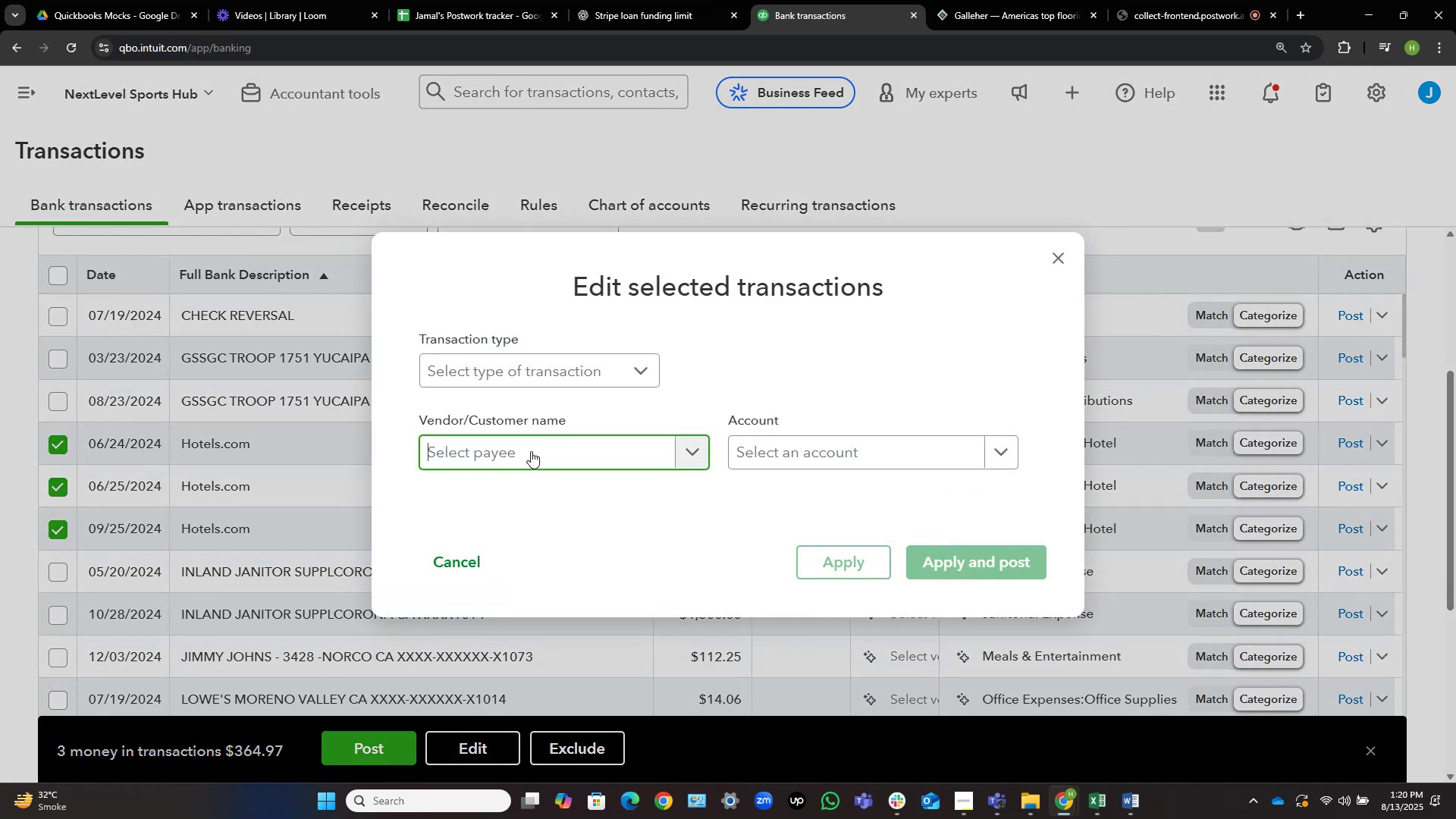 
key(Control+ControlLeft)
 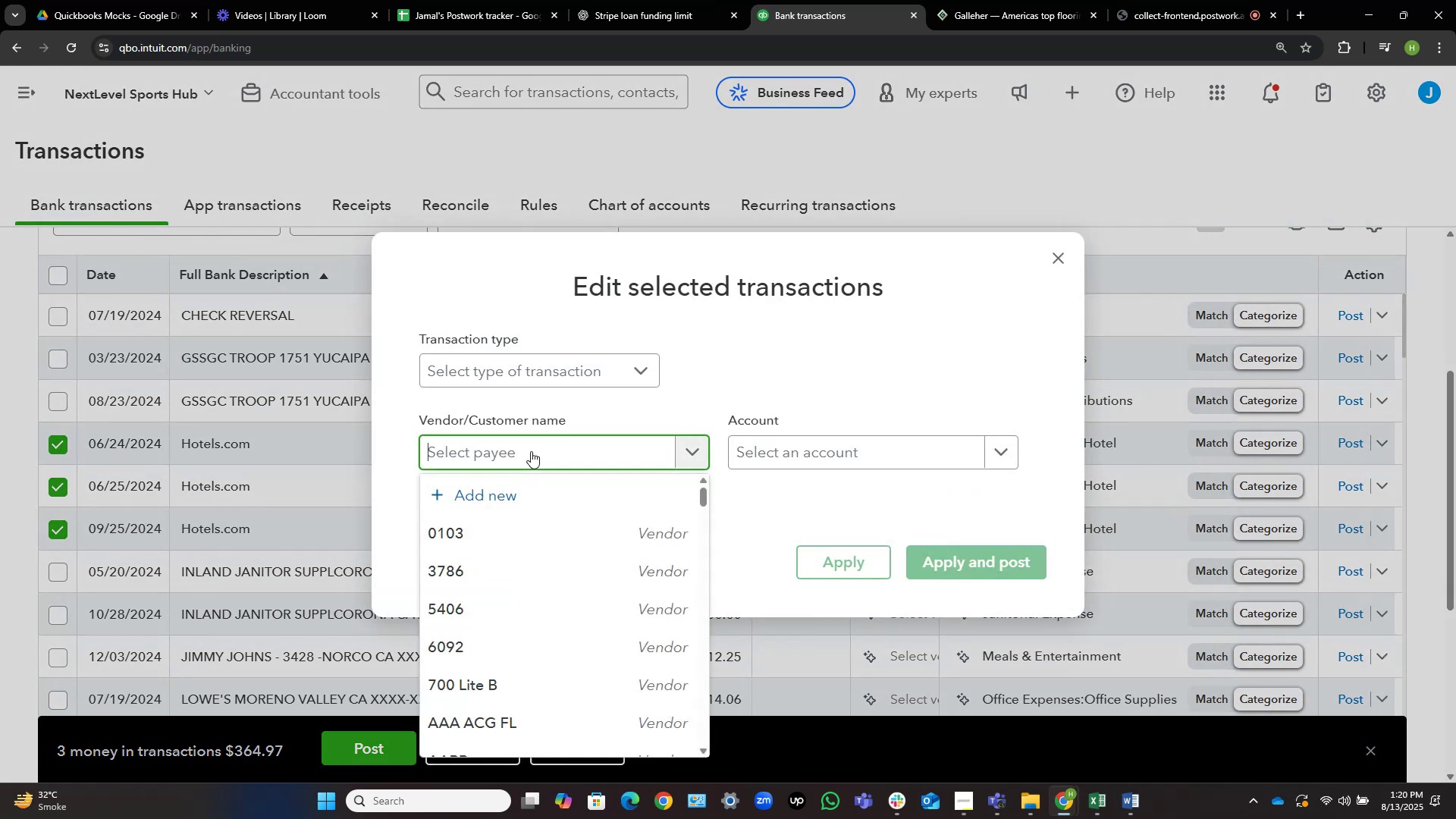 
key(Control+V)
 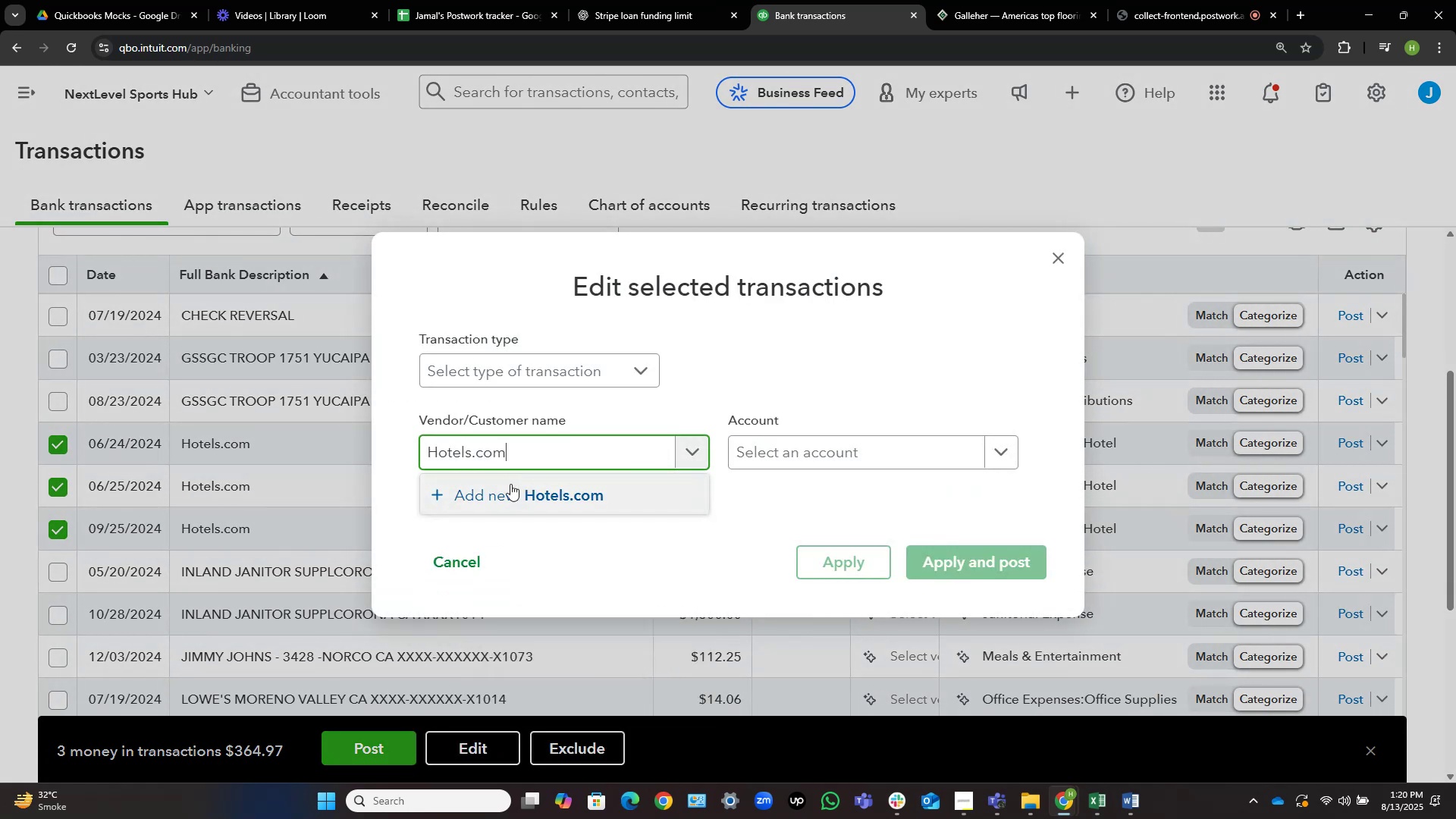 
left_click([509, 488])
 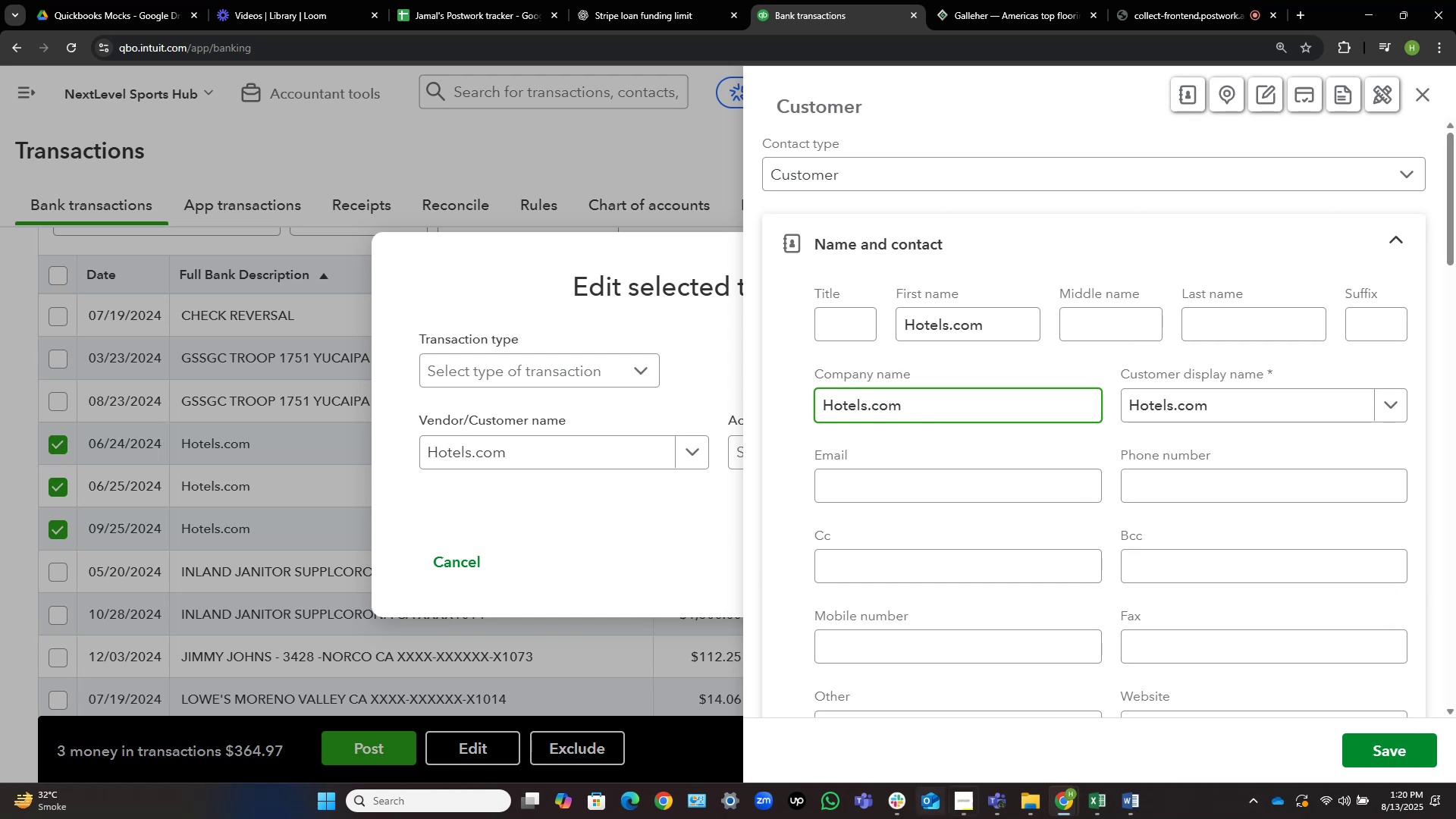 
wait(7.49)
 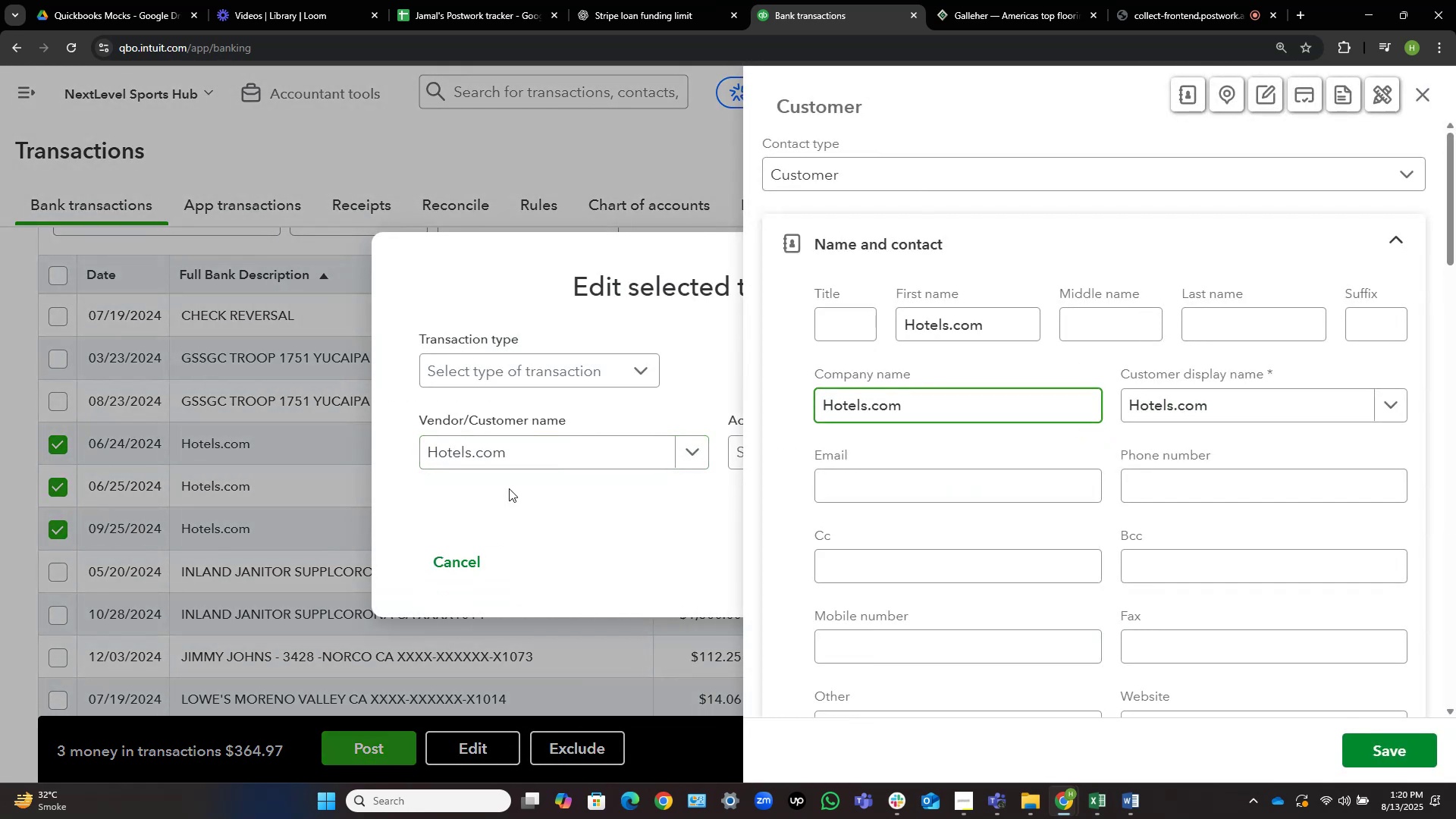 
left_click([1389, 750])
 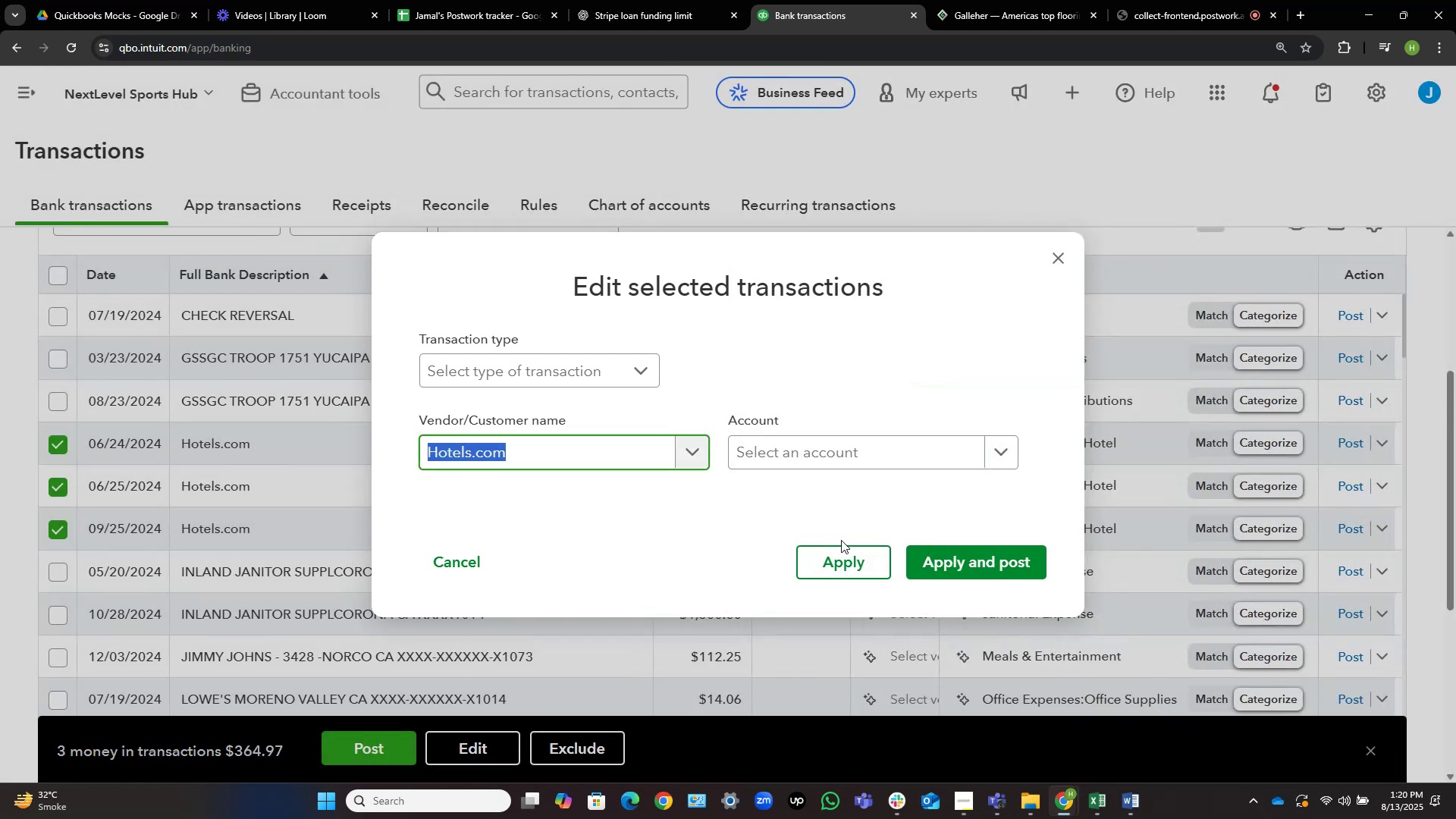 
left_click([902, 456])
 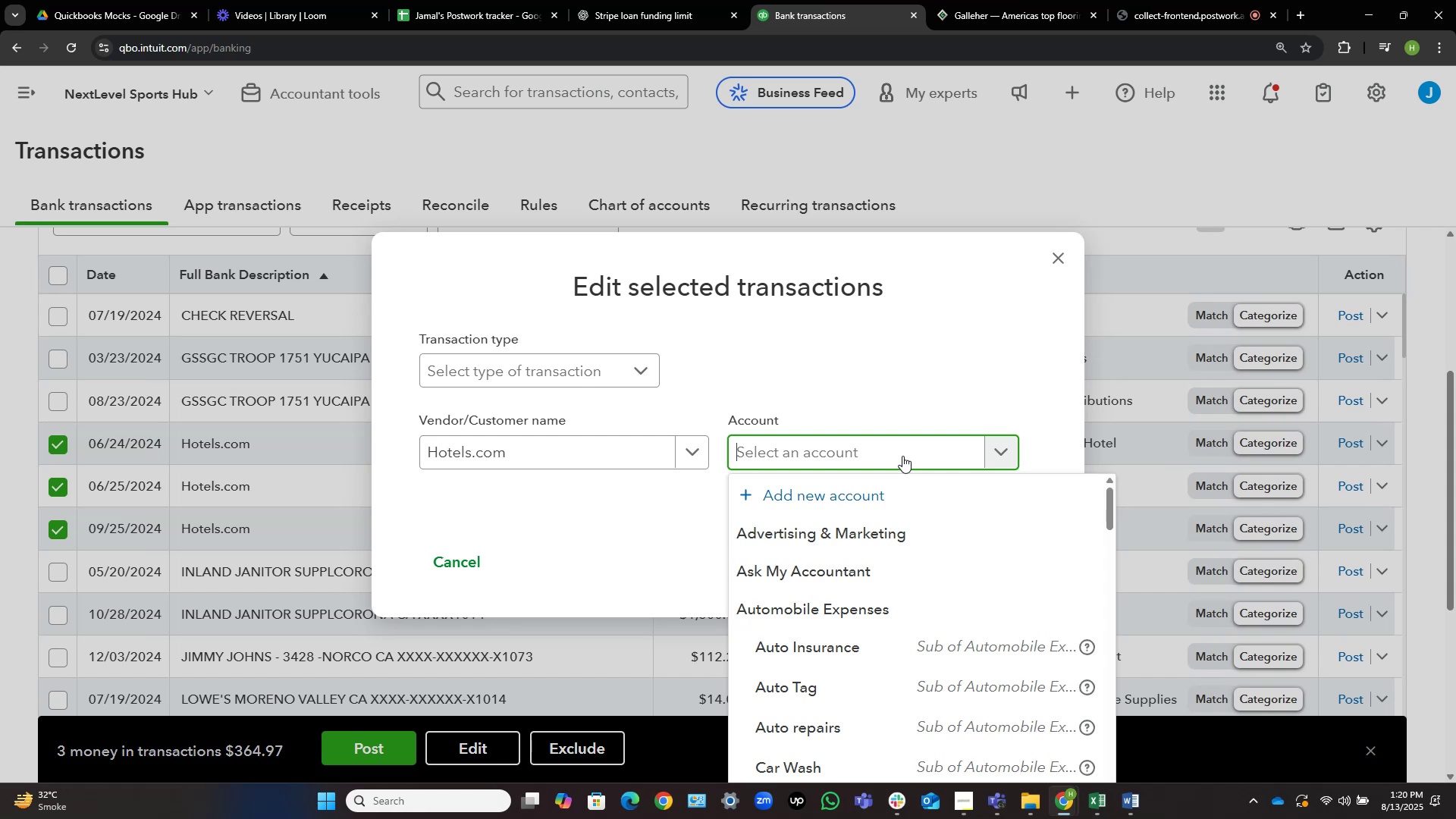 
type(ho)
 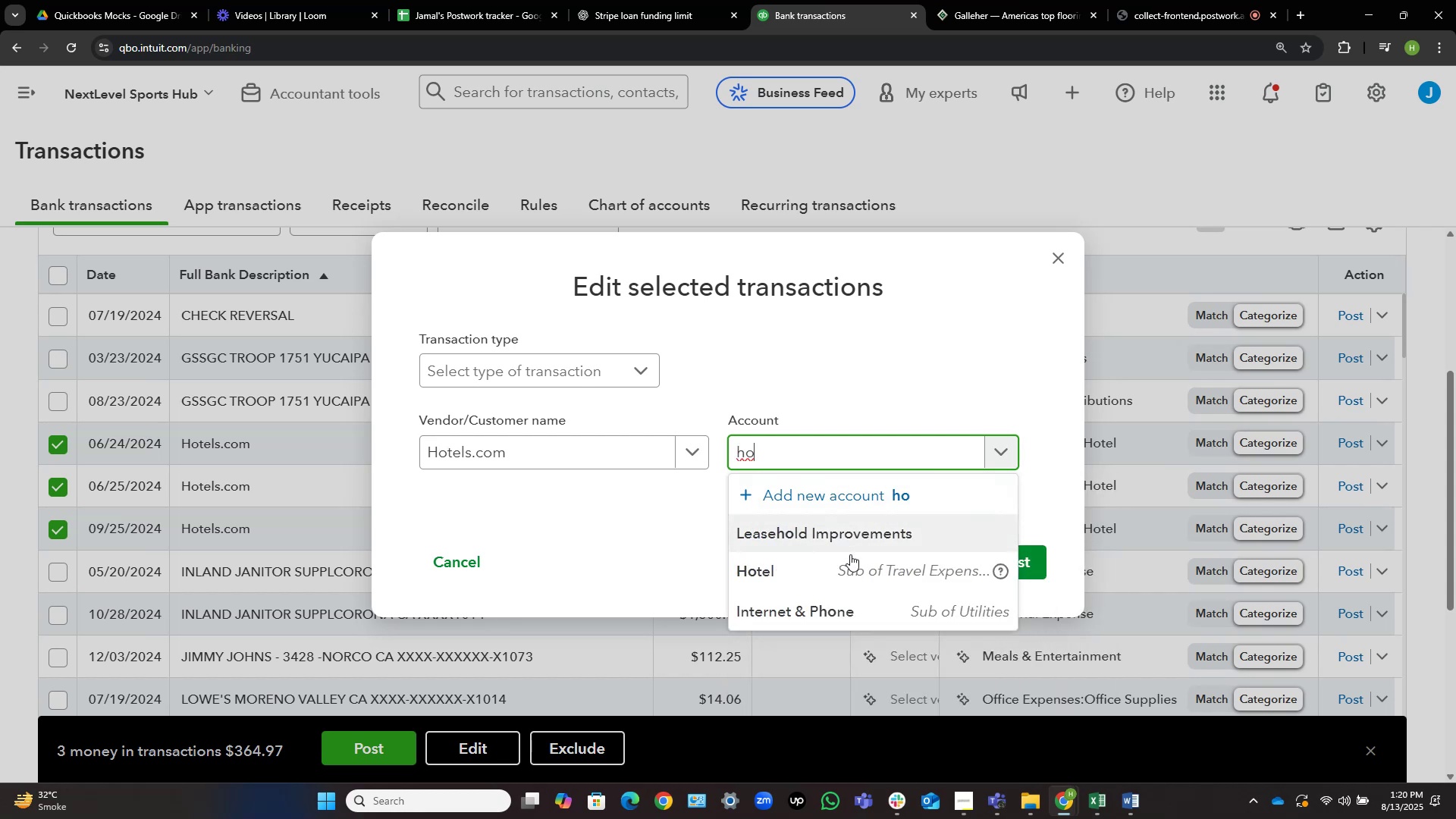 
left_click([848, 573])
 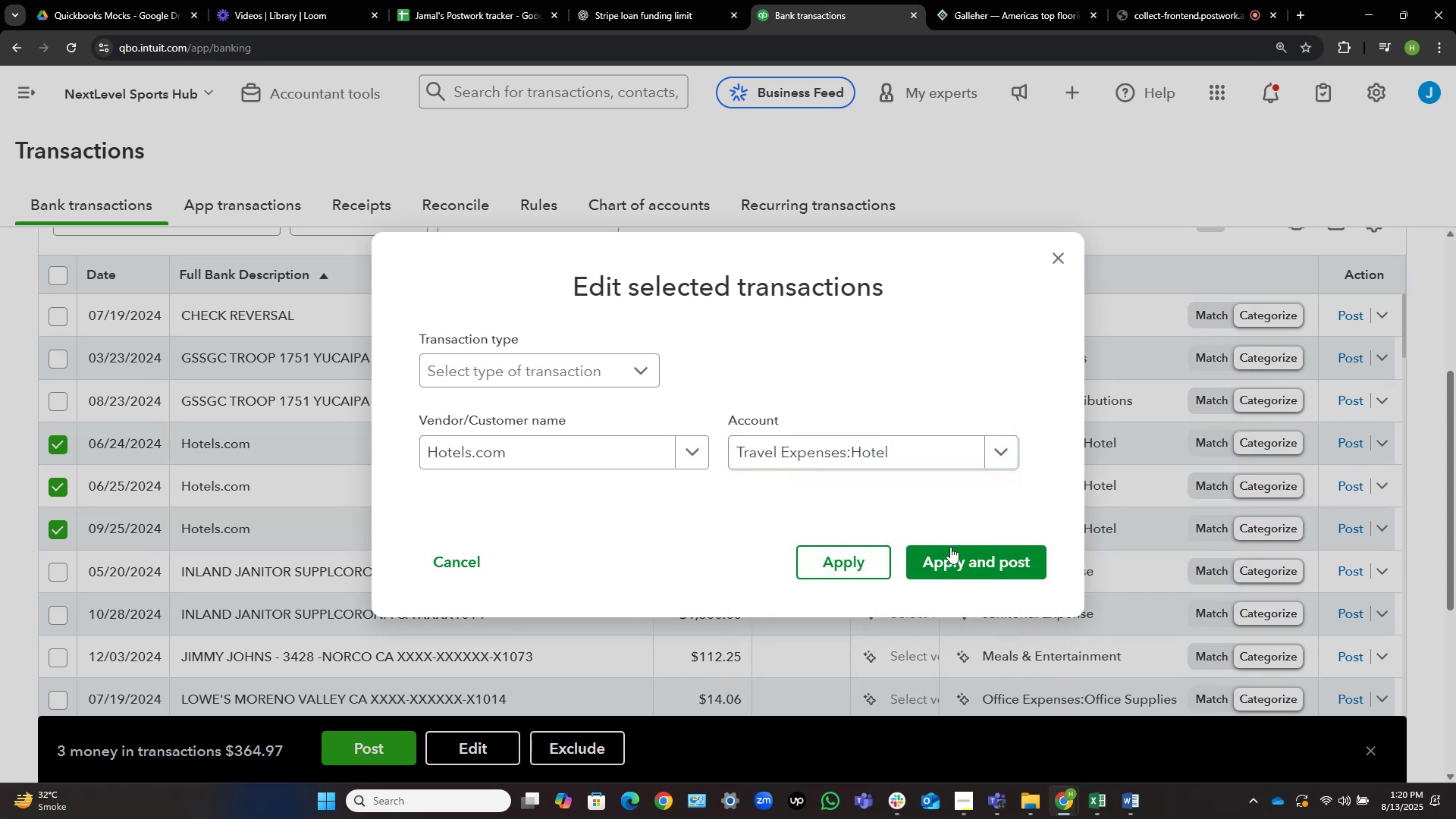 
left_click([956, 556])
 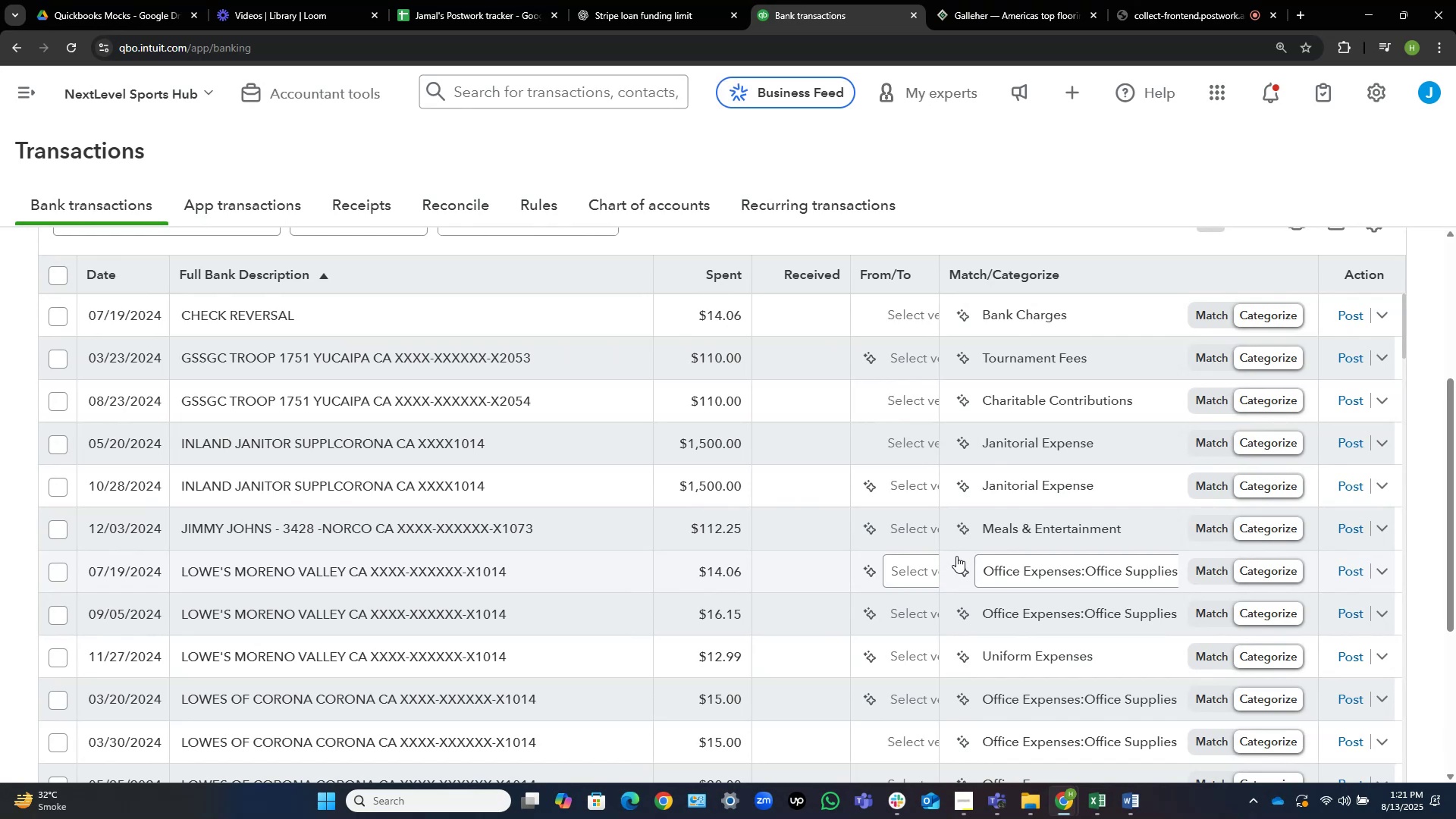 
wait(12.21)
 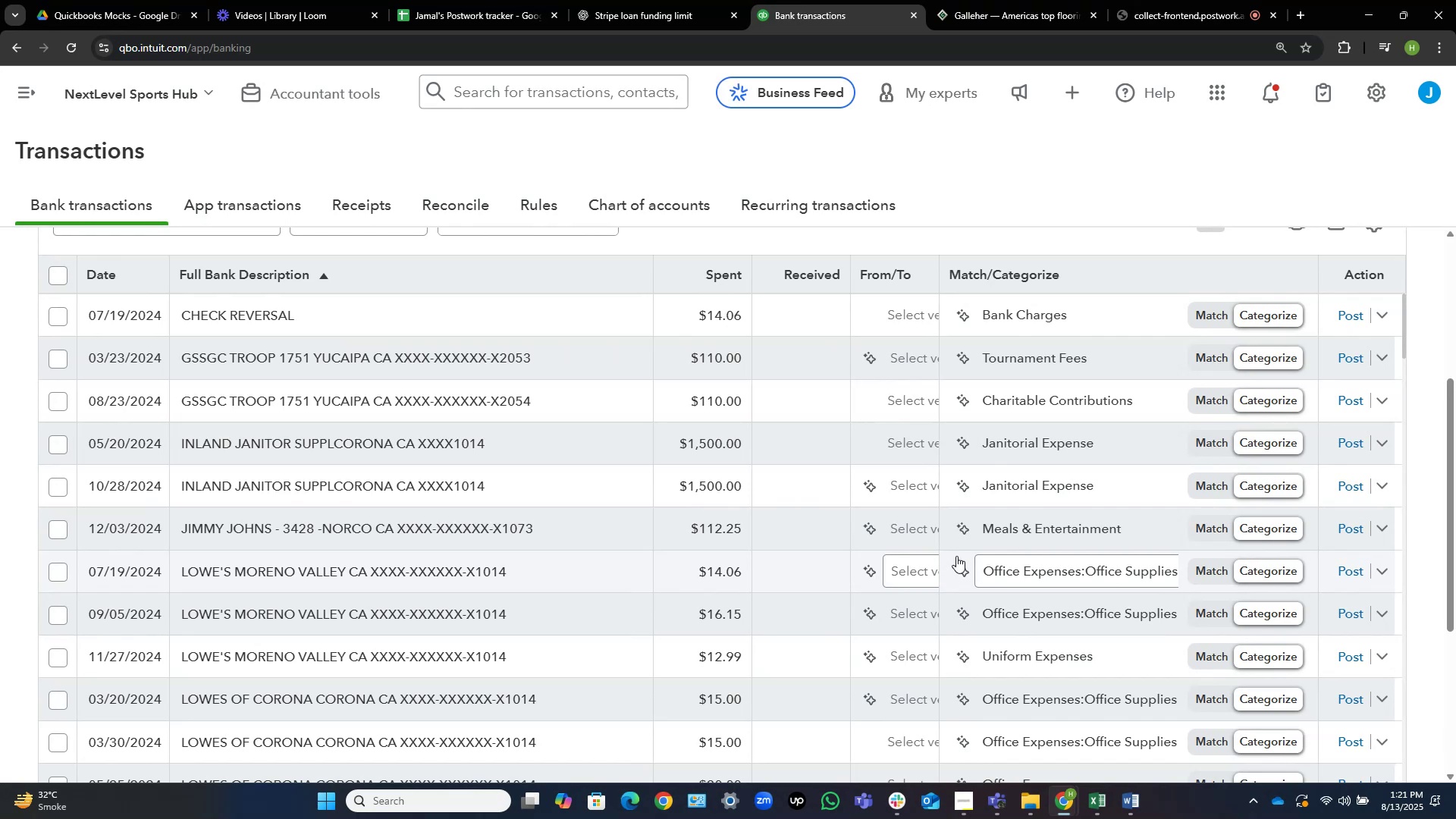 
left_click([330, 350])
 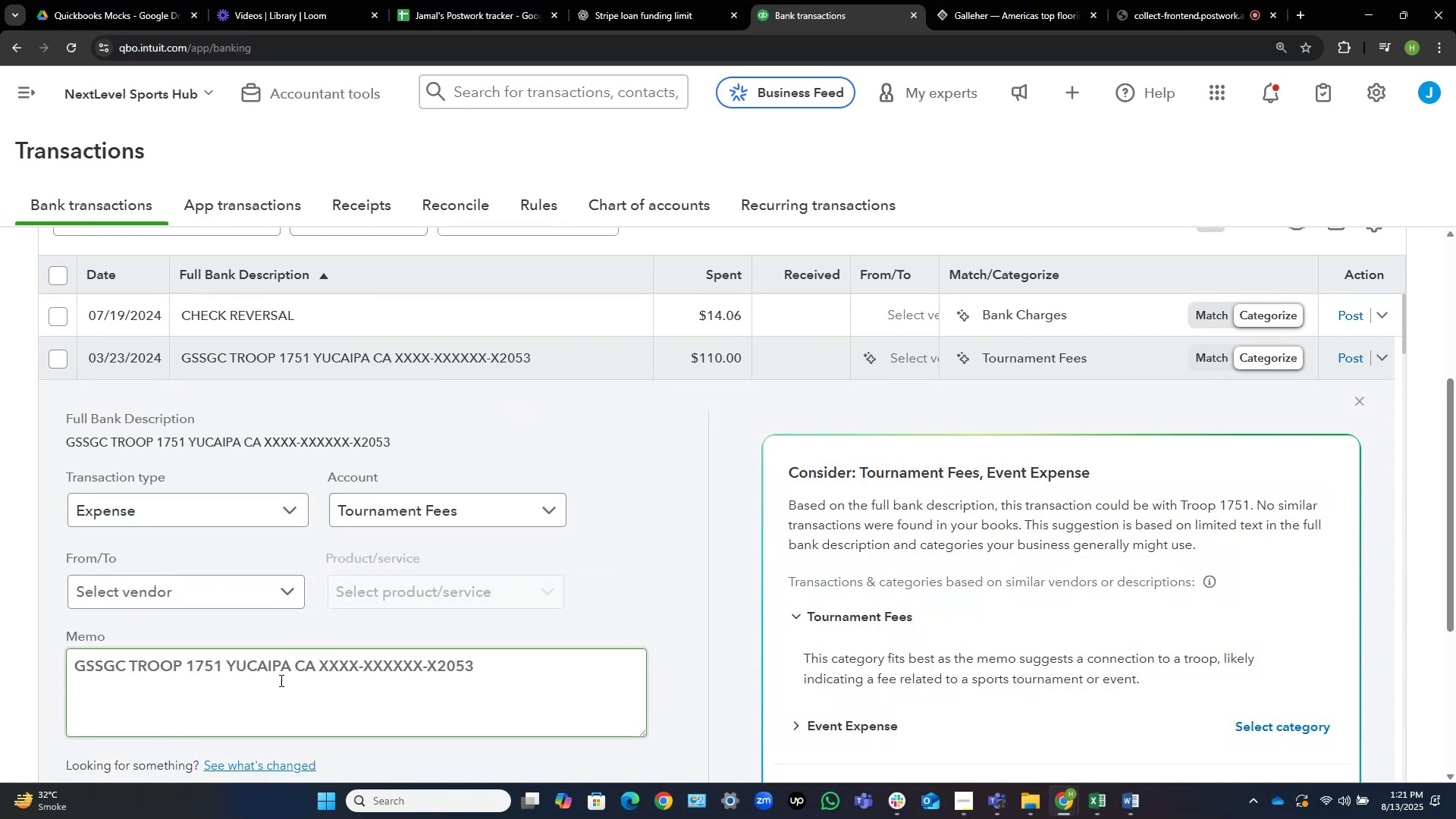 
left_click_drag(start_coordinate=[314, 667], to_coordinate=[56, 657])
 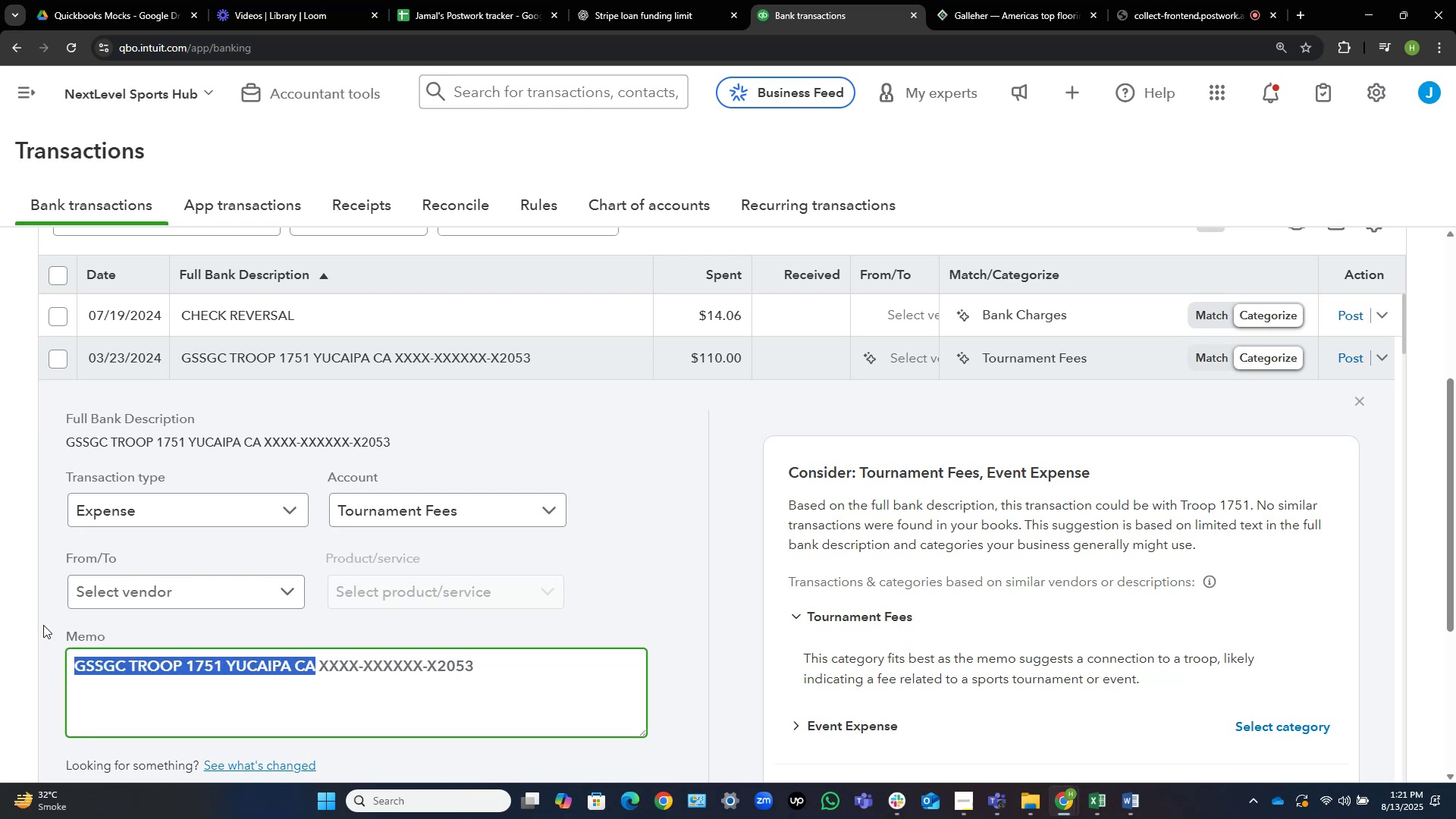 
wait(7.47)
 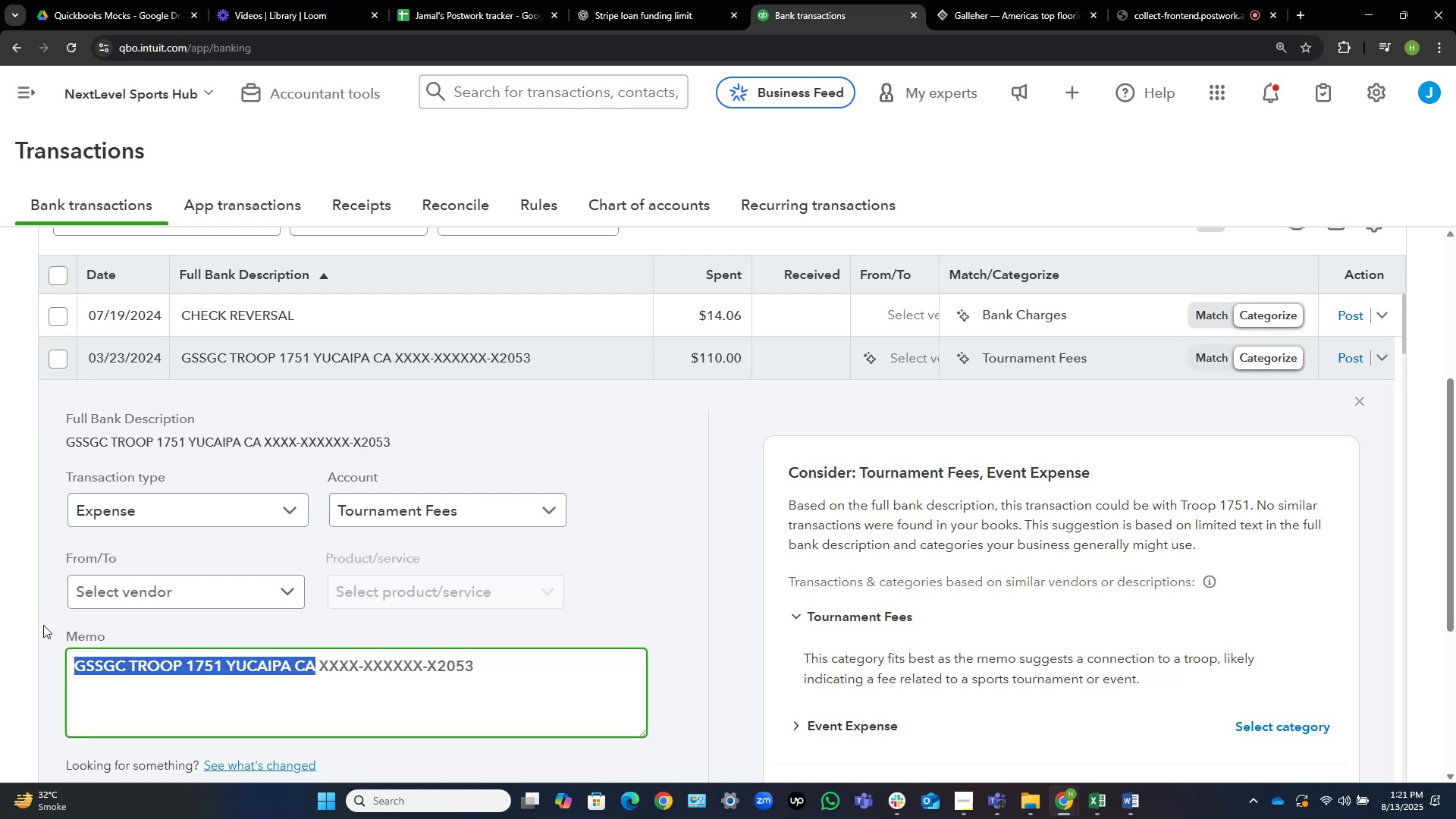 
key(Control+C)
 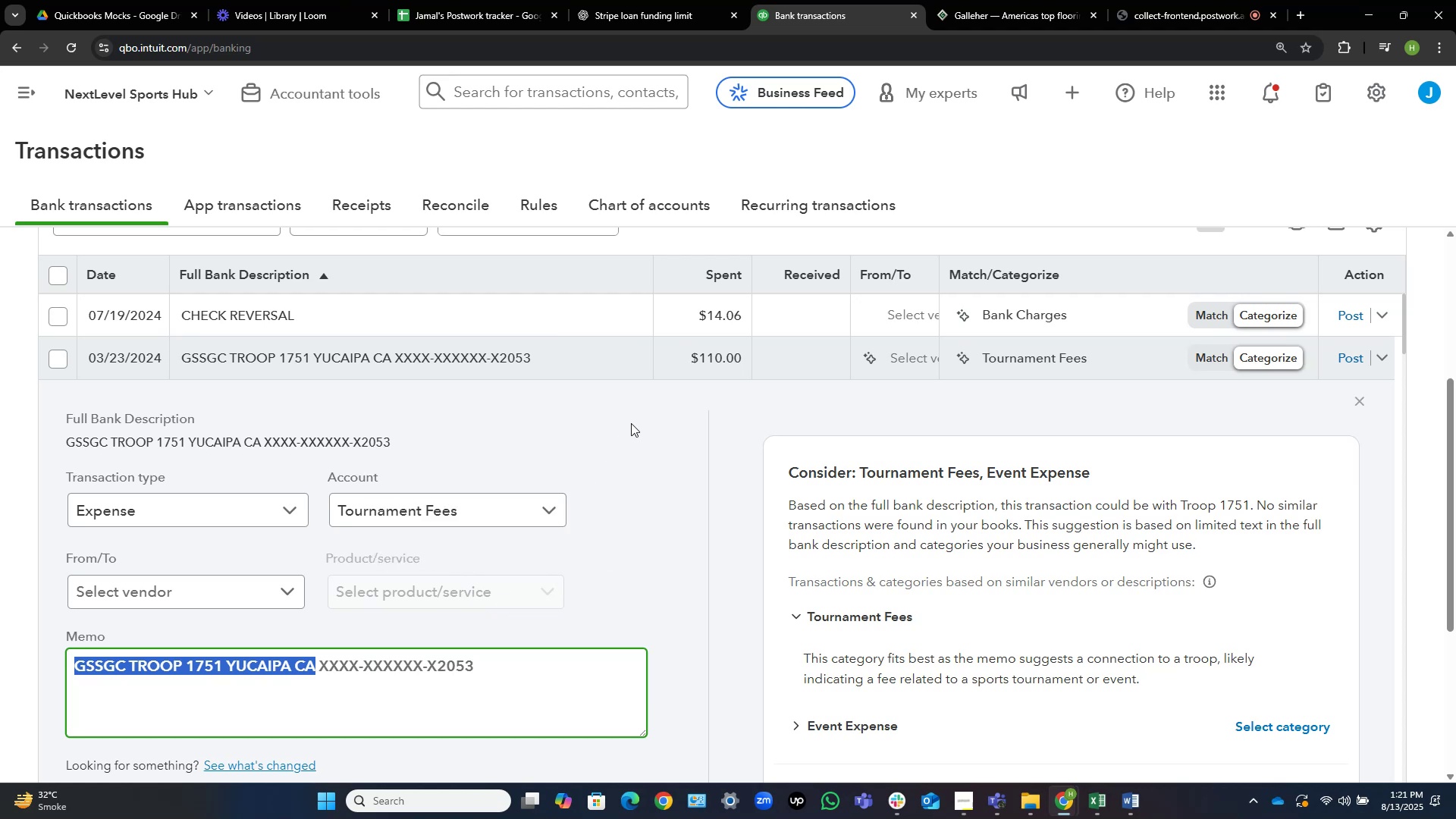 
wait(10.82)
 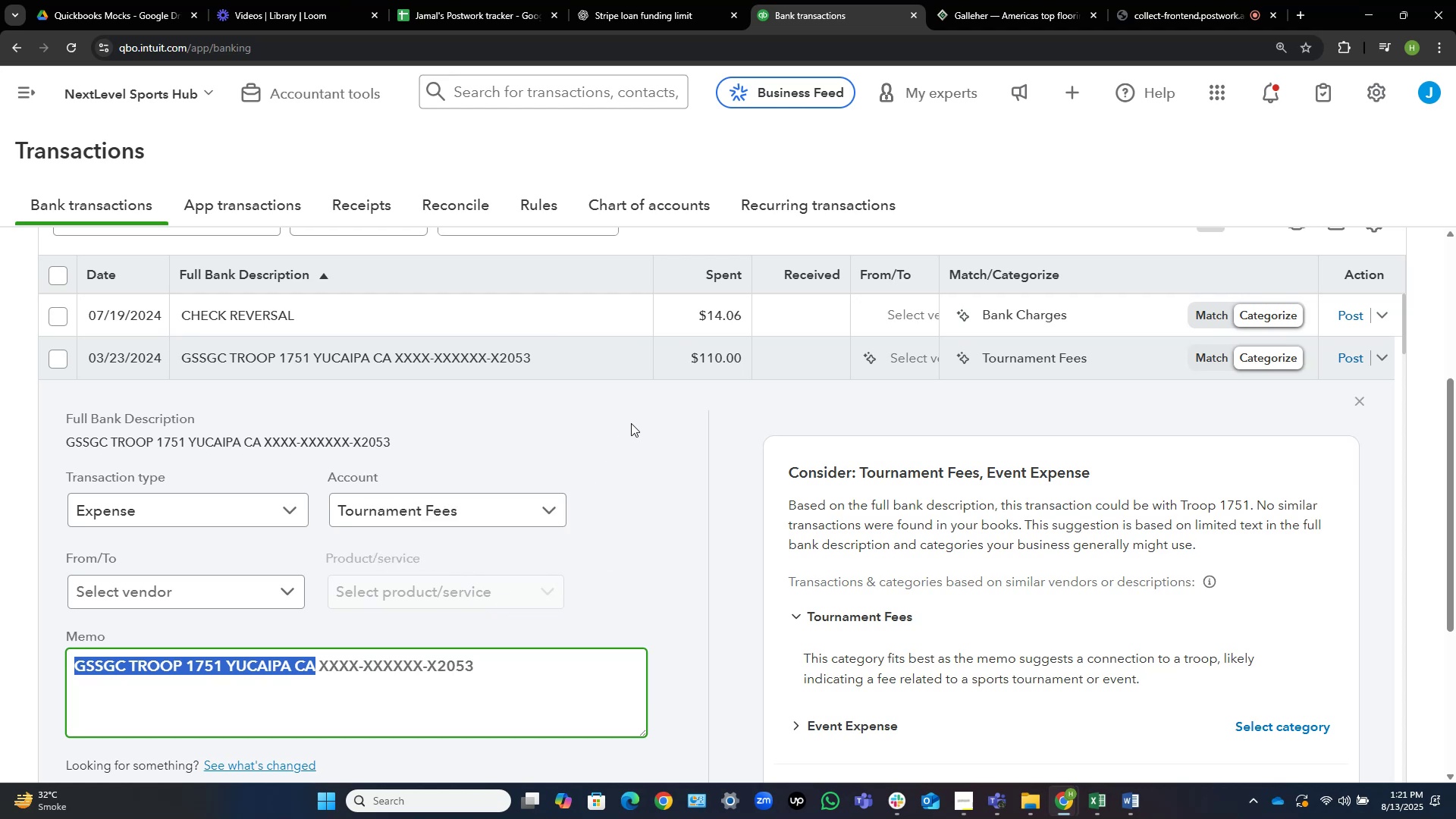 
key(Control+C)
 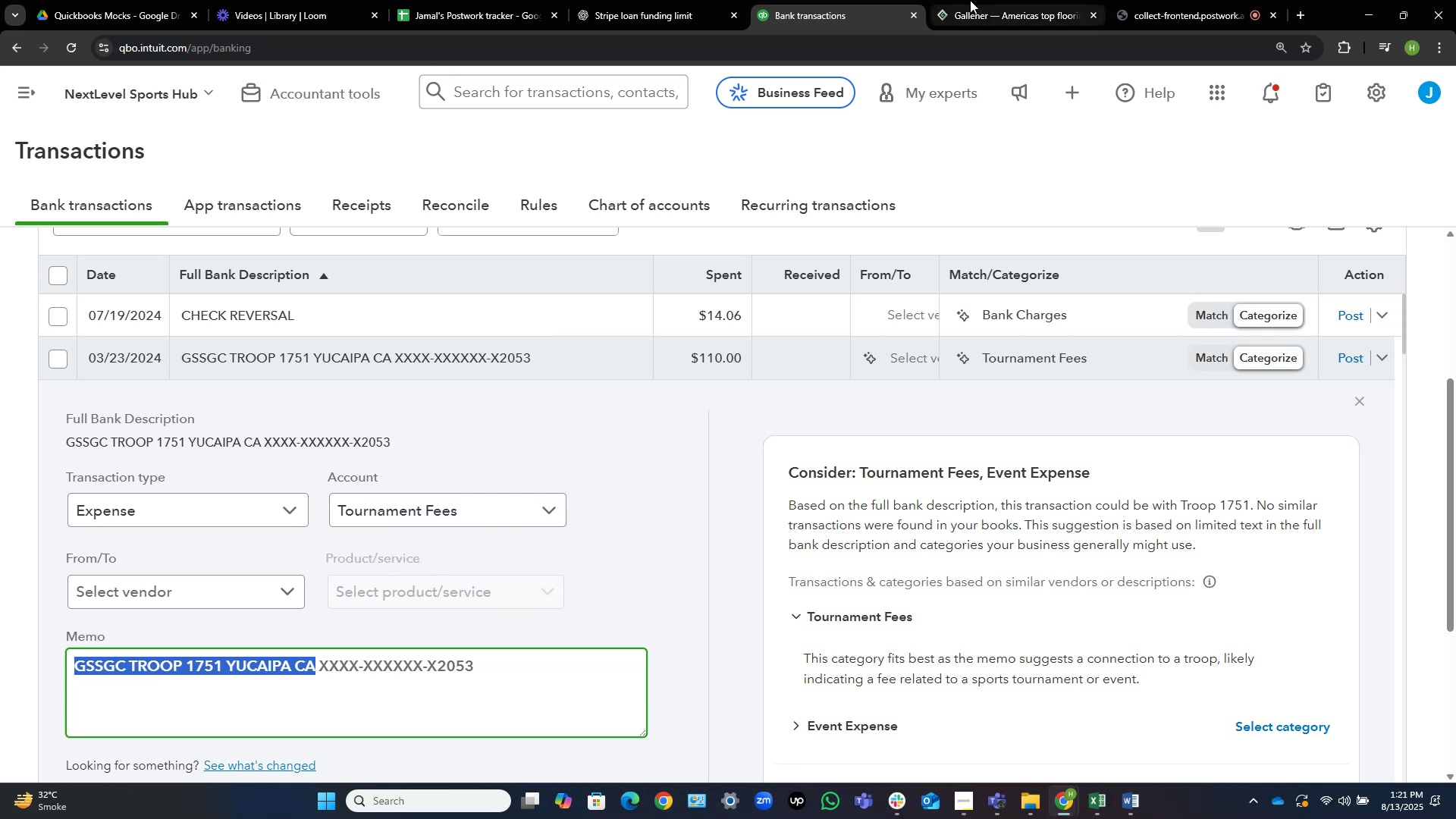 
left_click([1077, 0])
 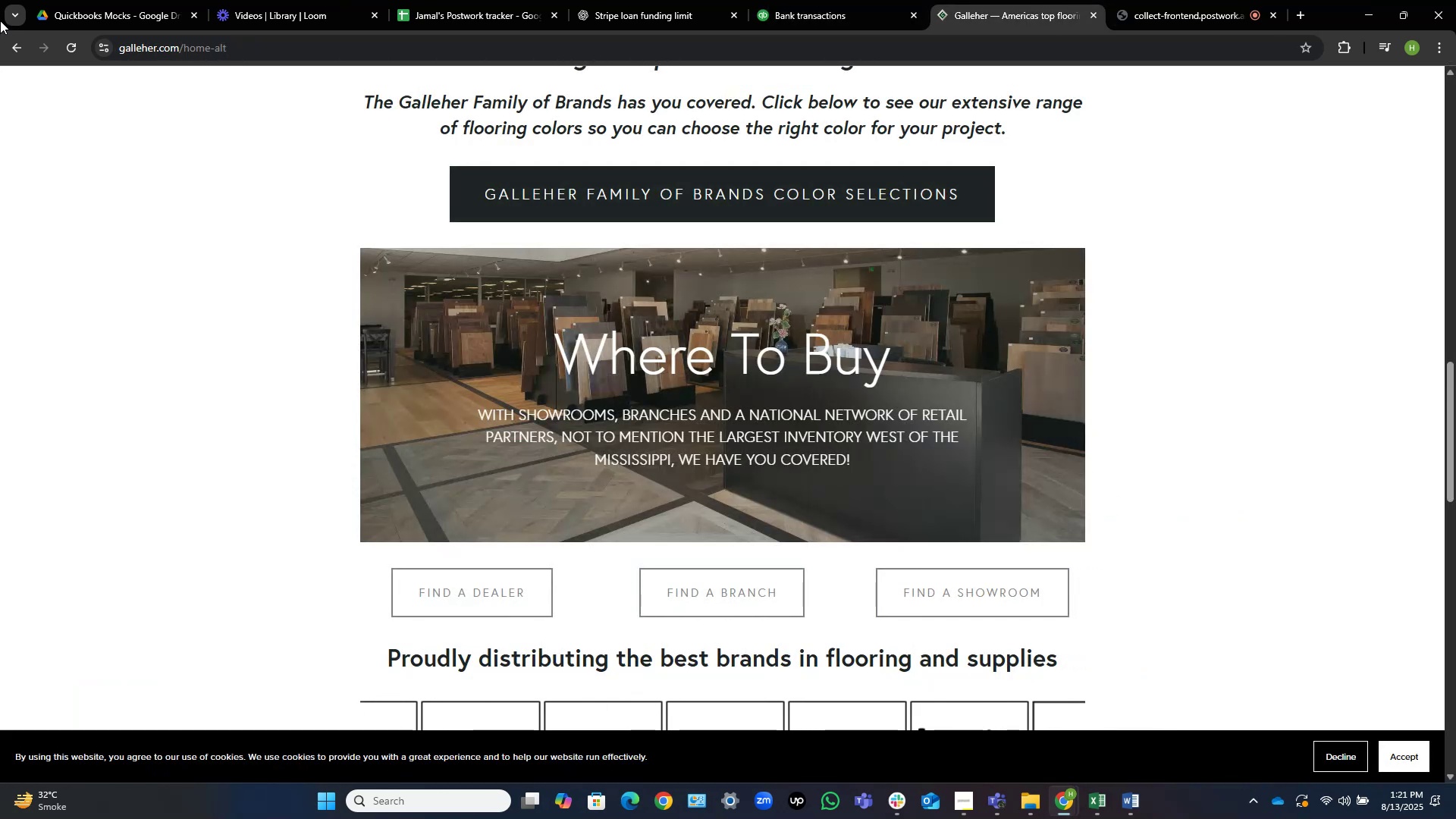 
left_click([27, 53])
 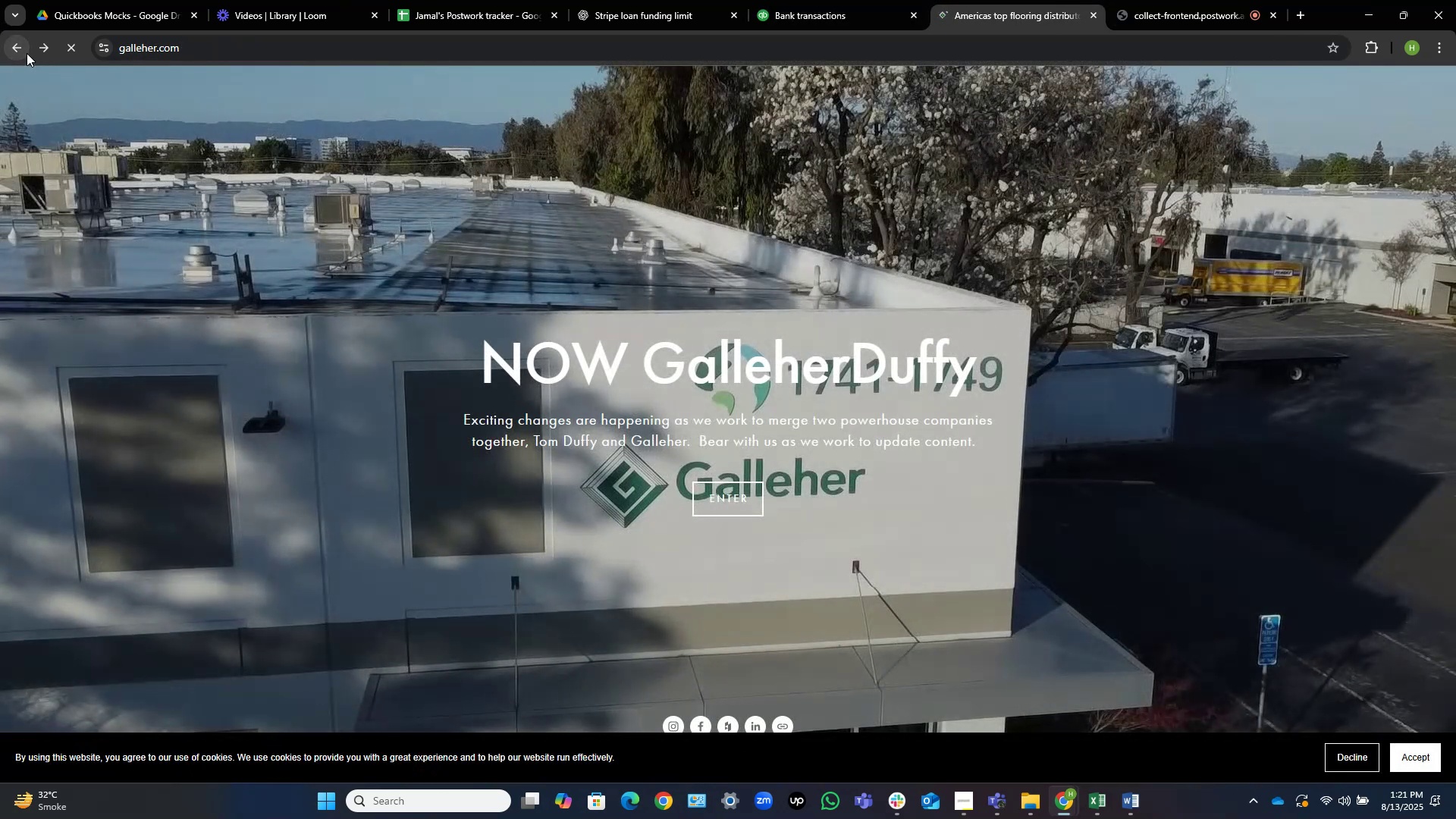 
left_click([27, 53])
 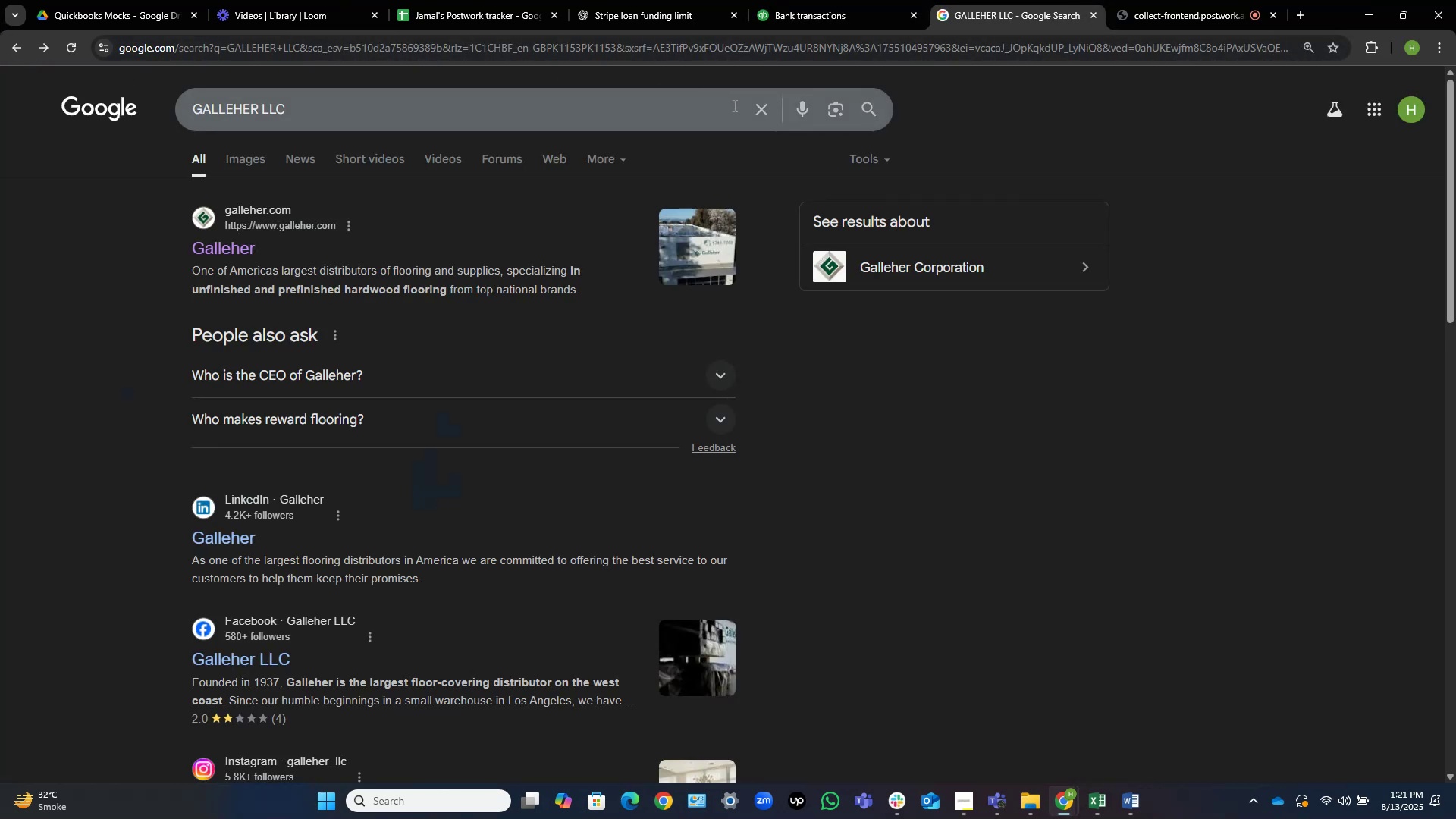 
left_click([762, 106])
 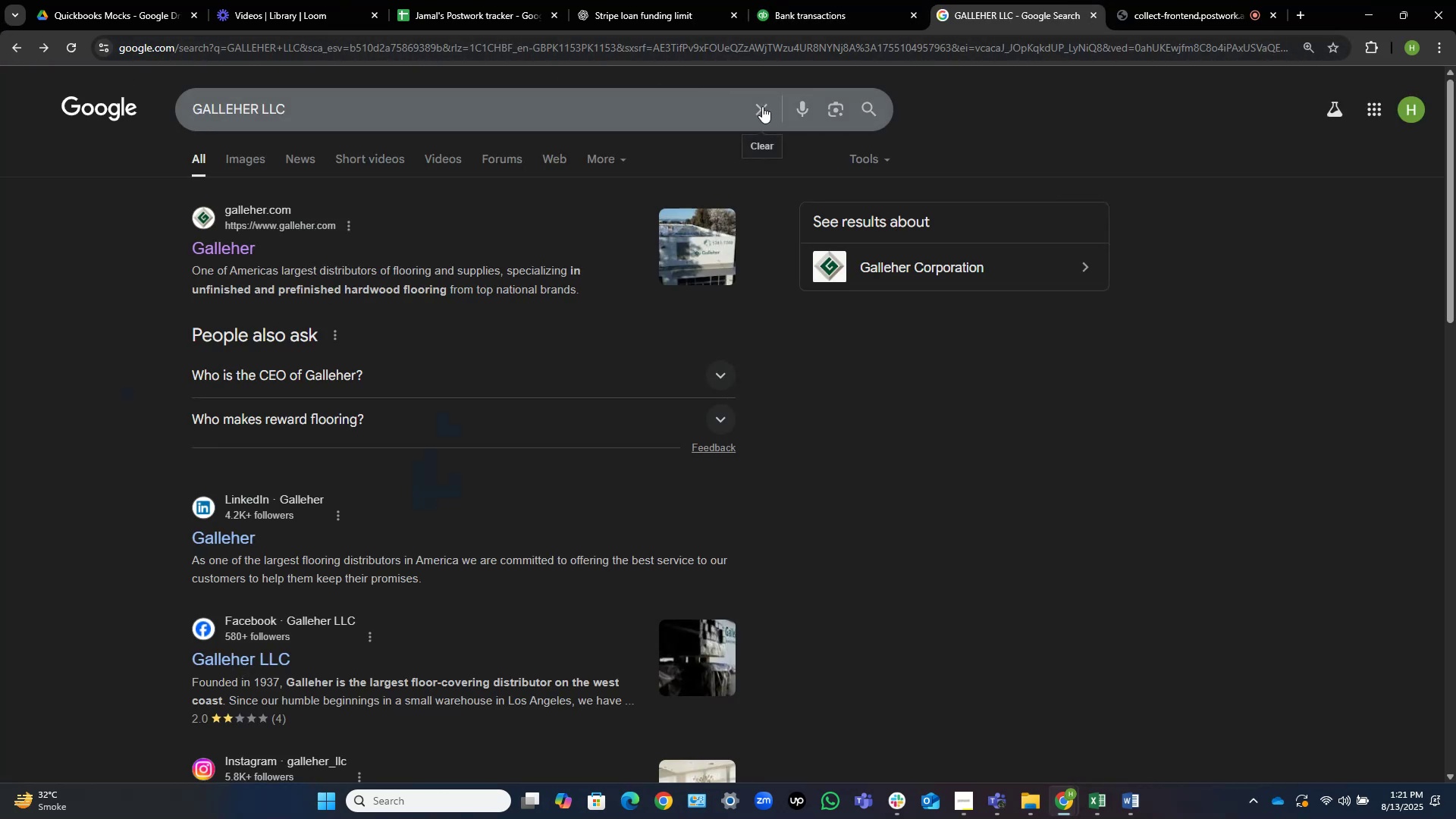 
key(Control+V)
 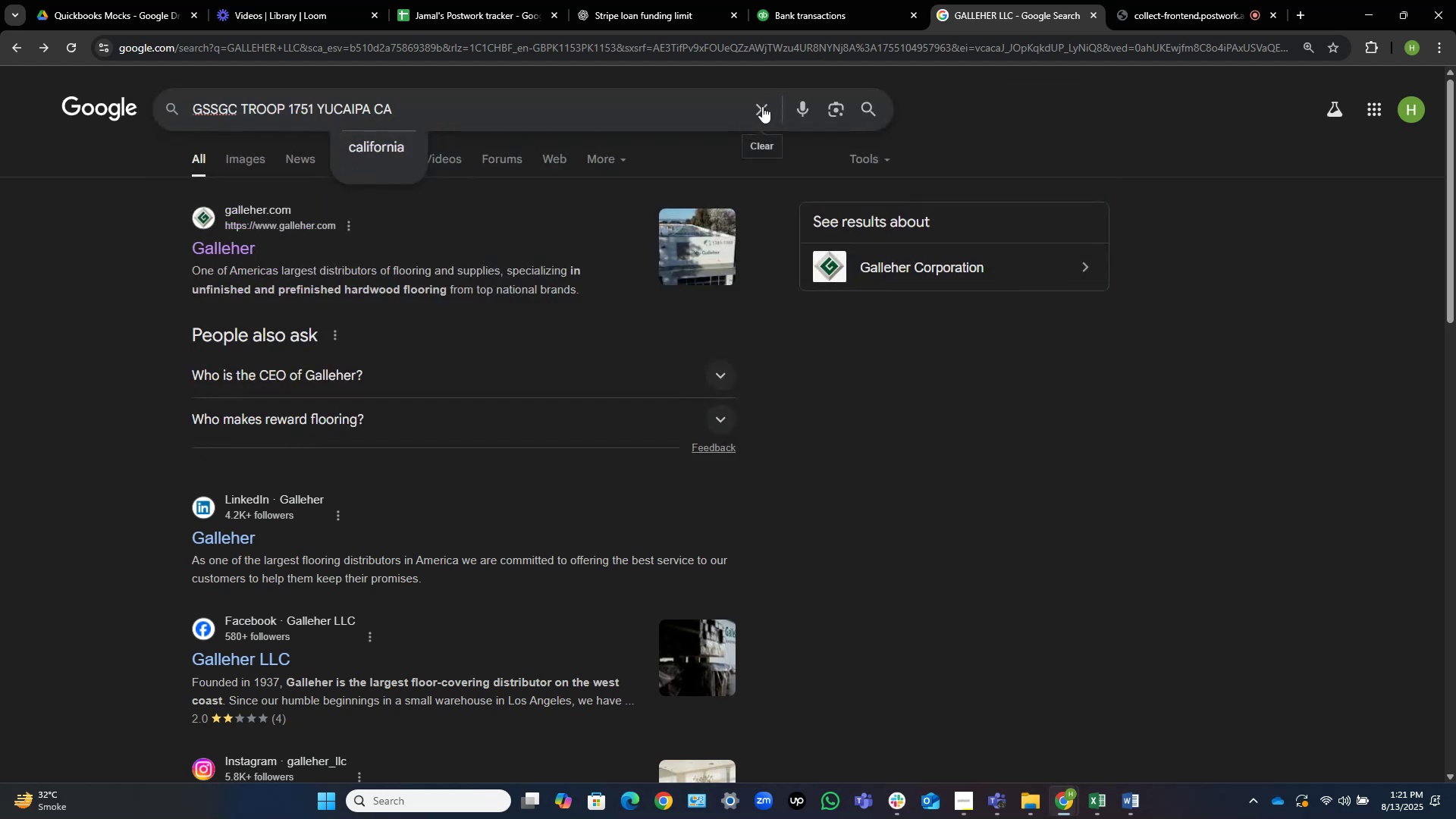 
key(Control+ArrowLeft)
 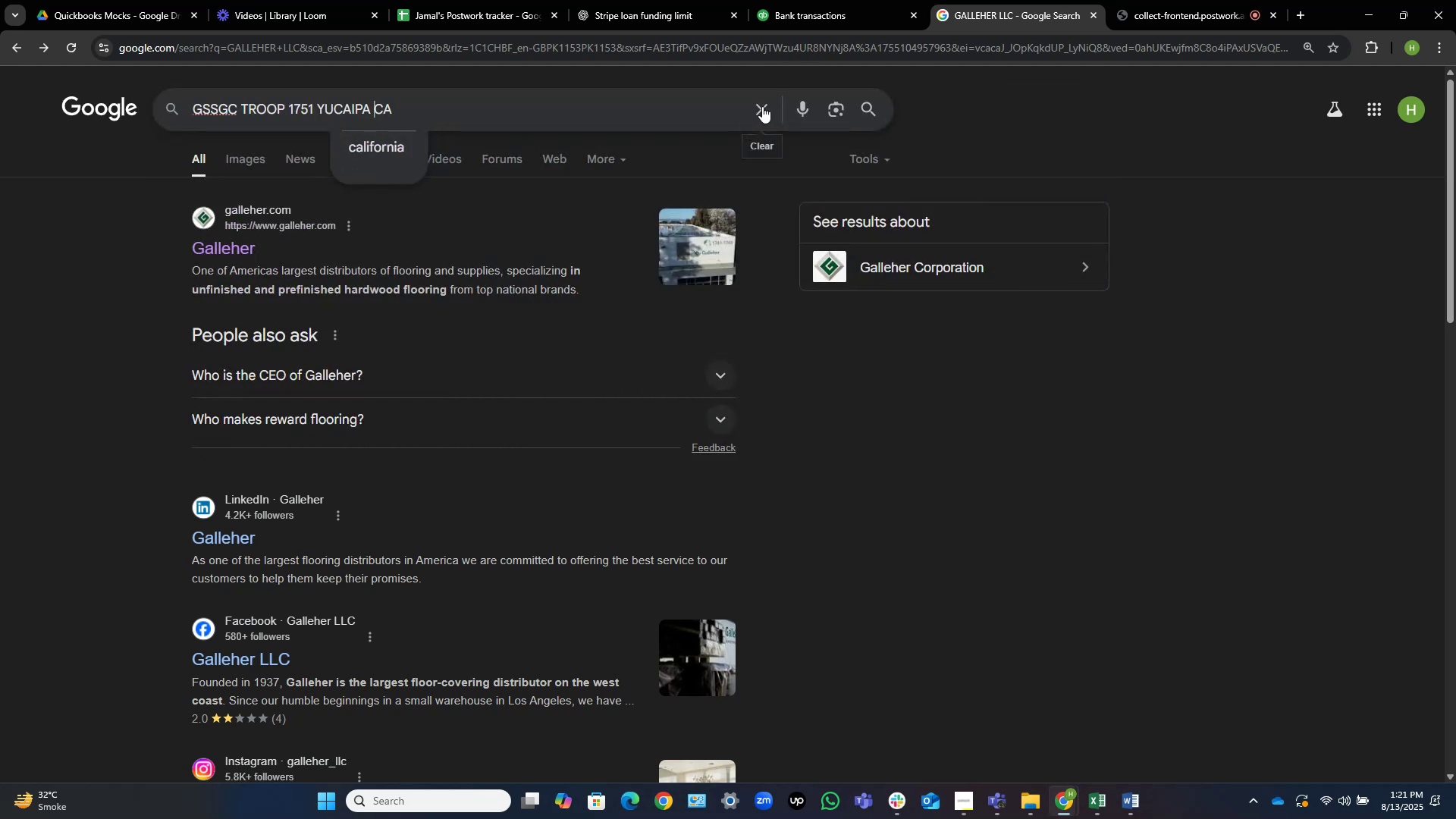 
key(Control+ArrowLeft)
 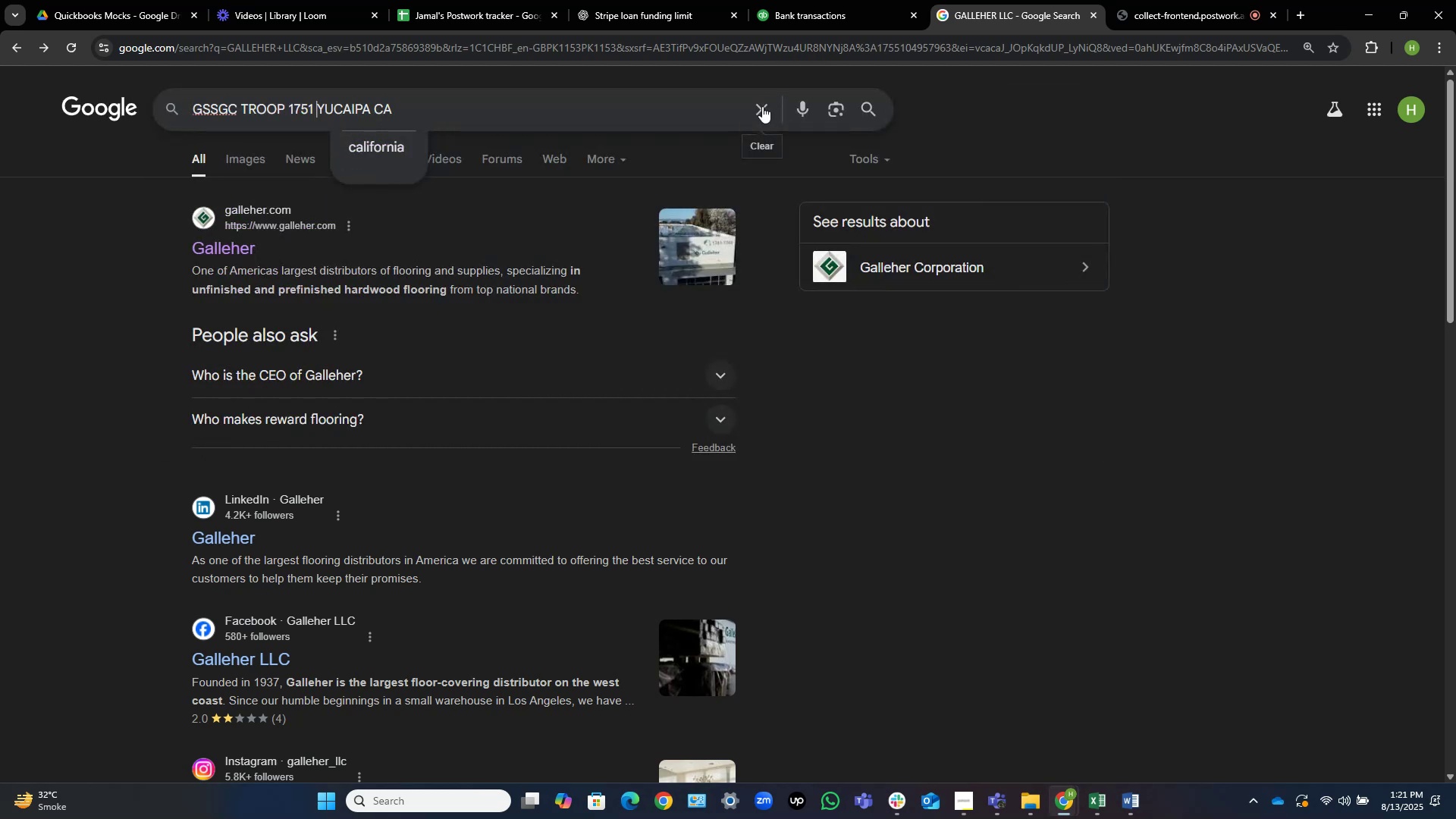 
key(Control+Shift+ShiftLeft)
 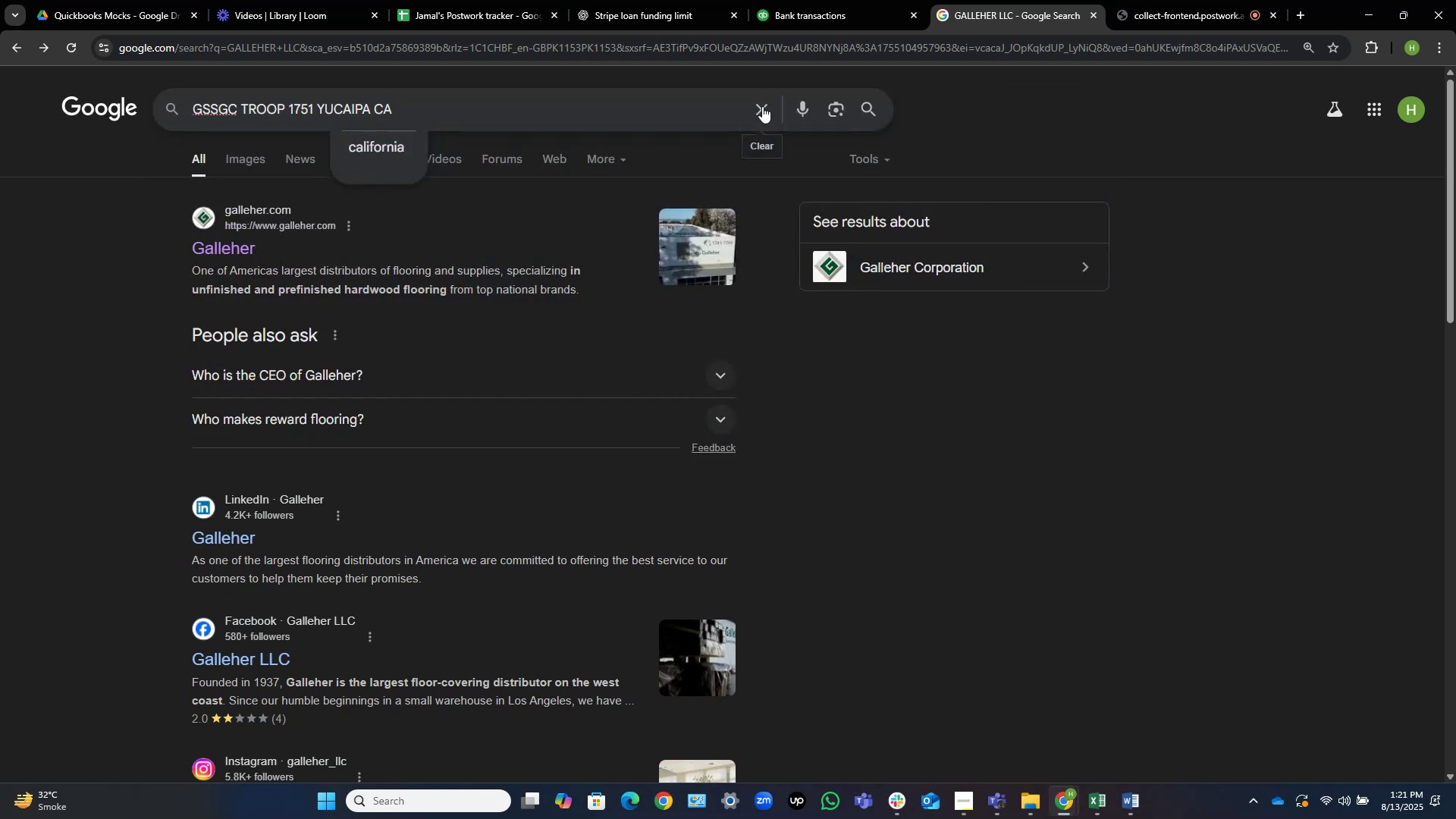 
key(Control+Shift+ArrowLeft)
 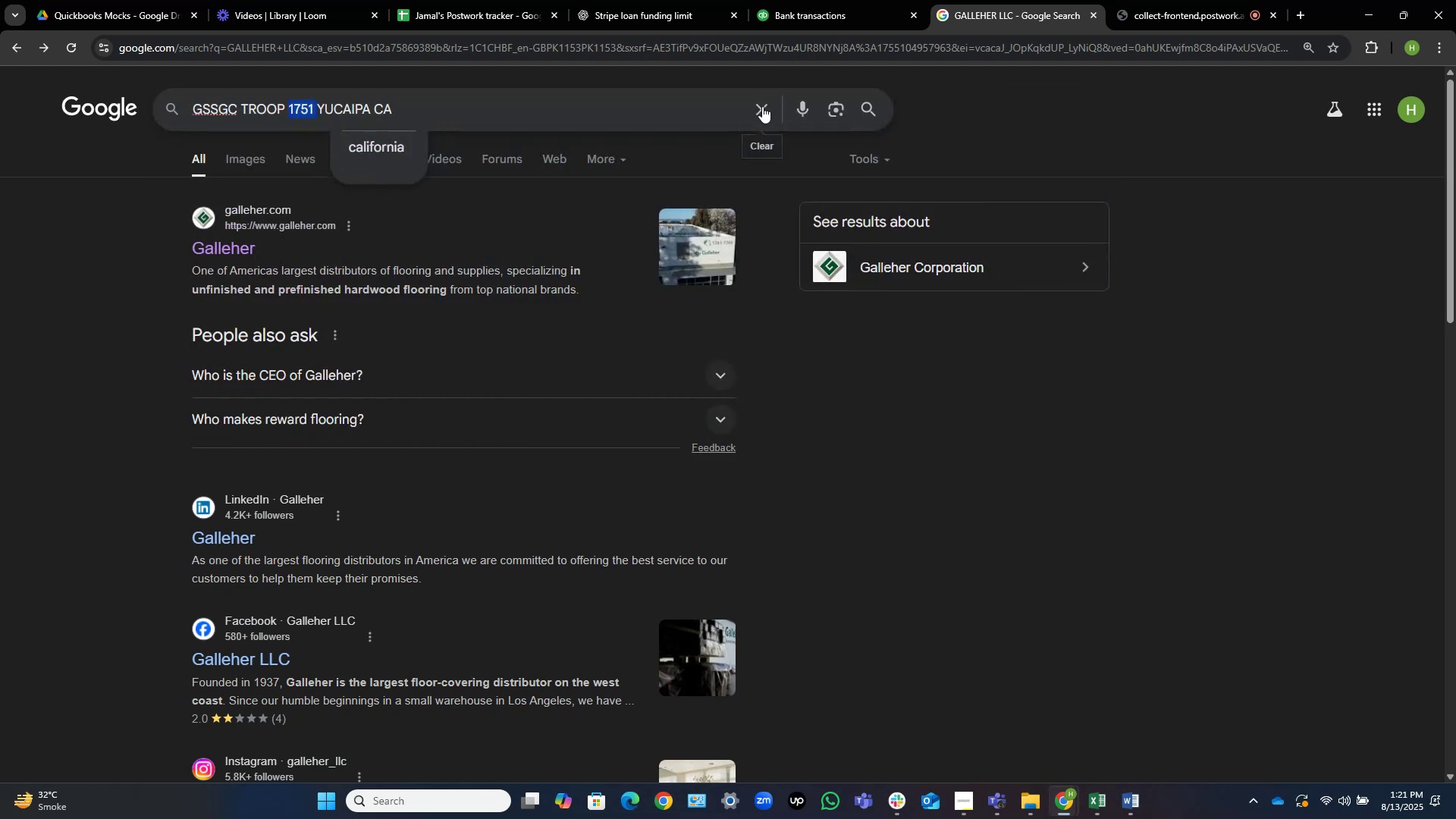 
key(Backspace)
 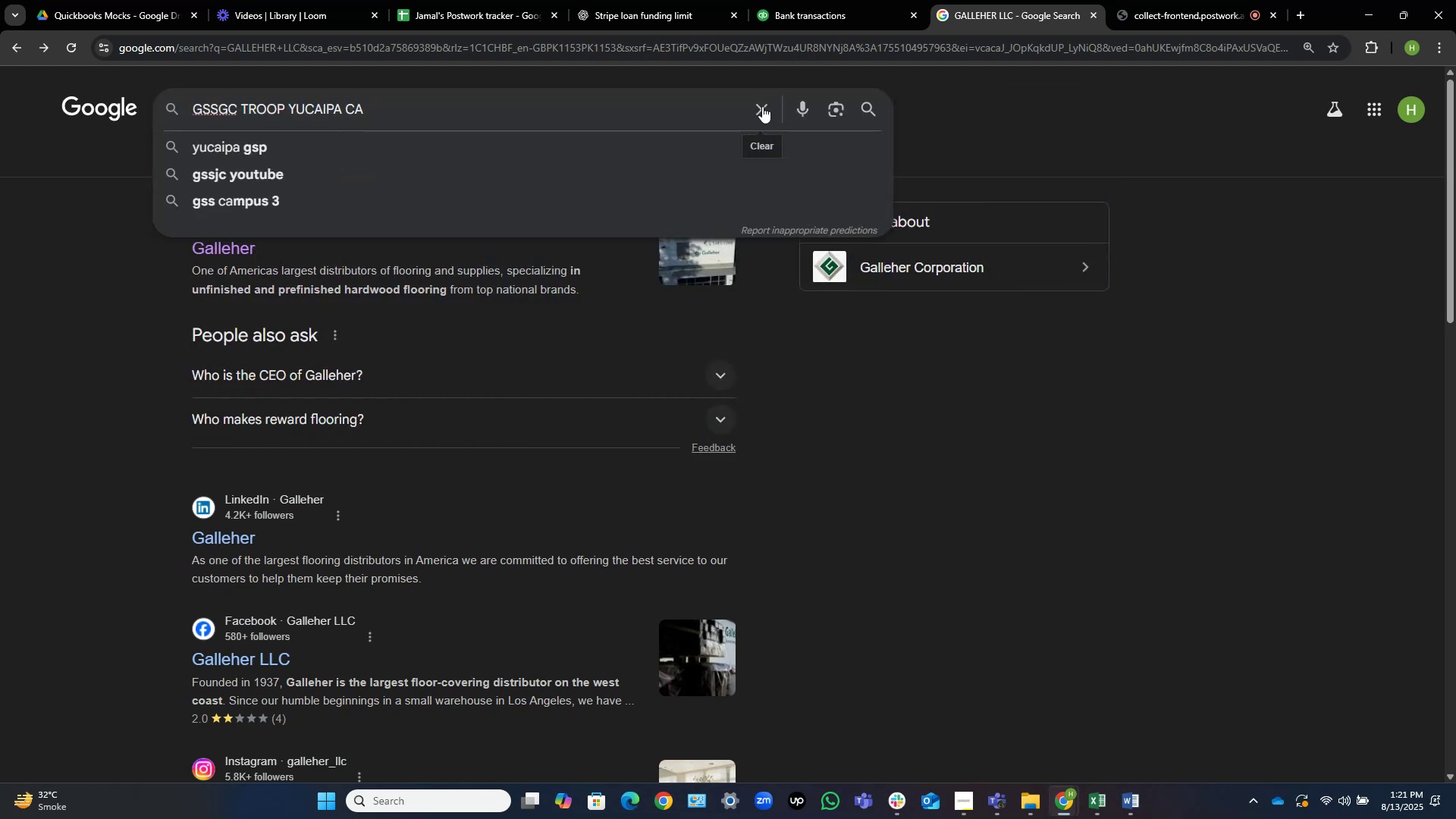 
key(NumpadEnter)
 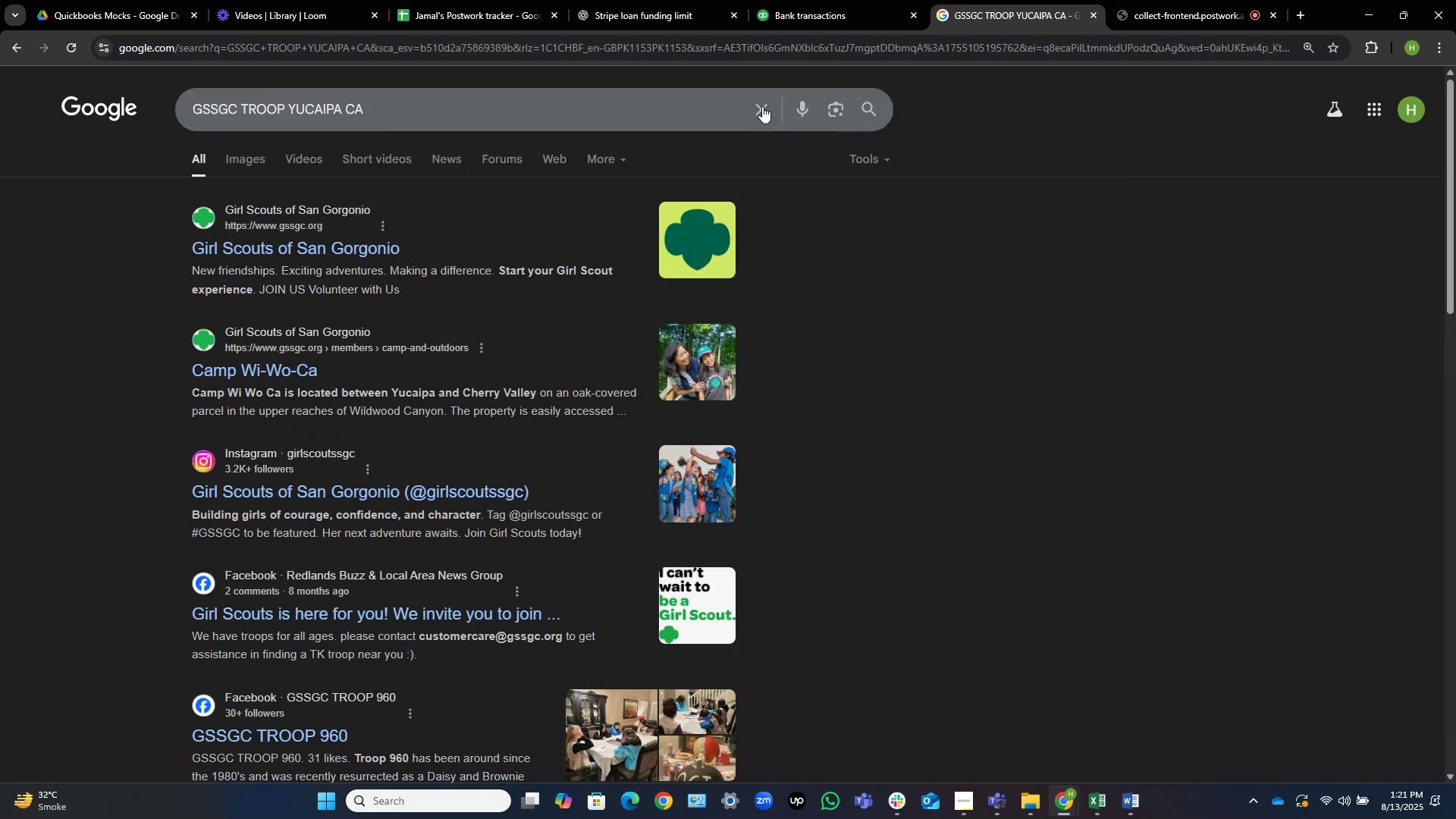 
wait(8.5)
 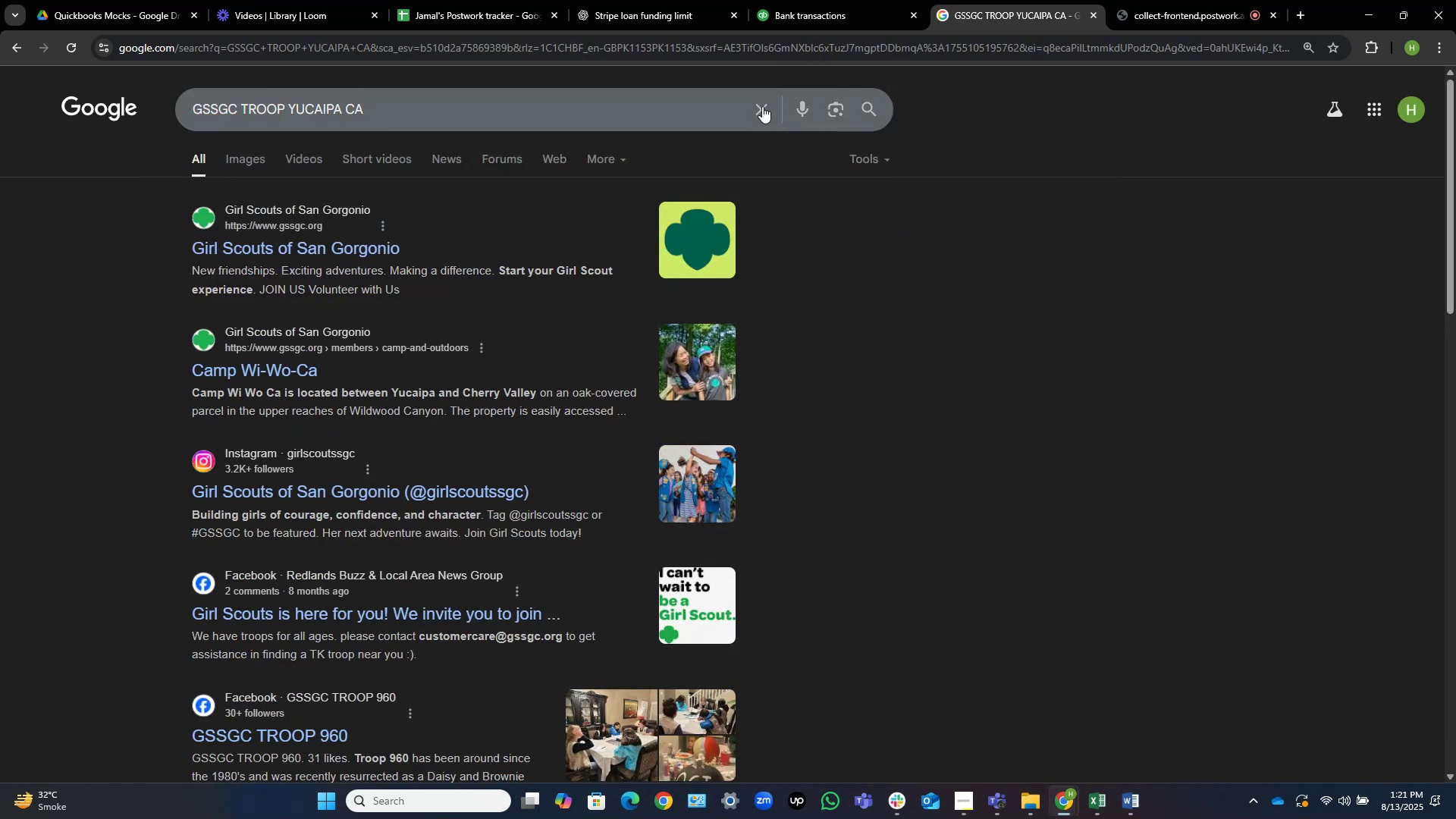 
left_click([818, 14])
 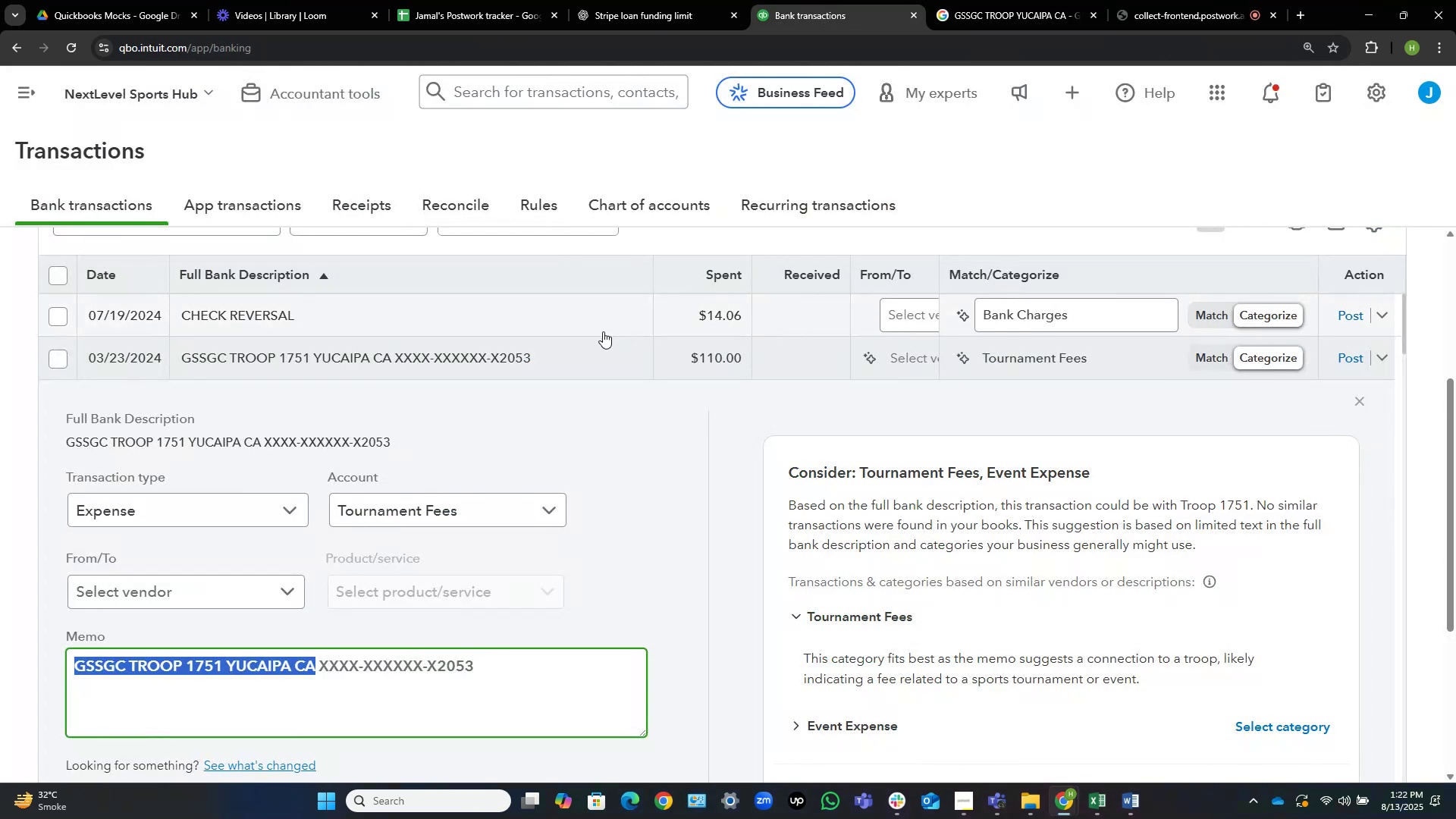 
left_click([570, 350])
 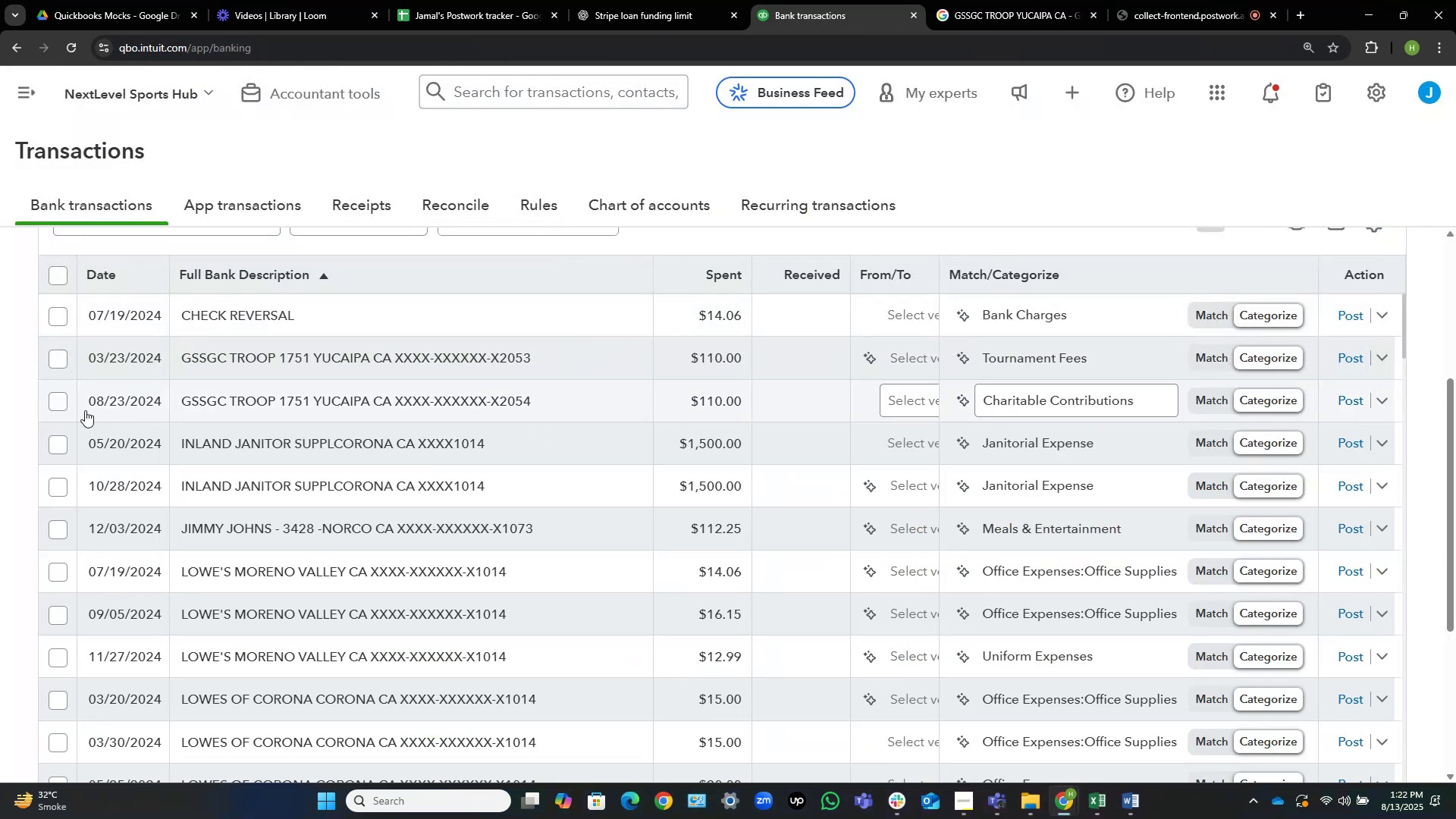 
left_click([61, 401])
 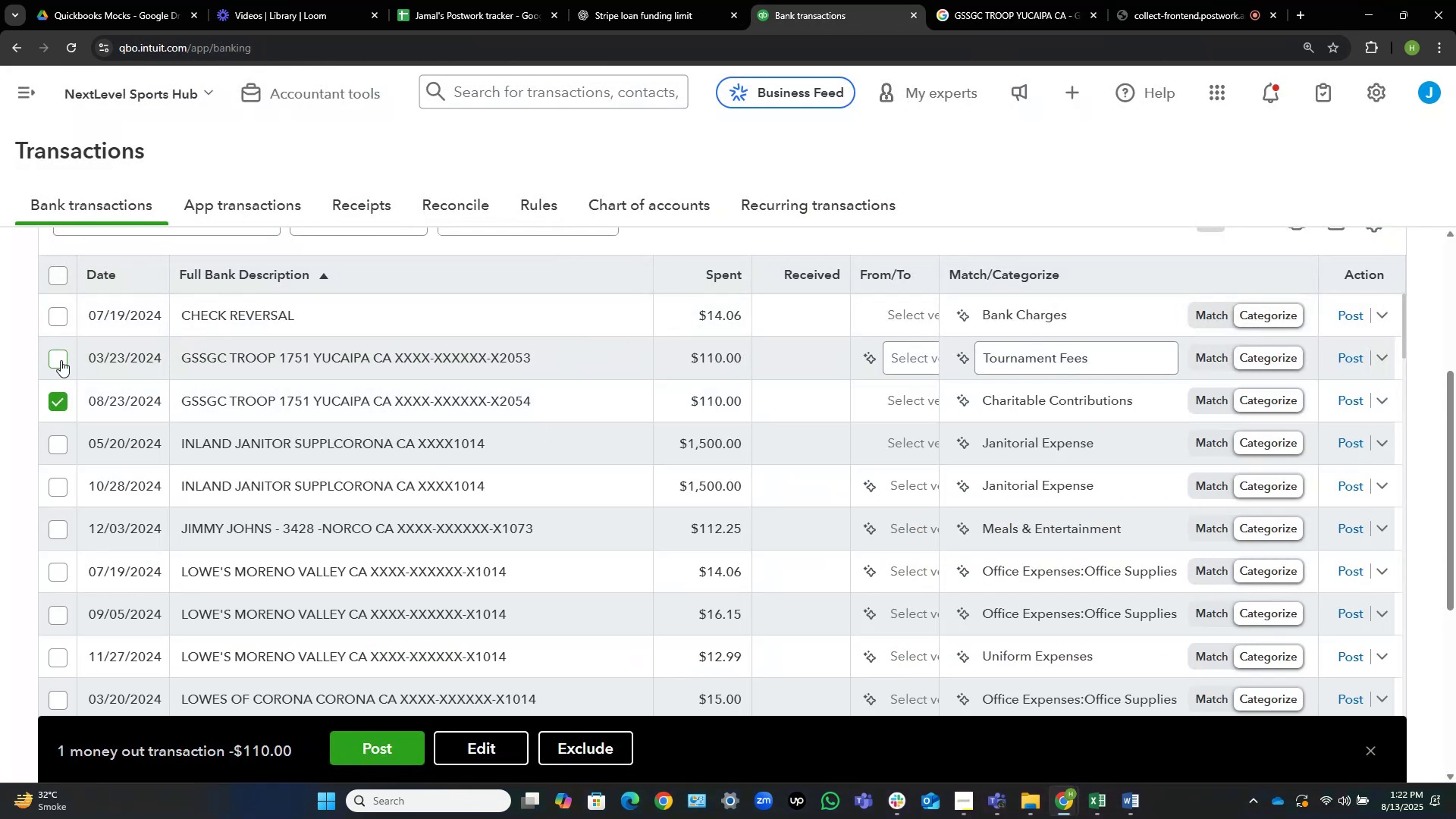 
left_click([61, 360])
 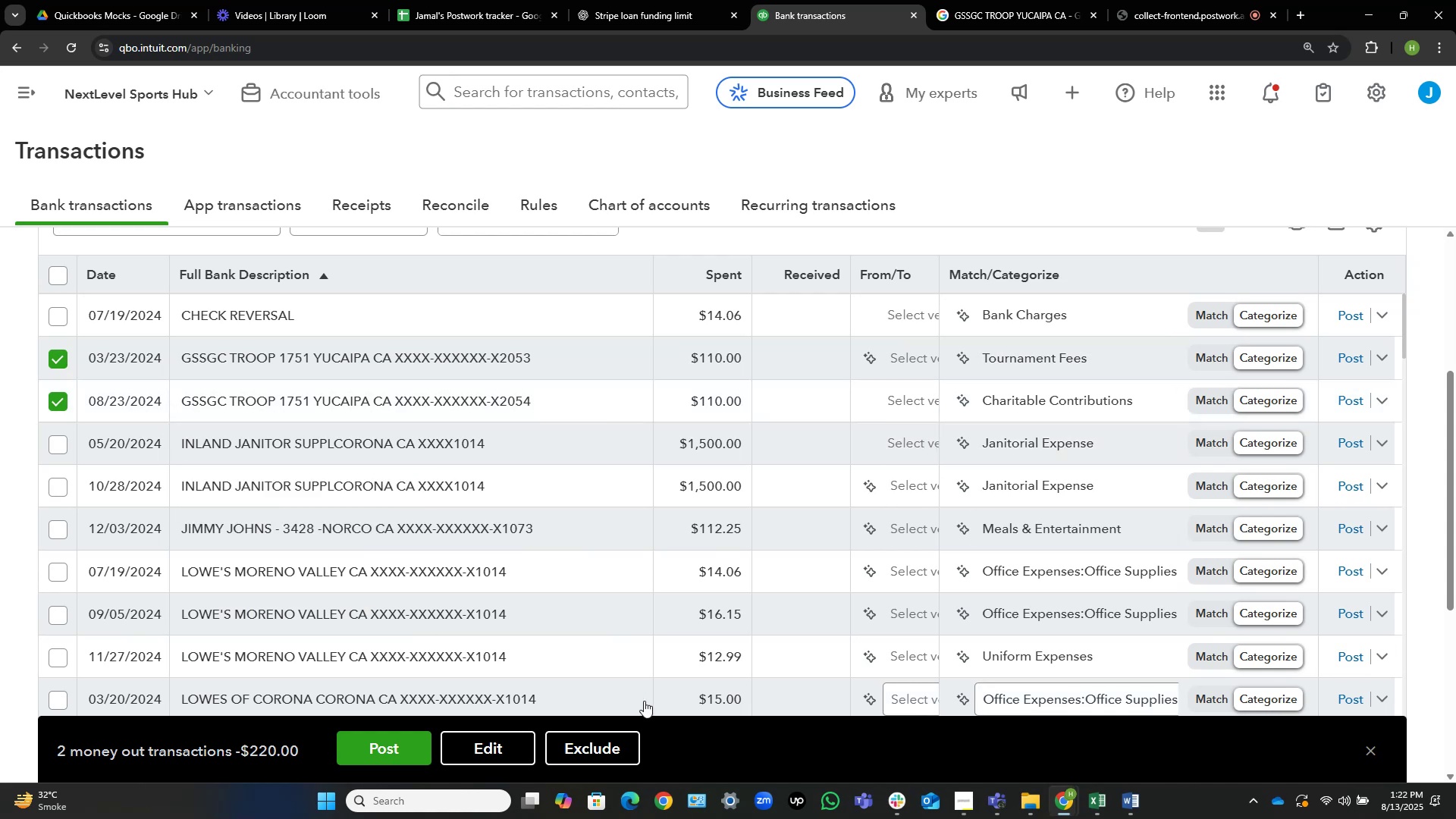 
left_click([508, 747])
 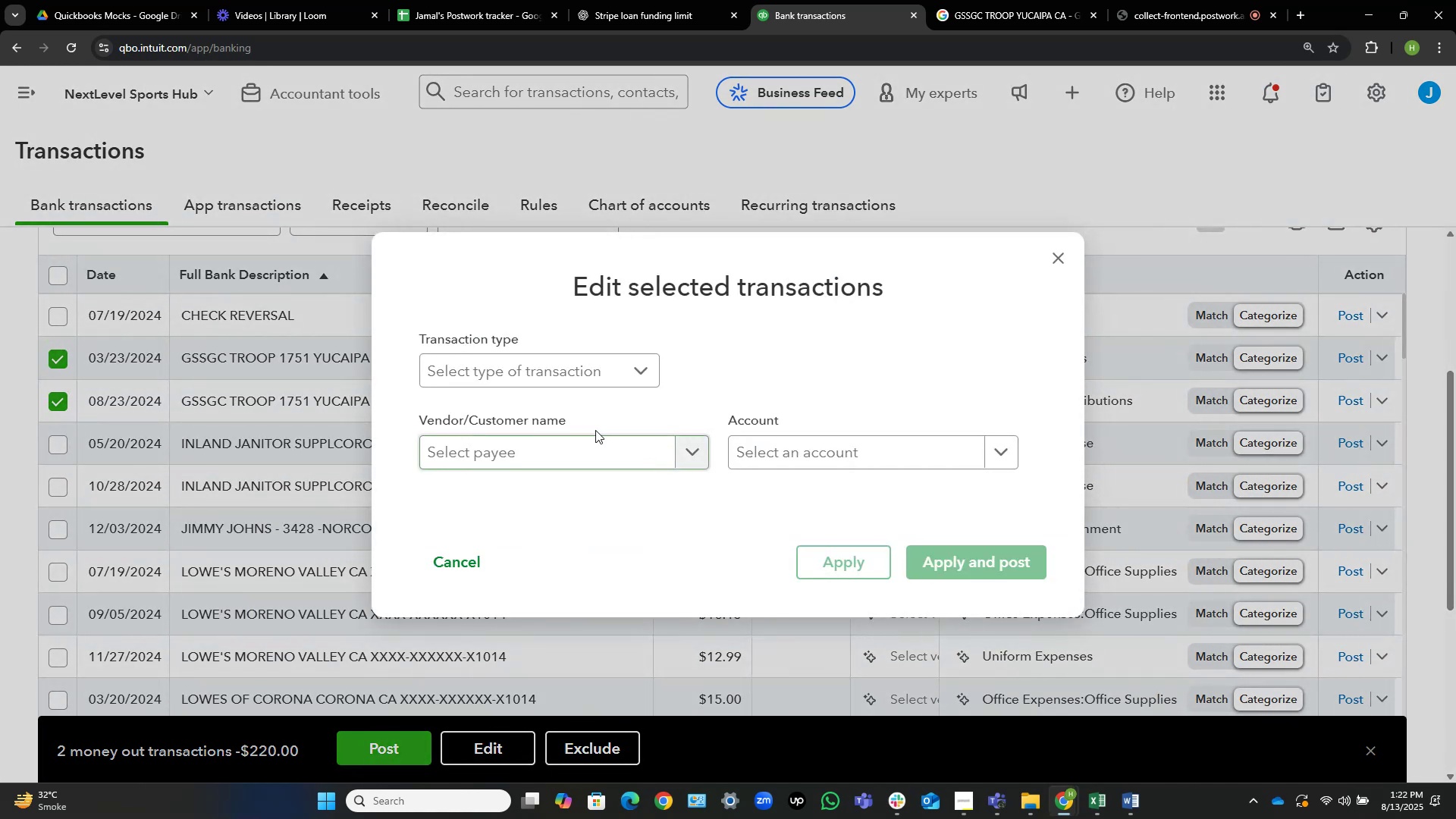 
left_click([588, 457])
 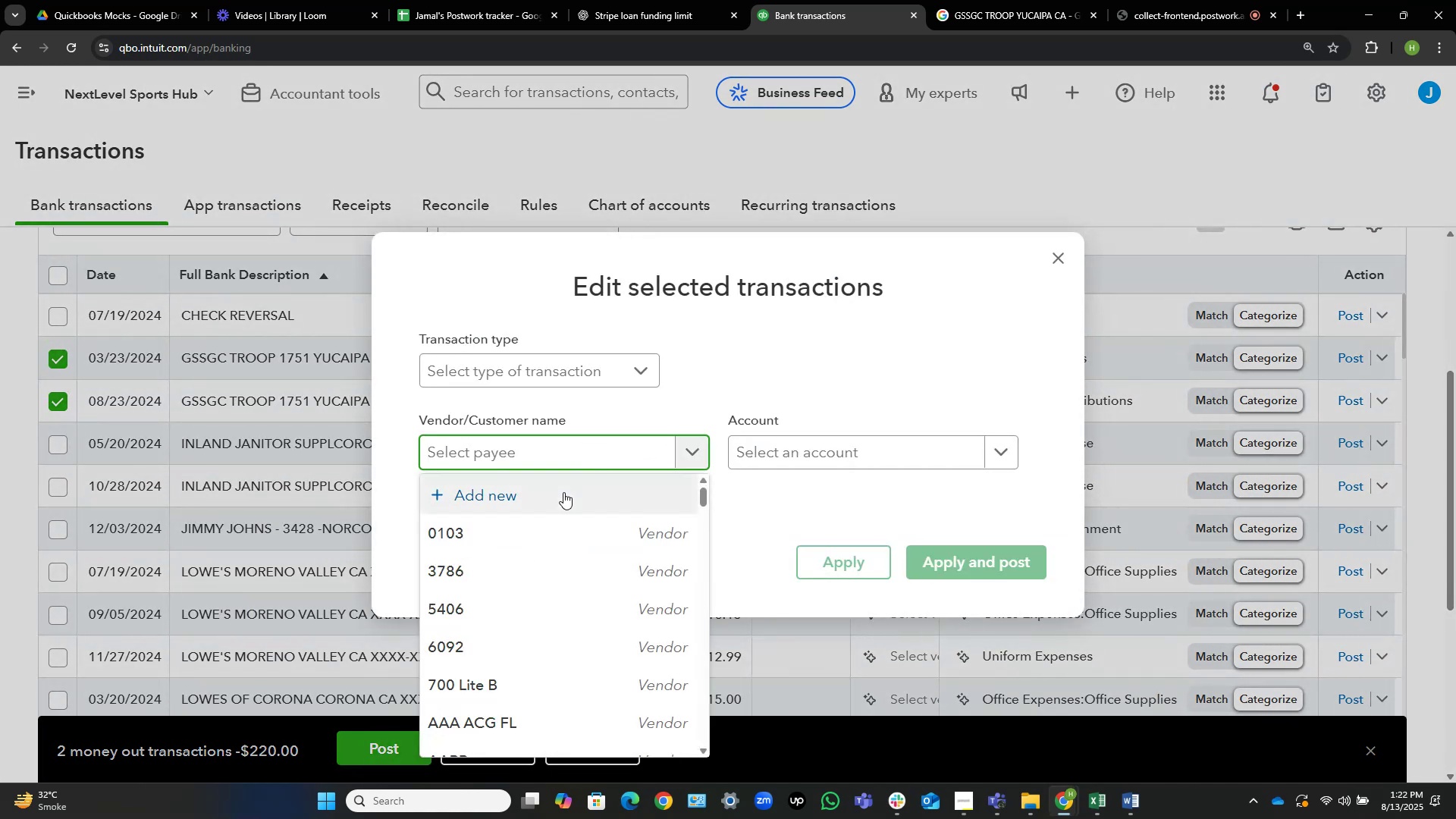 
left_click([561, 496])
 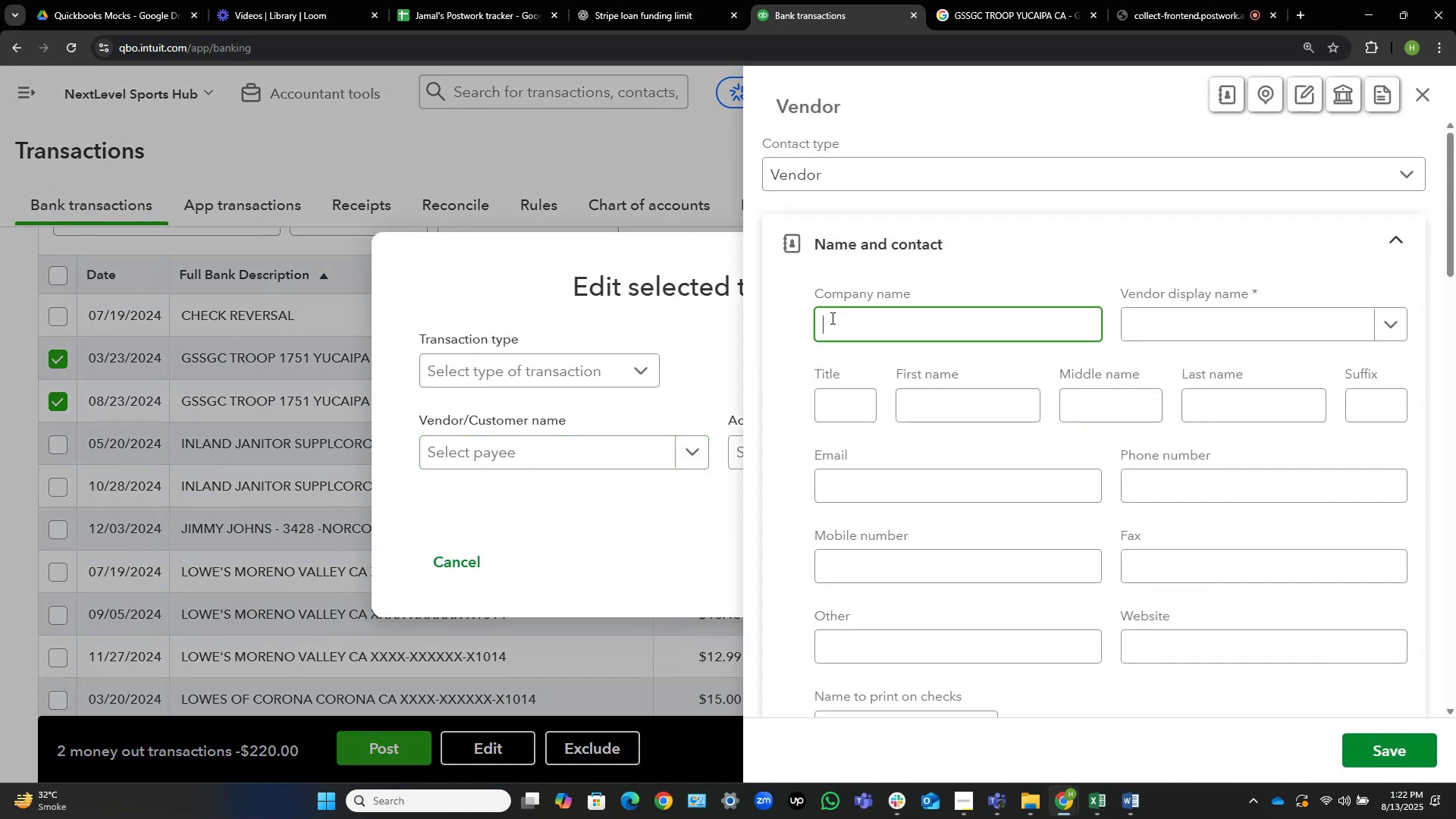 
key(Control+V)
 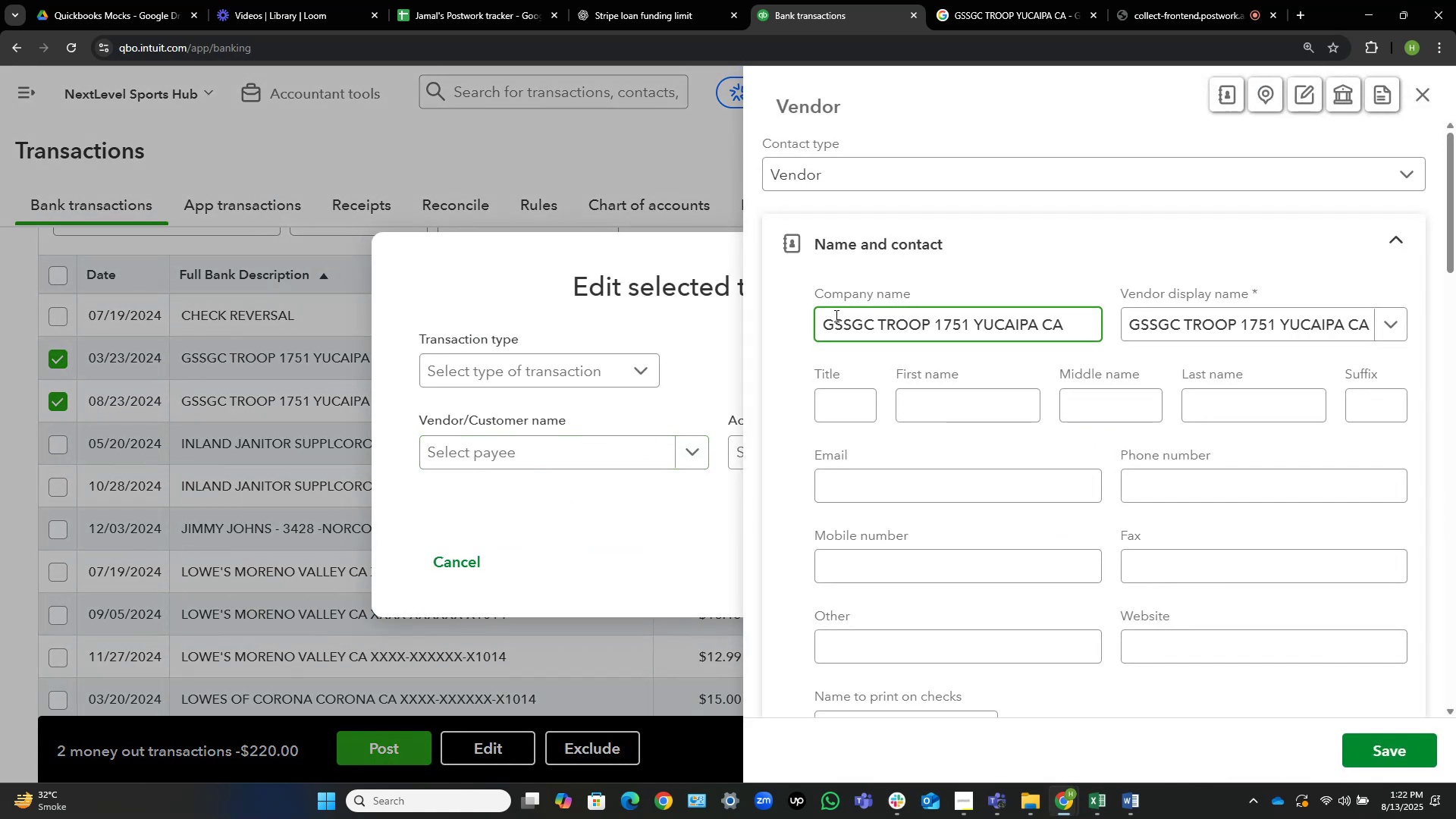 
key(Control+Shift+ArrowLeft)
 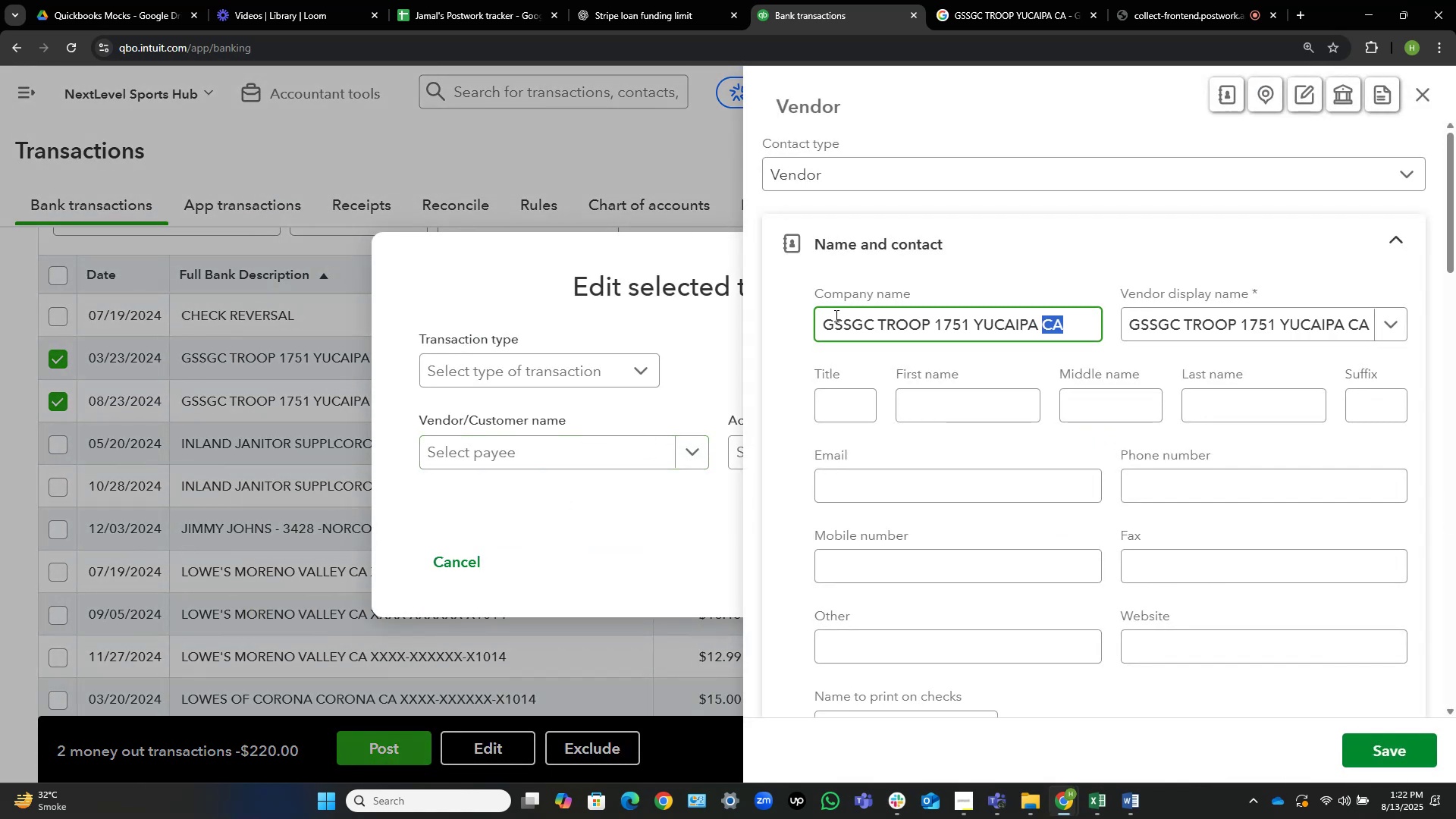 
key(Control+Shift+ArrowLeft)
 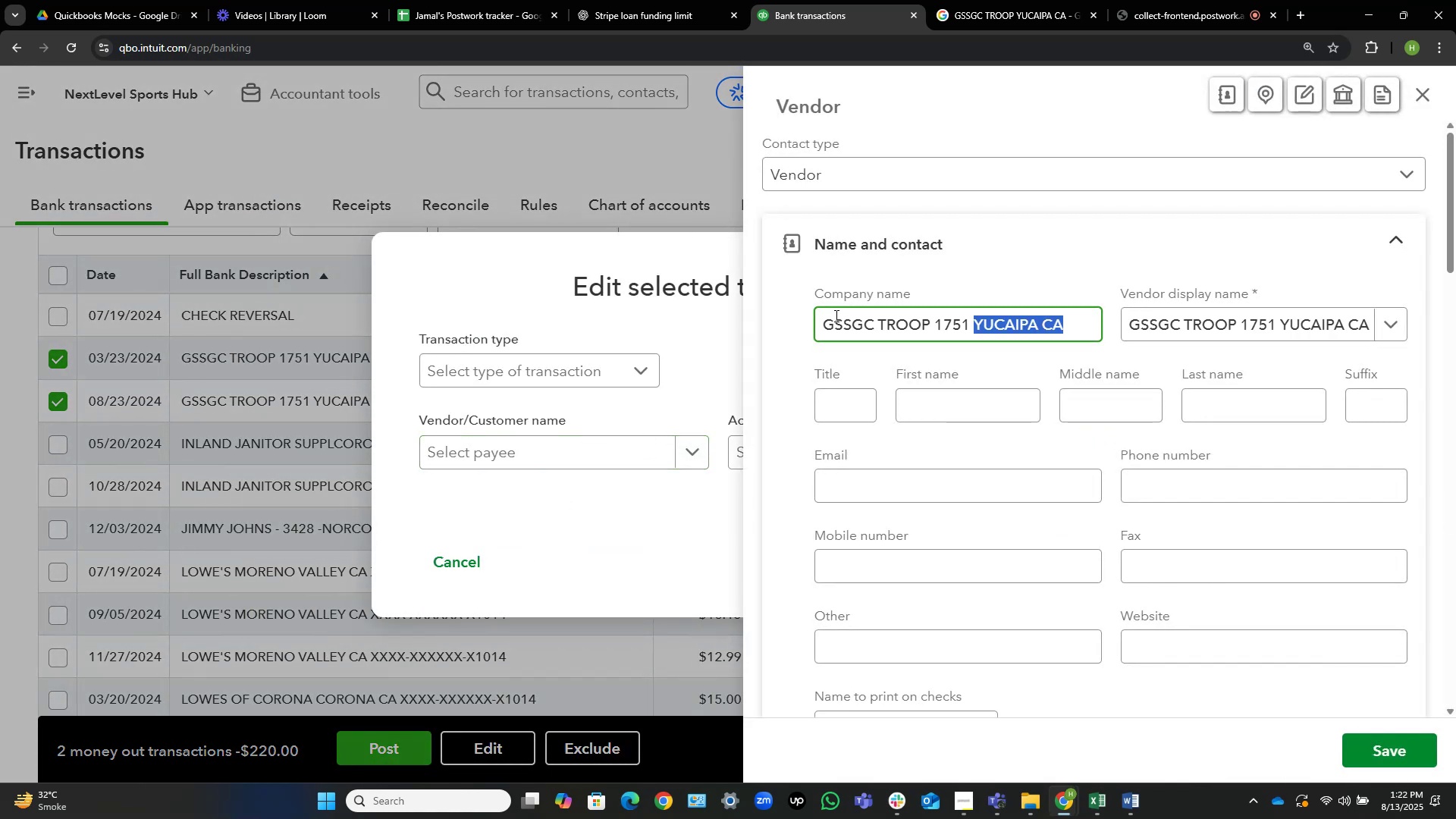 
key(Control+Shift+ArrowLeft)
 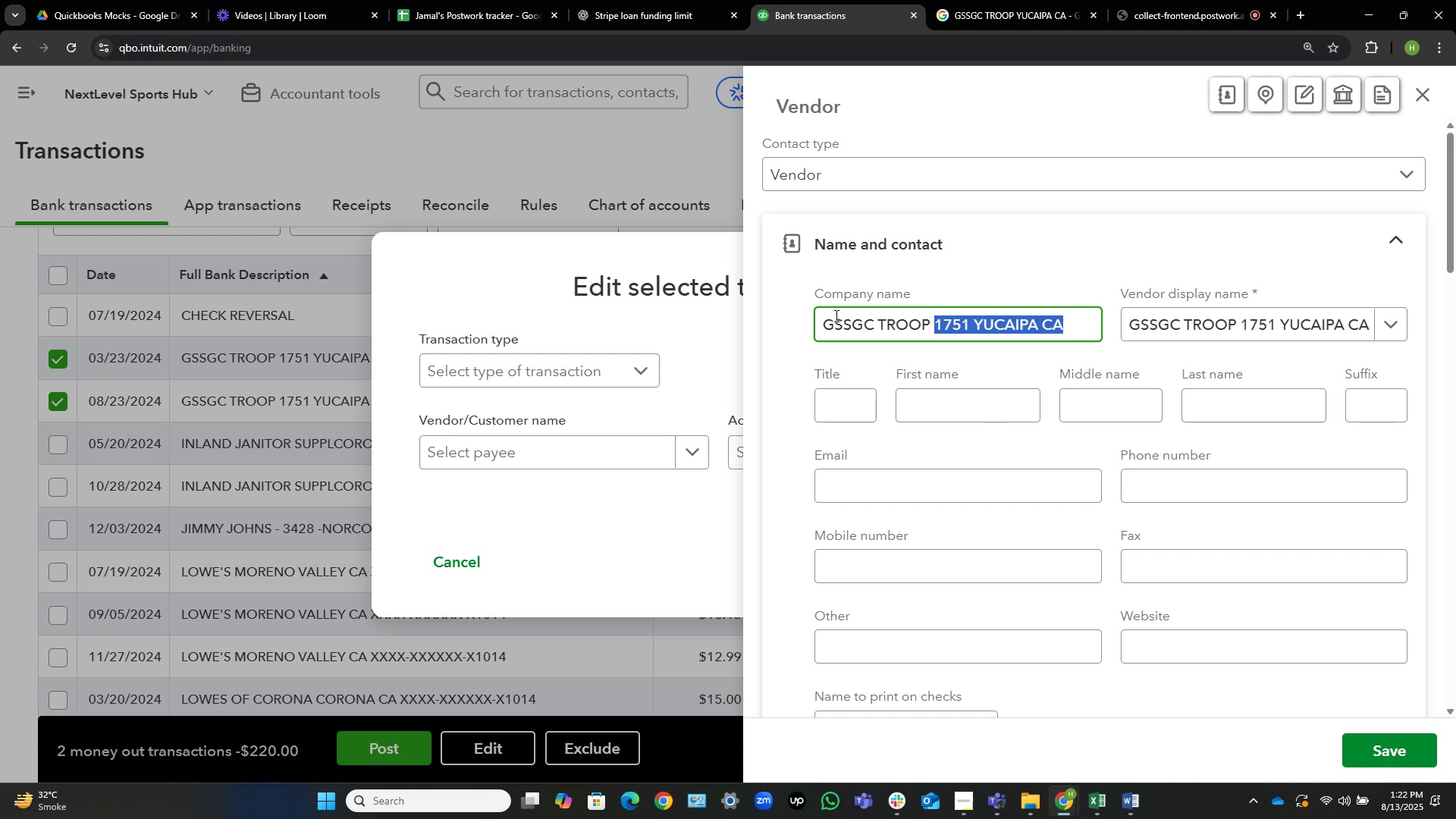 
key(Backspace)
 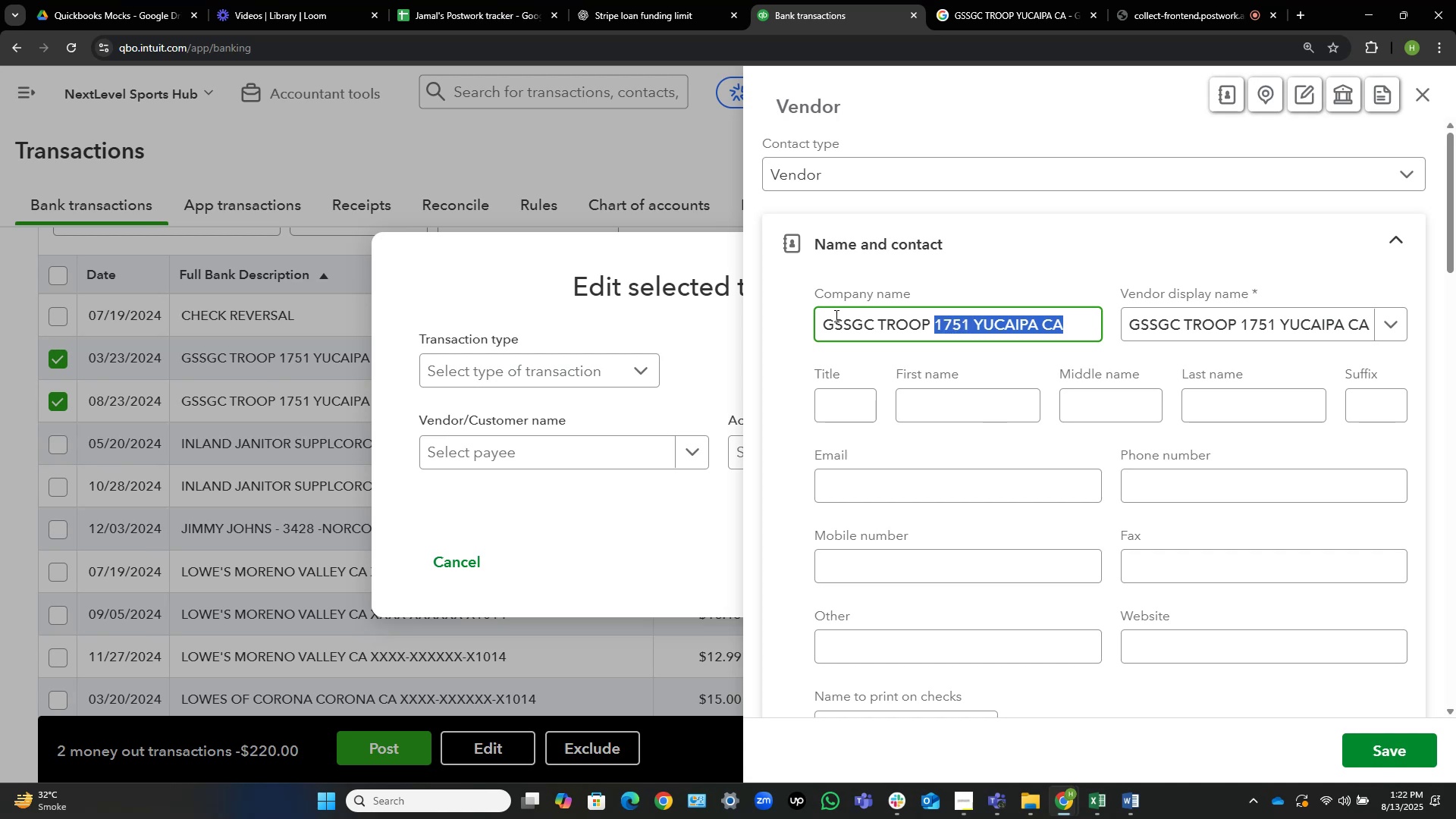 
key(Backspace)
 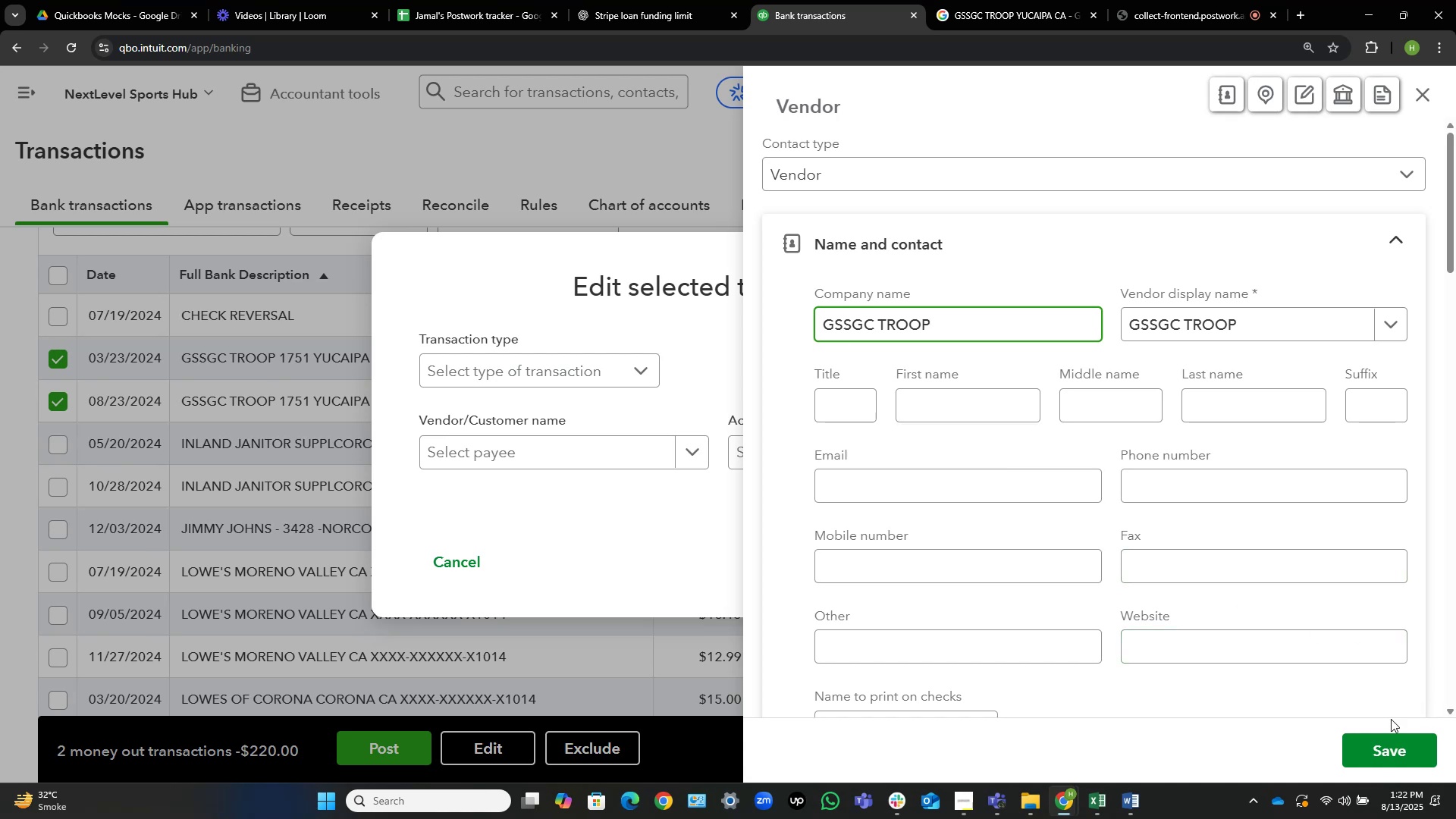 
left_click([1374, 734])
 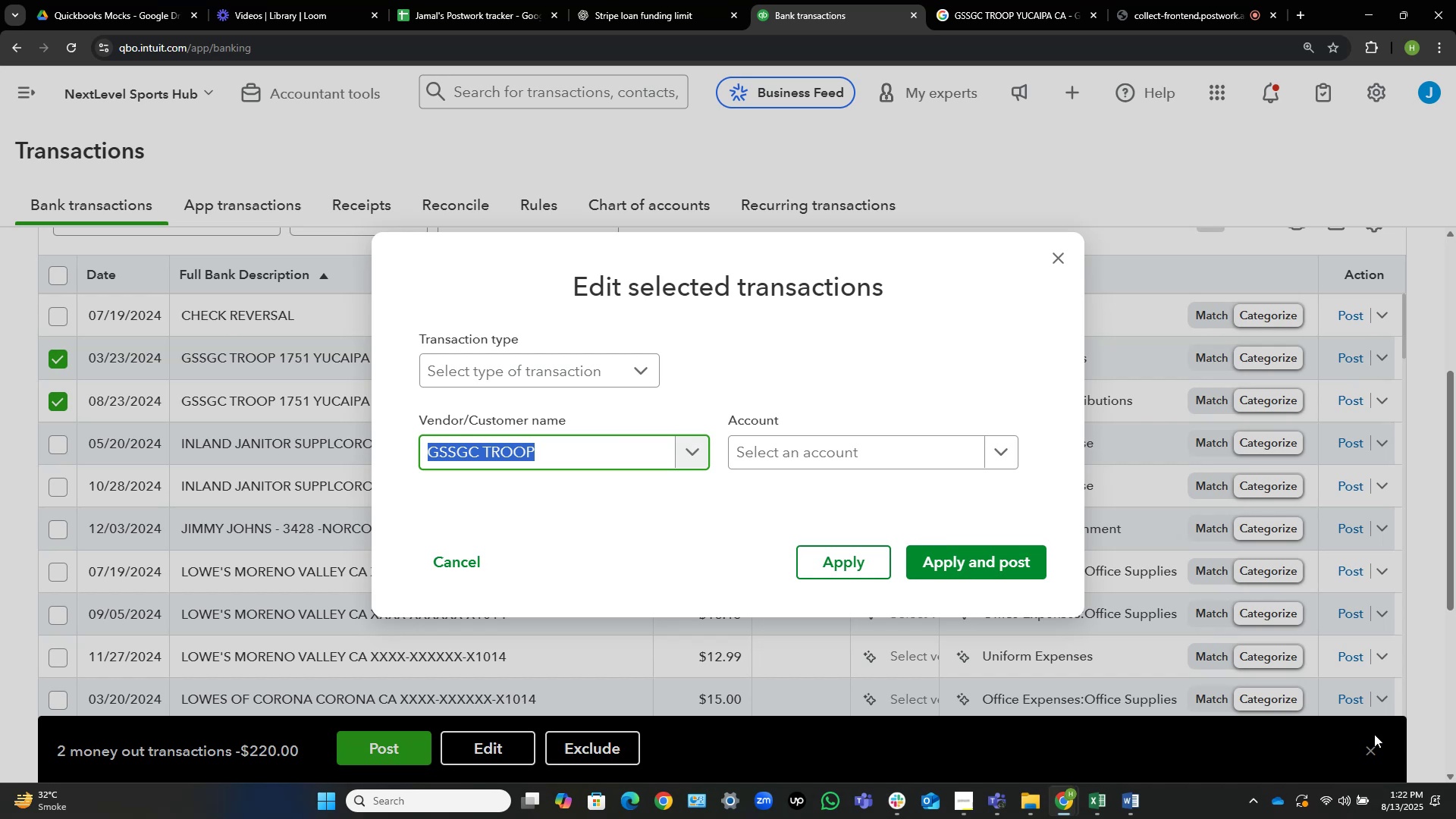 
wait(15.76)
 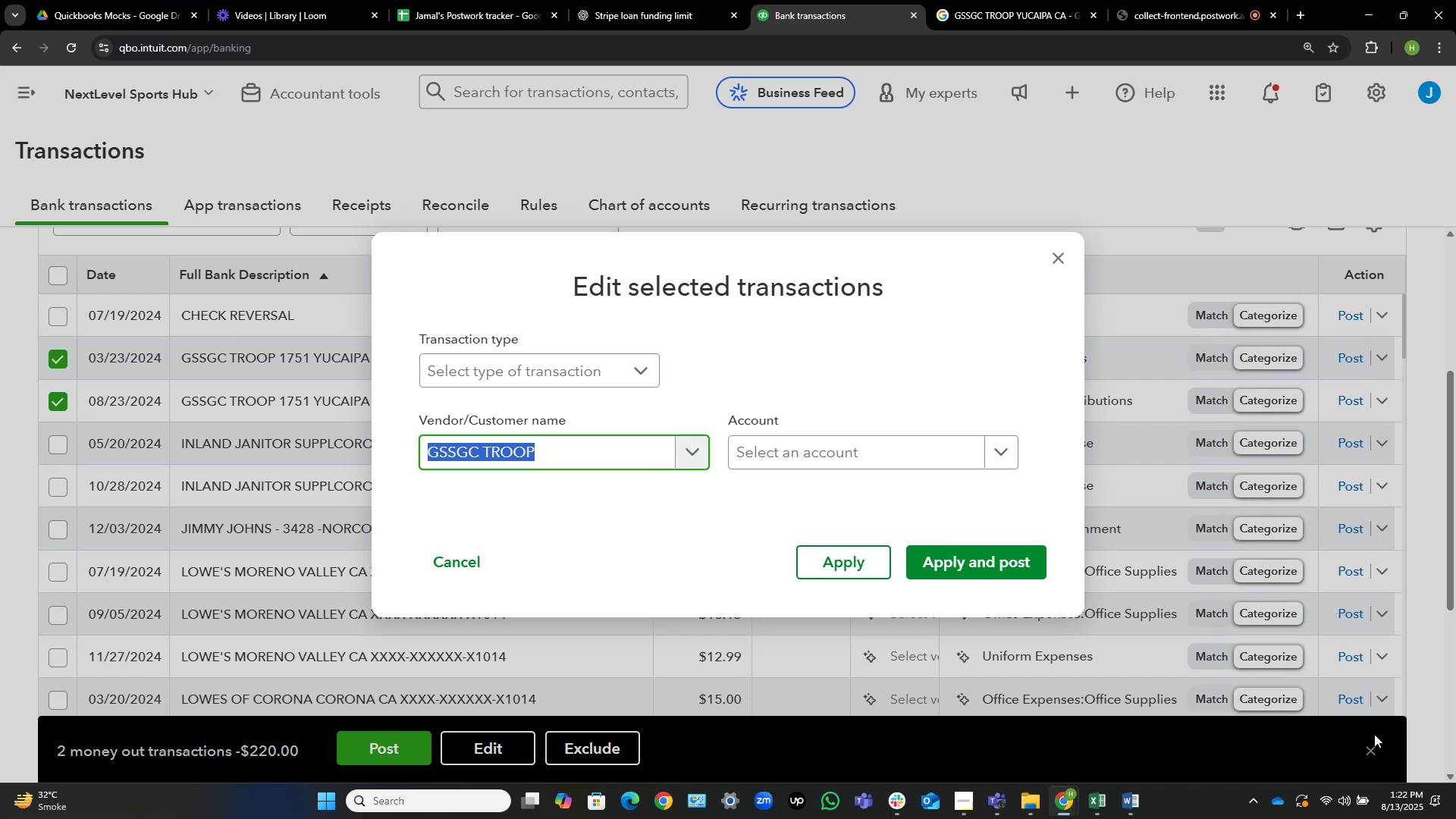 
left_click([830, 458])
 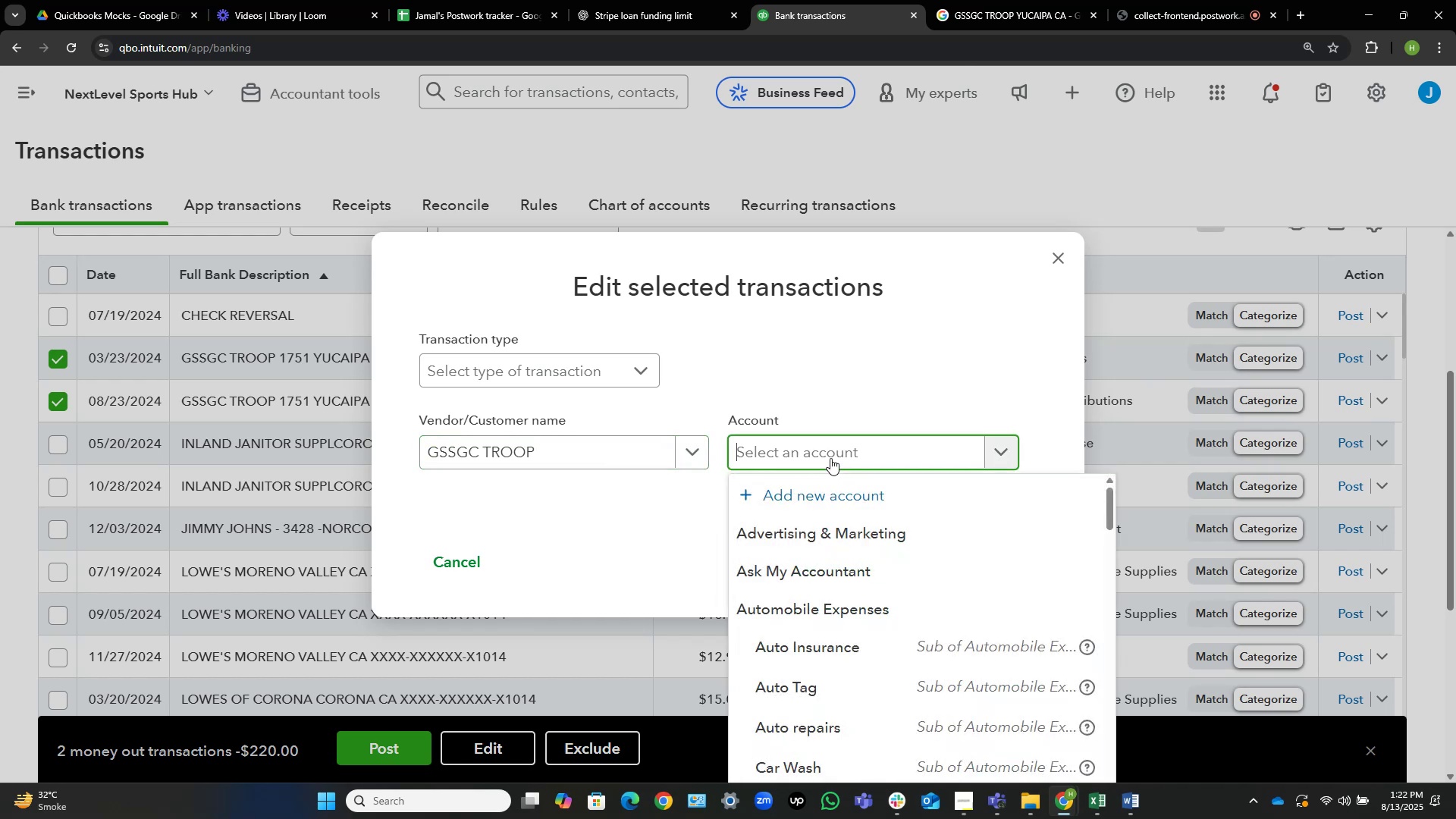 
type(owner)
 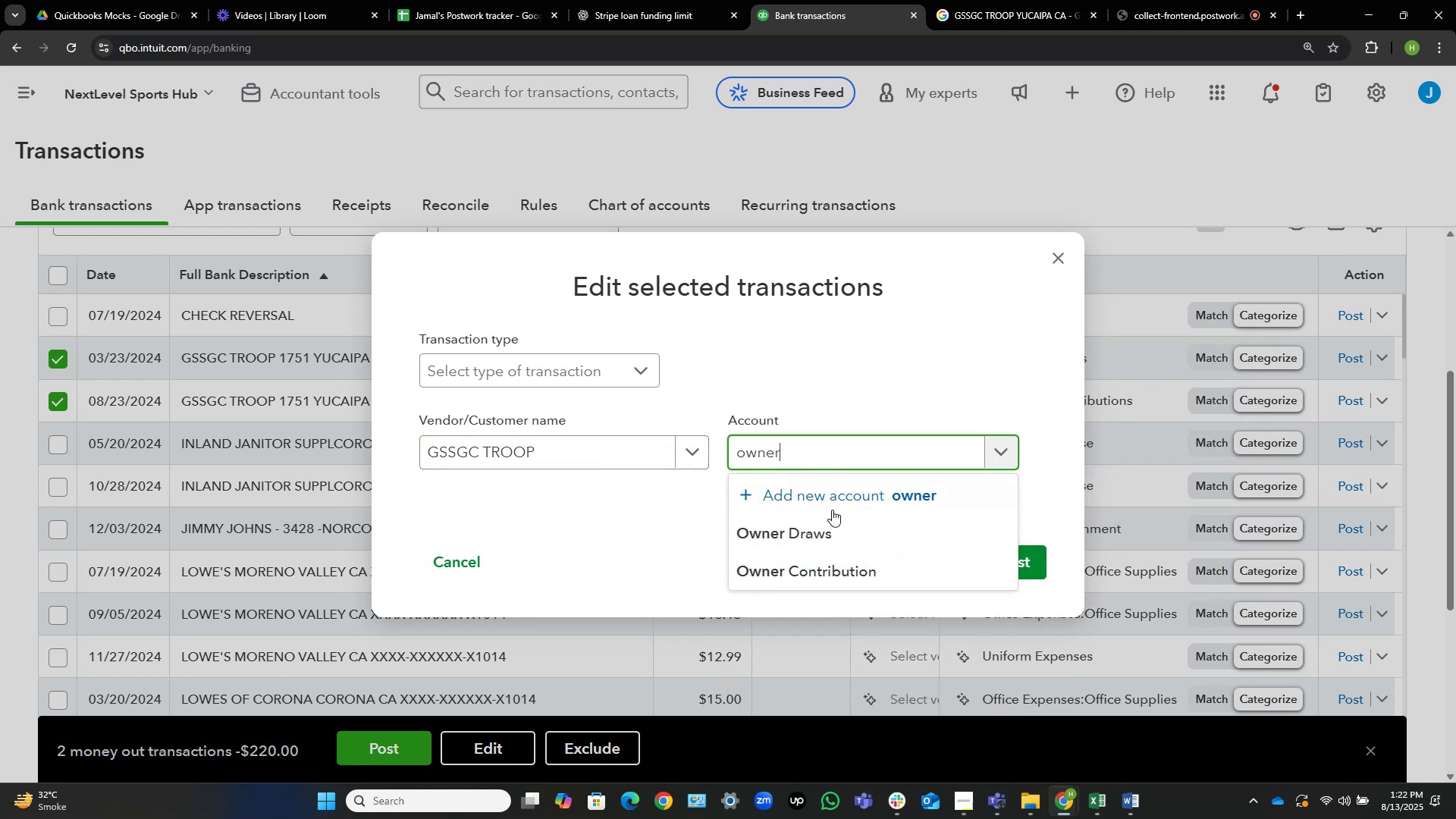 
left_click([842, 532])
 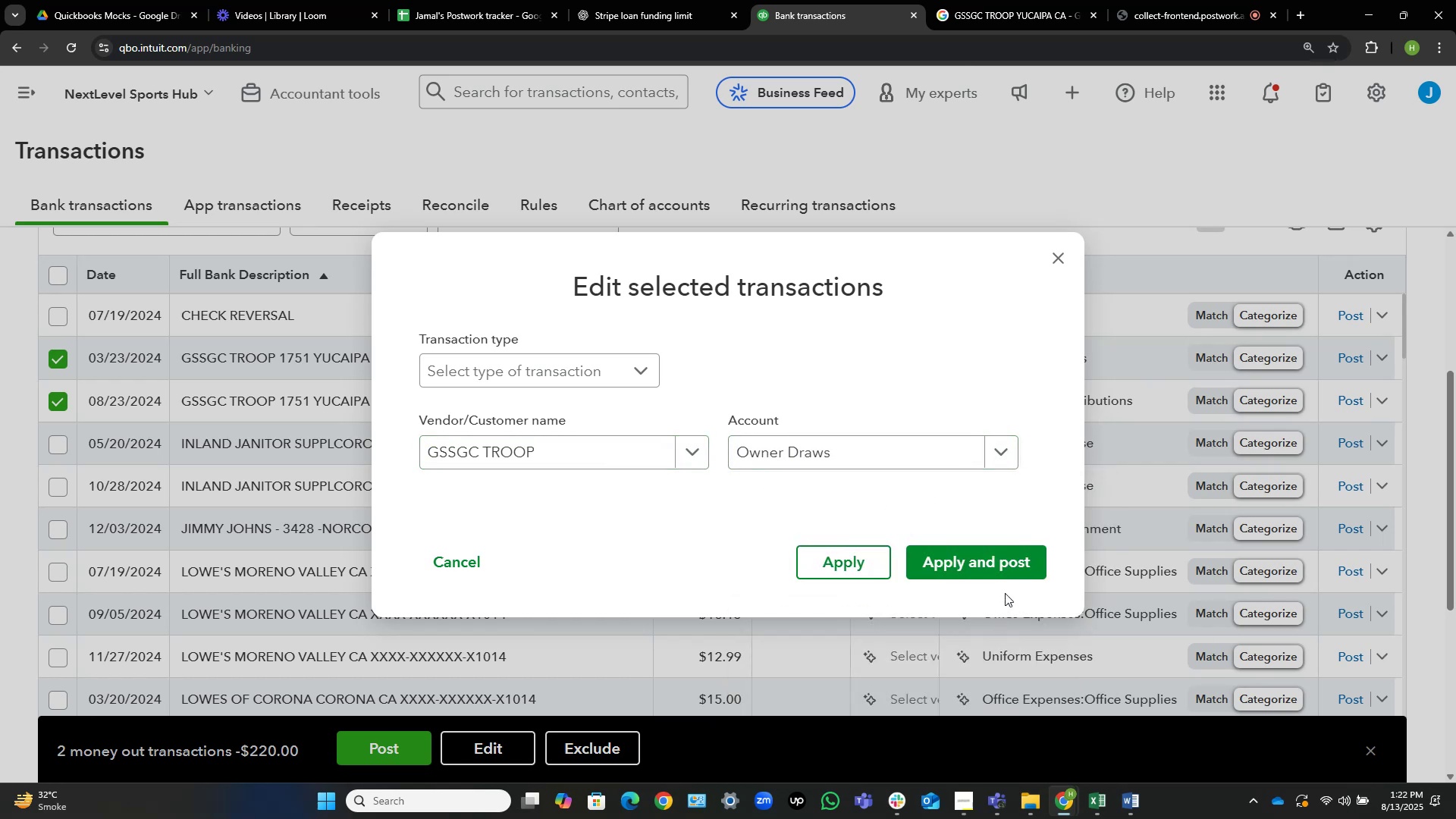 
left_click([1003, 572])
 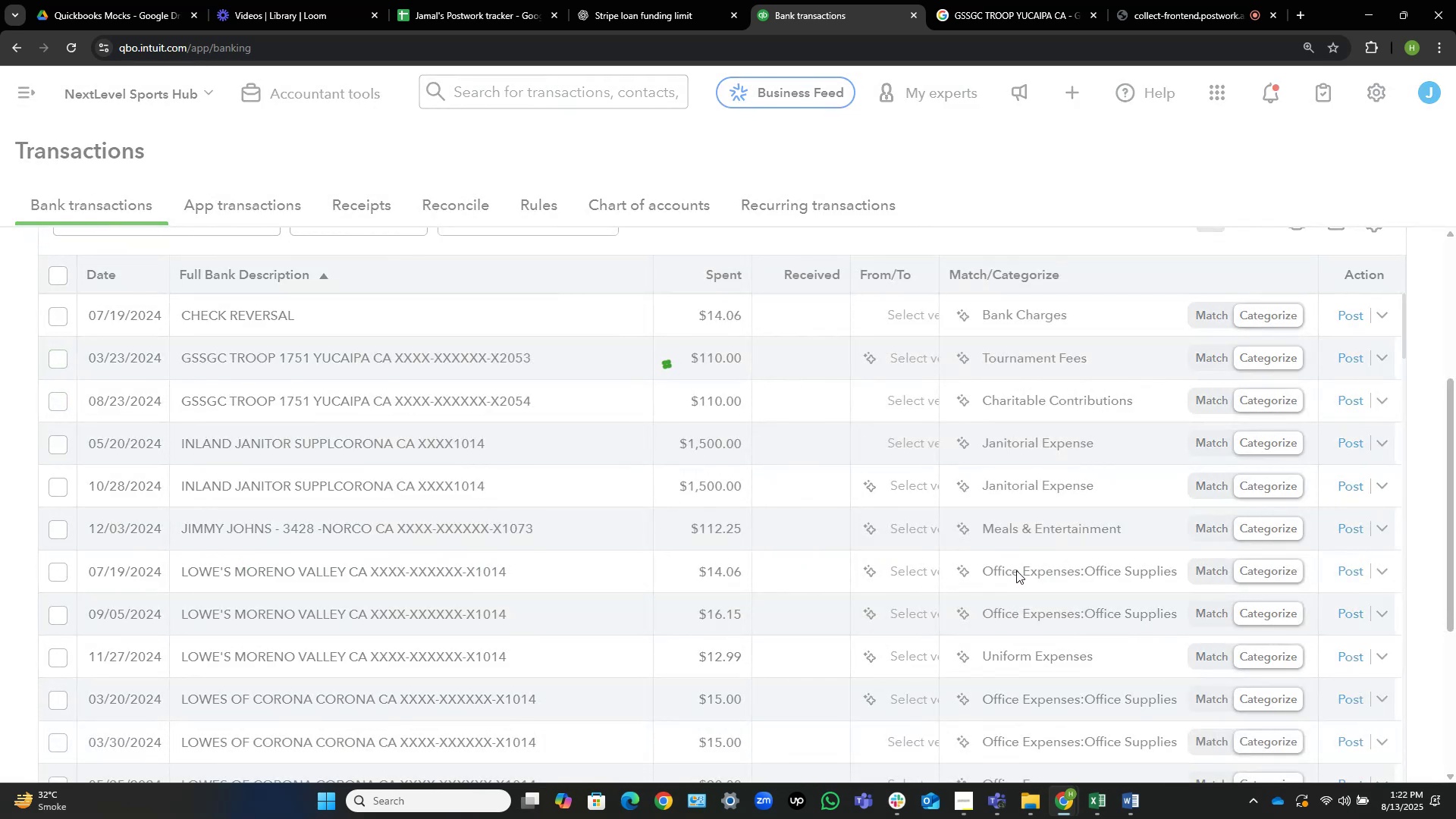 
mouse_move([971, 572])
 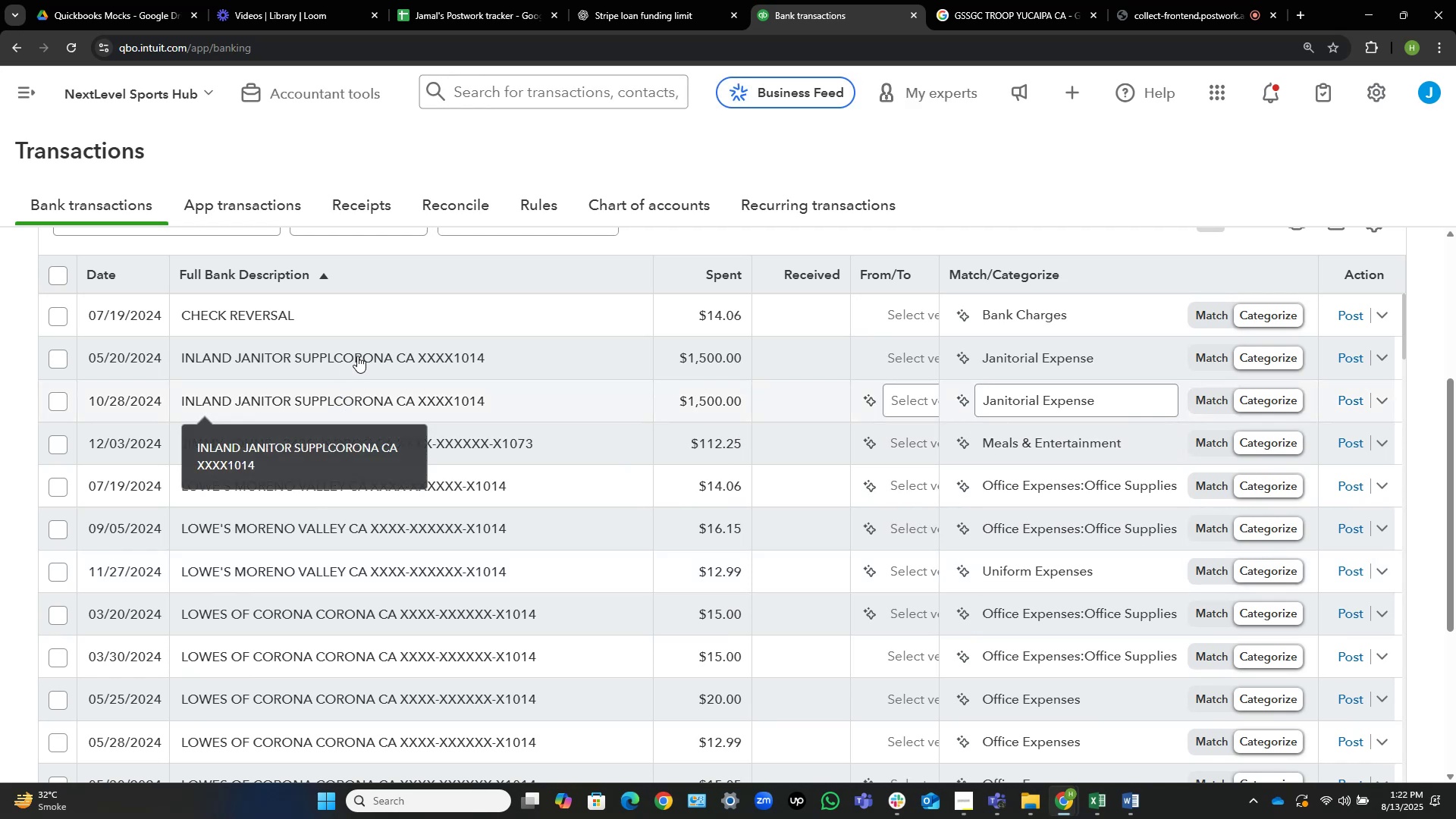 
left_click([360, 353])
 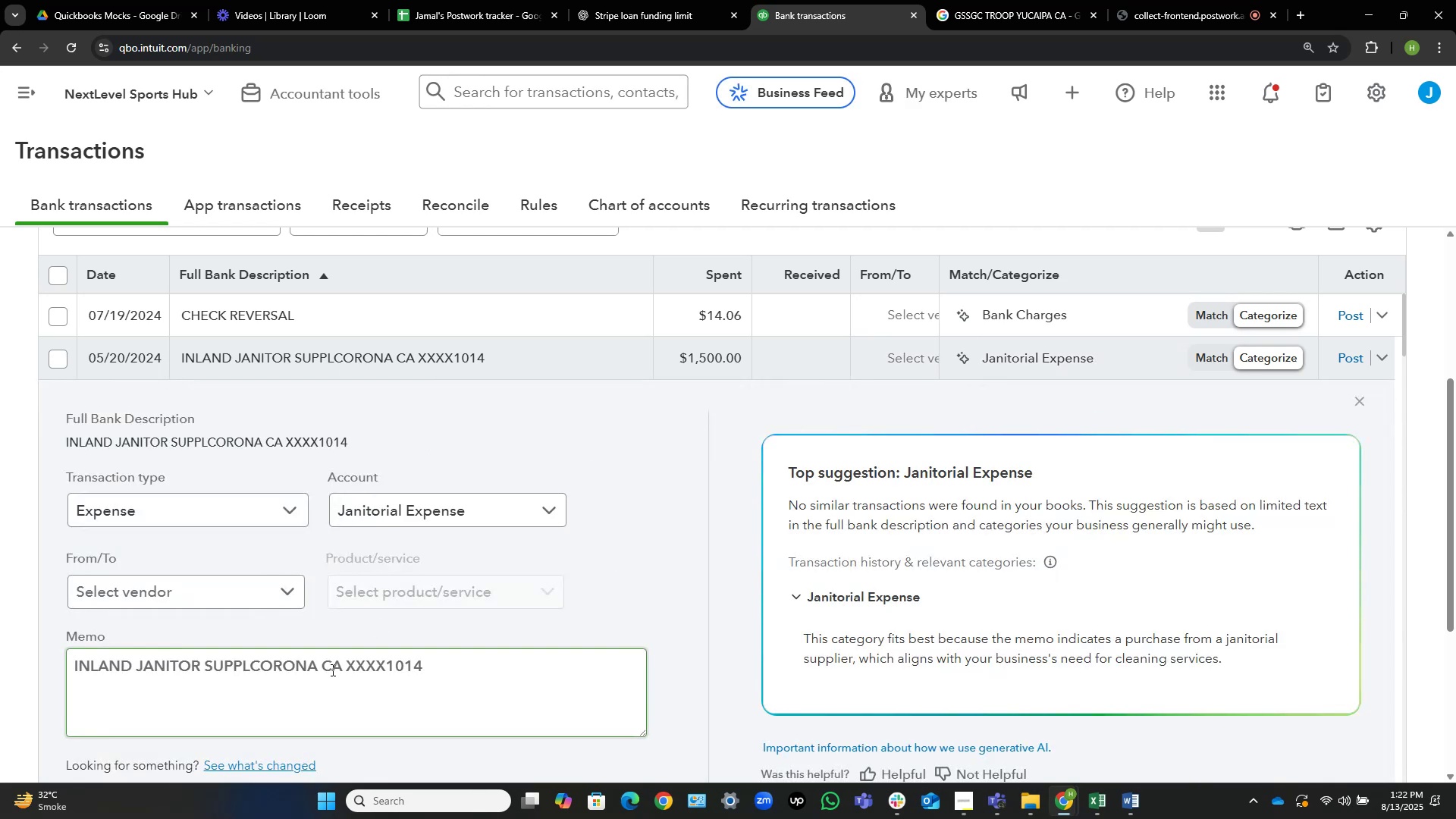 
left_click([337, 666])
 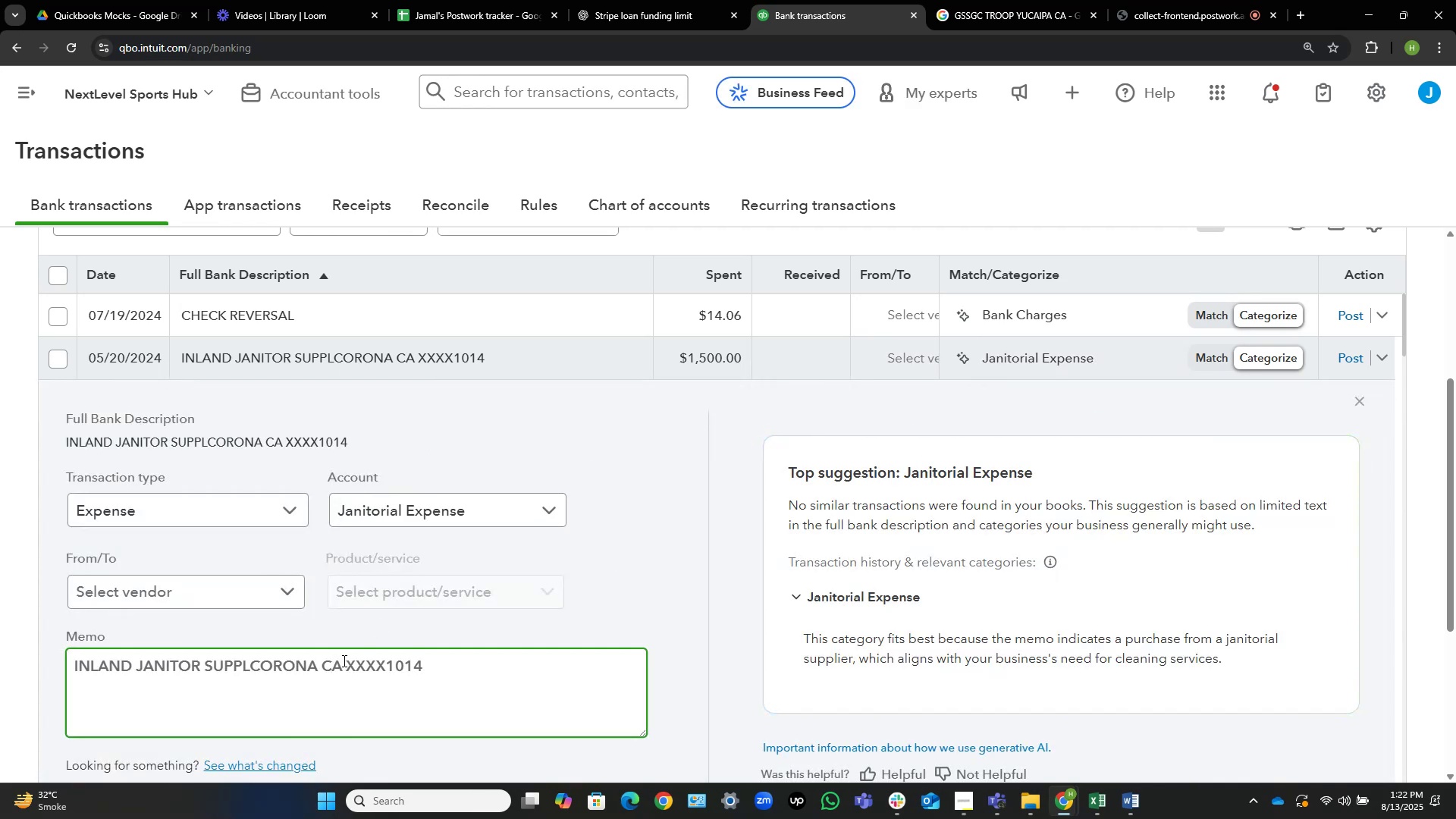 
mouse_move([323, 633])
 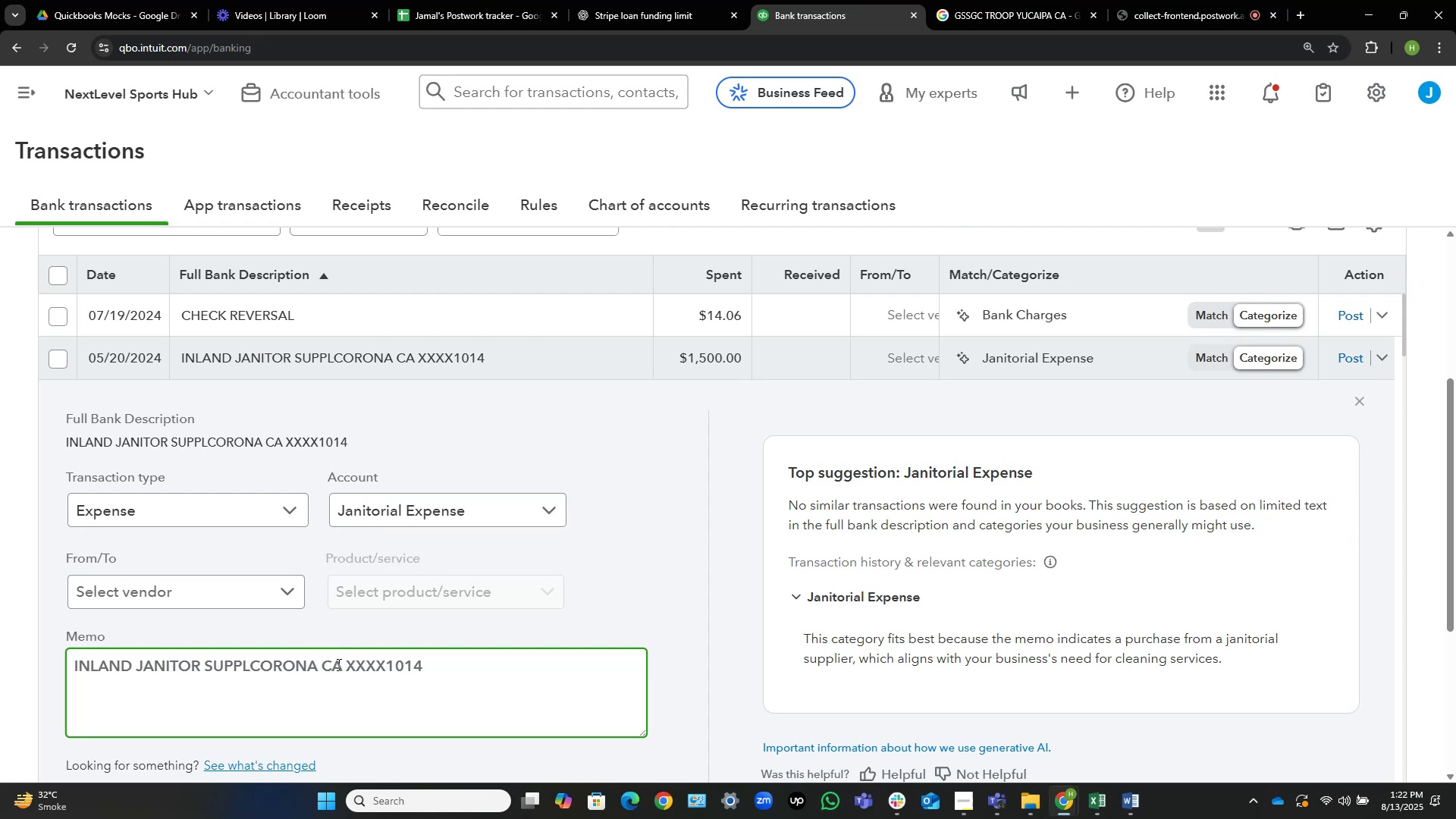 
left_click_drag(start_coordinate=[340, 664], to_coordinate=[4, 637])
 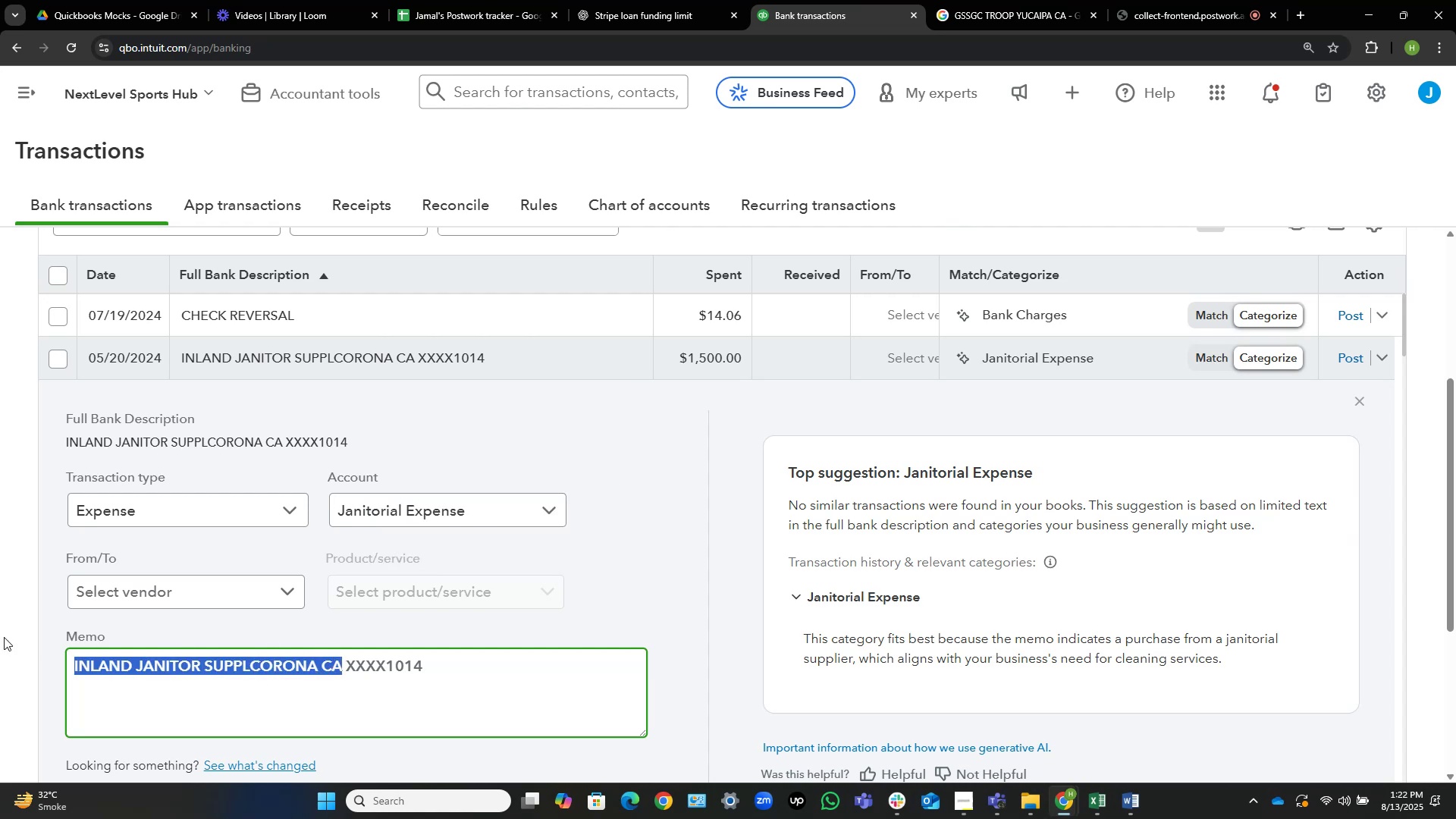 
key(Control+C)
 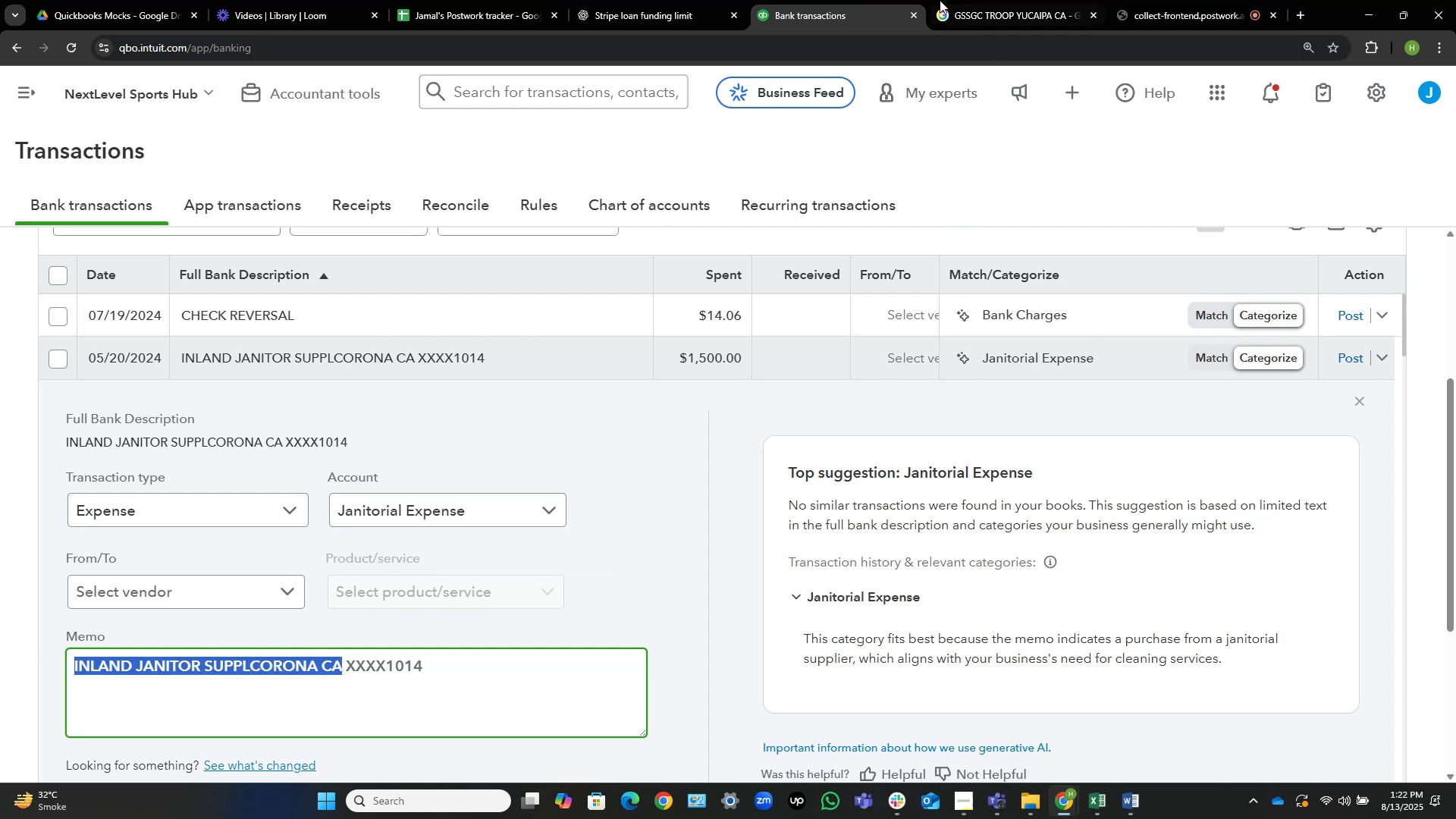 
left_click([993, 0])
 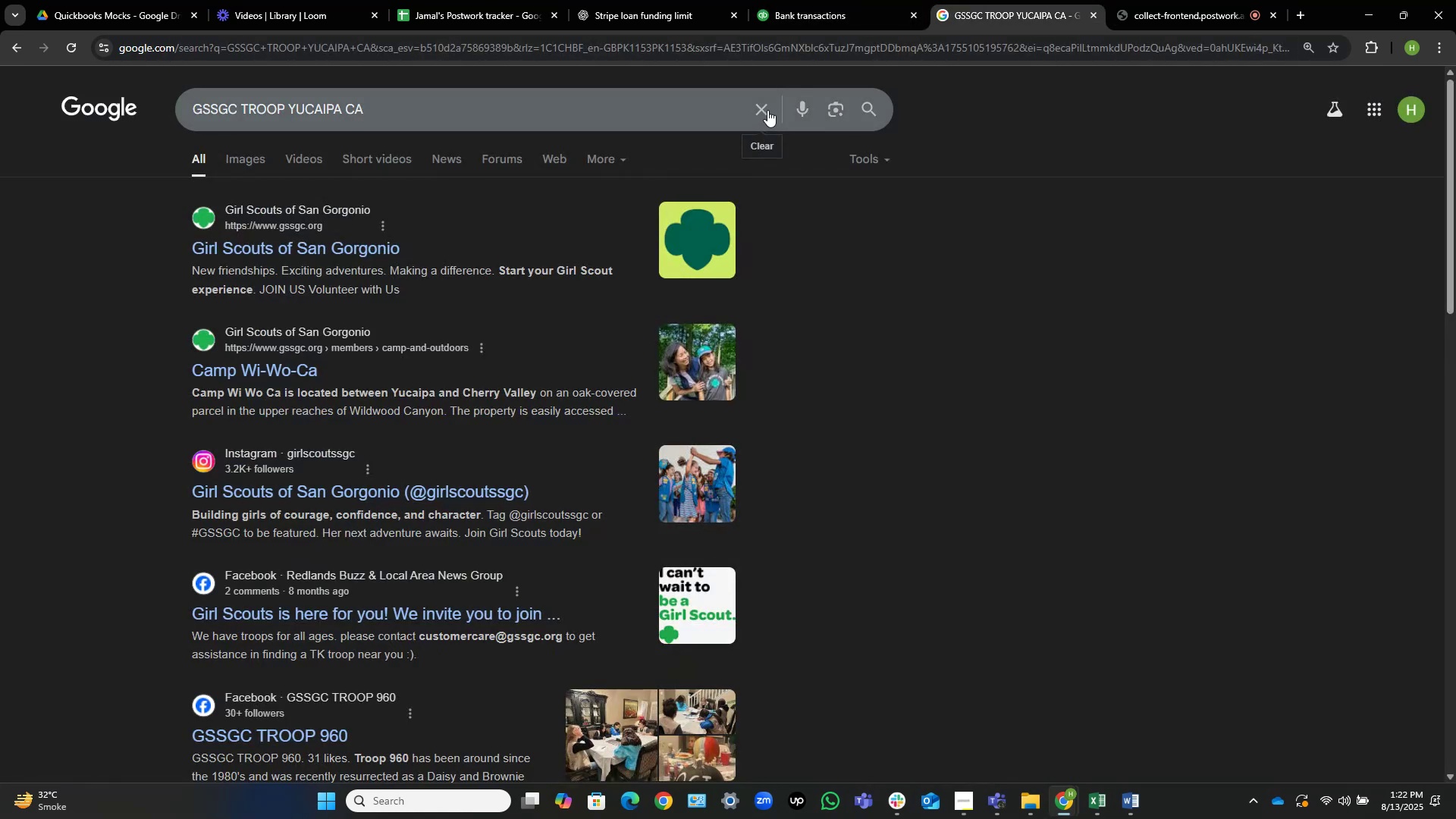 
left_click([767, 110])
 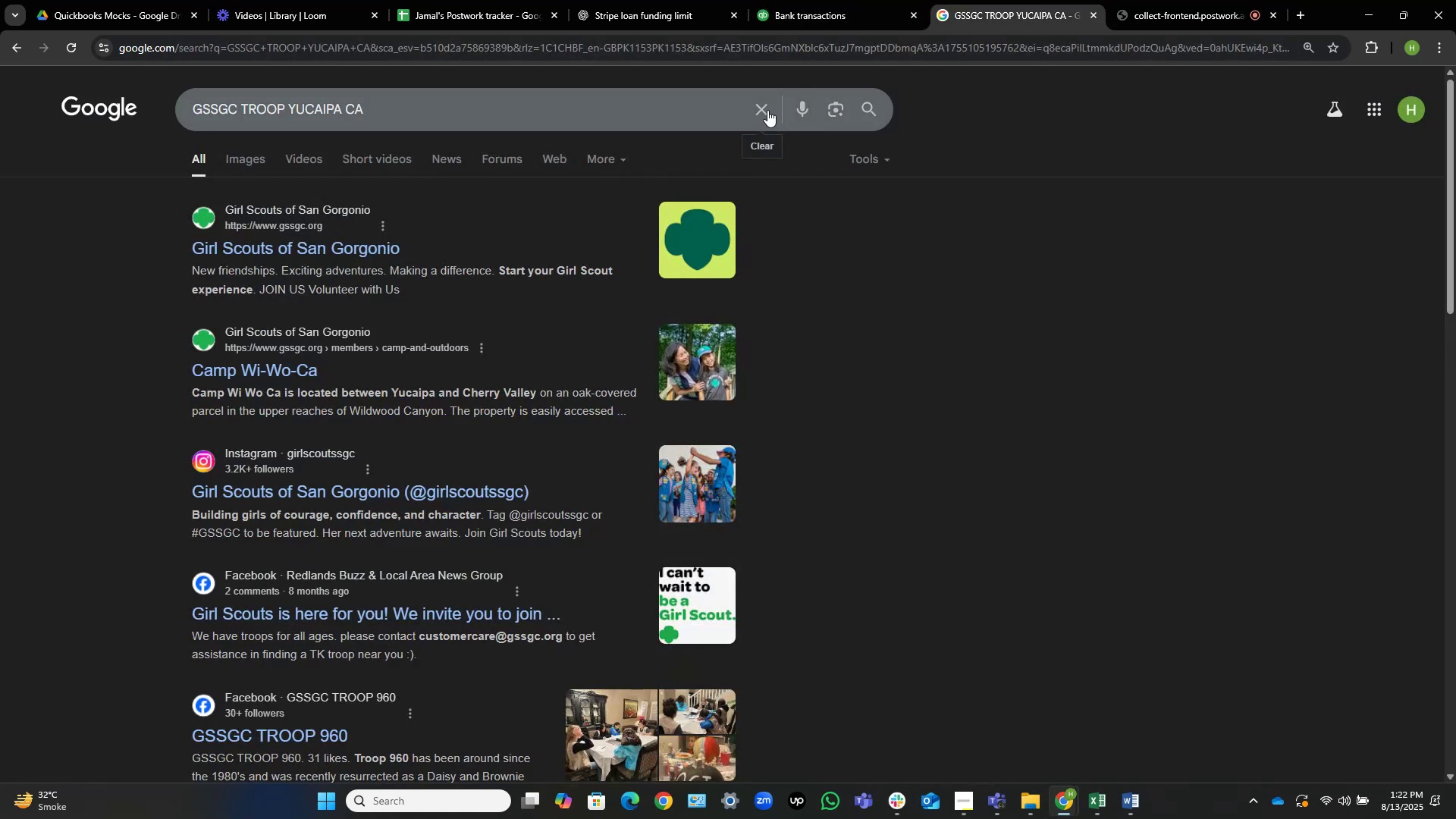 
key(Control+V)
 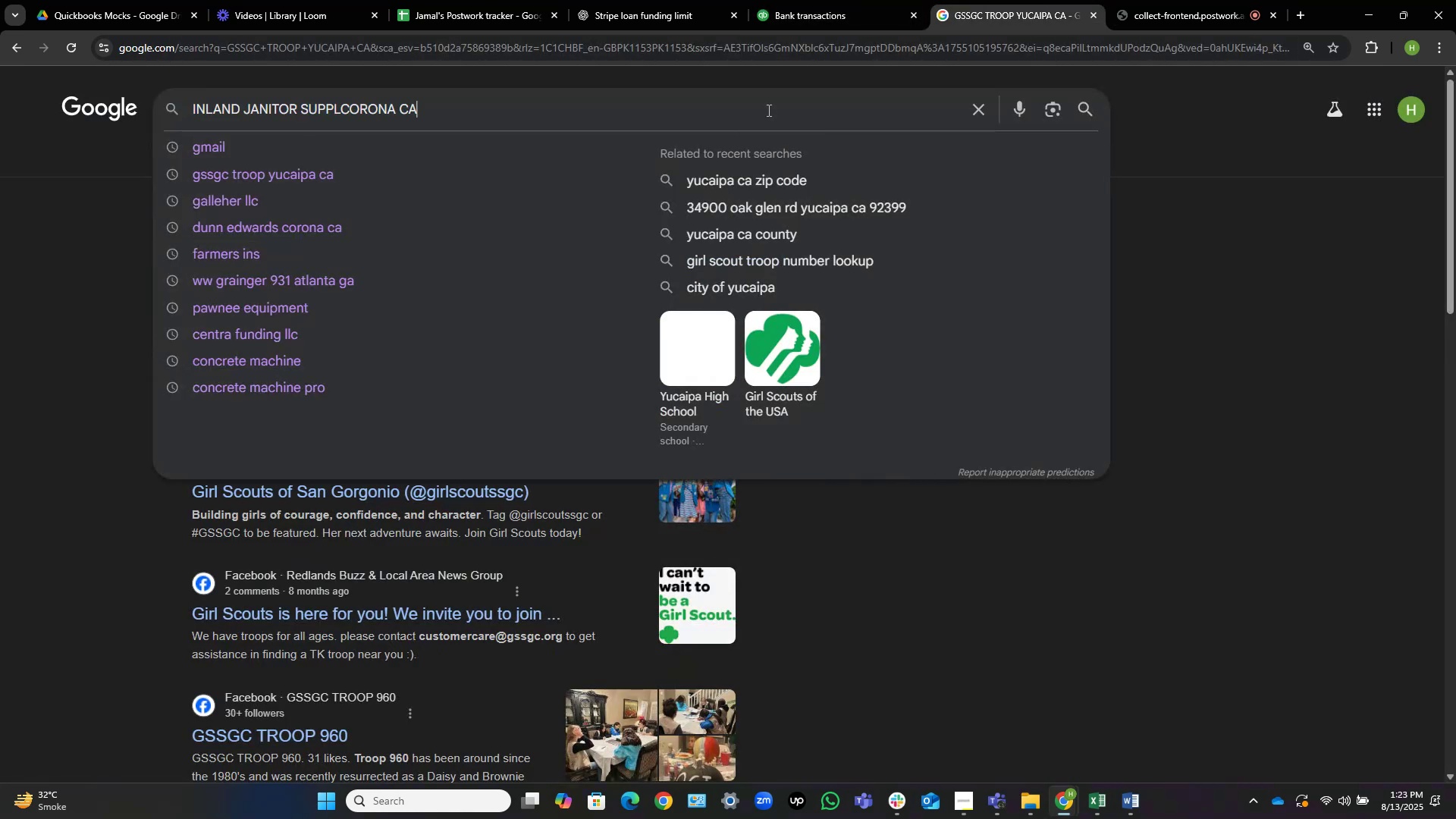 
key(NumpadEnter)
 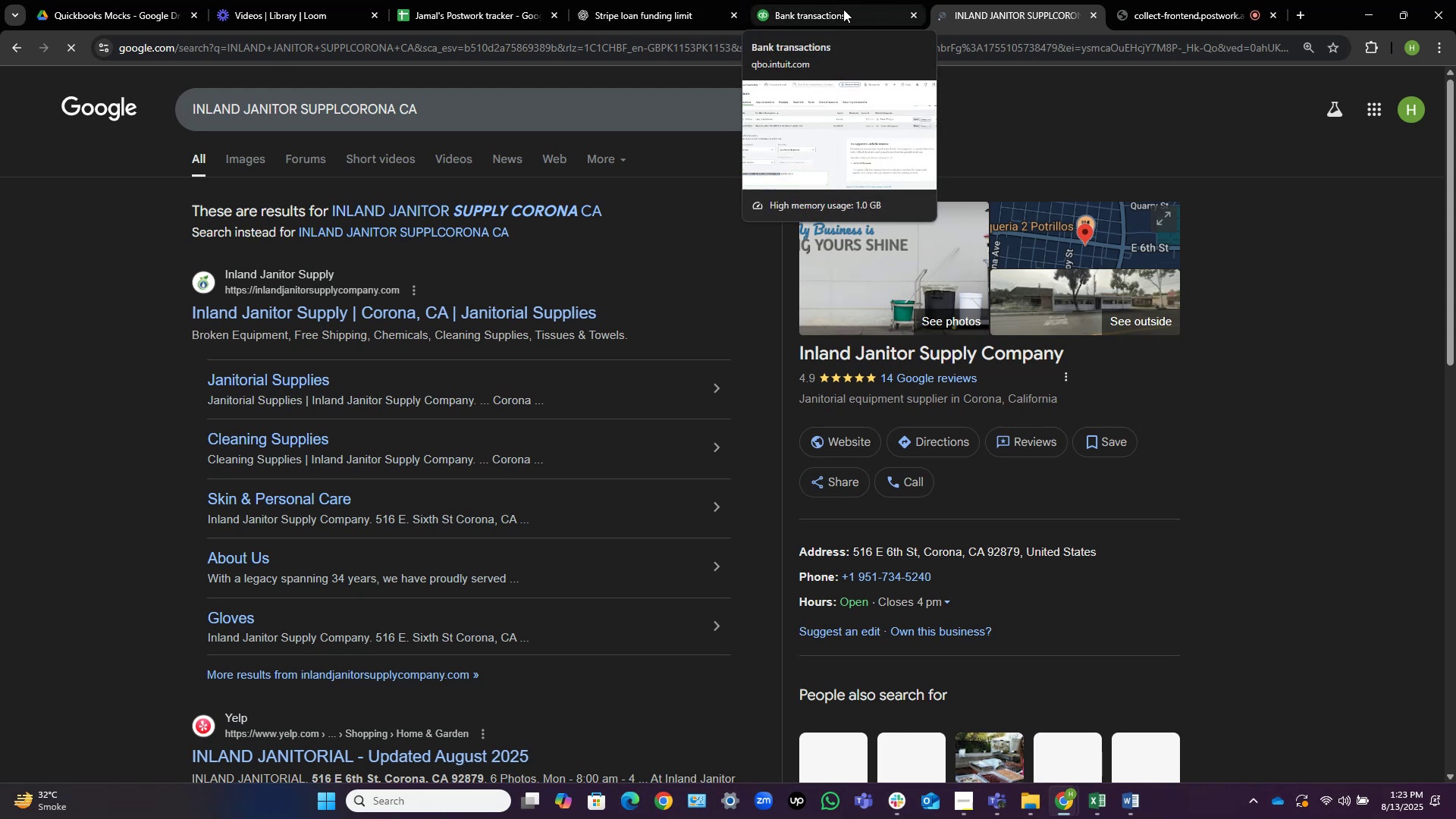 
wait(19.88)
 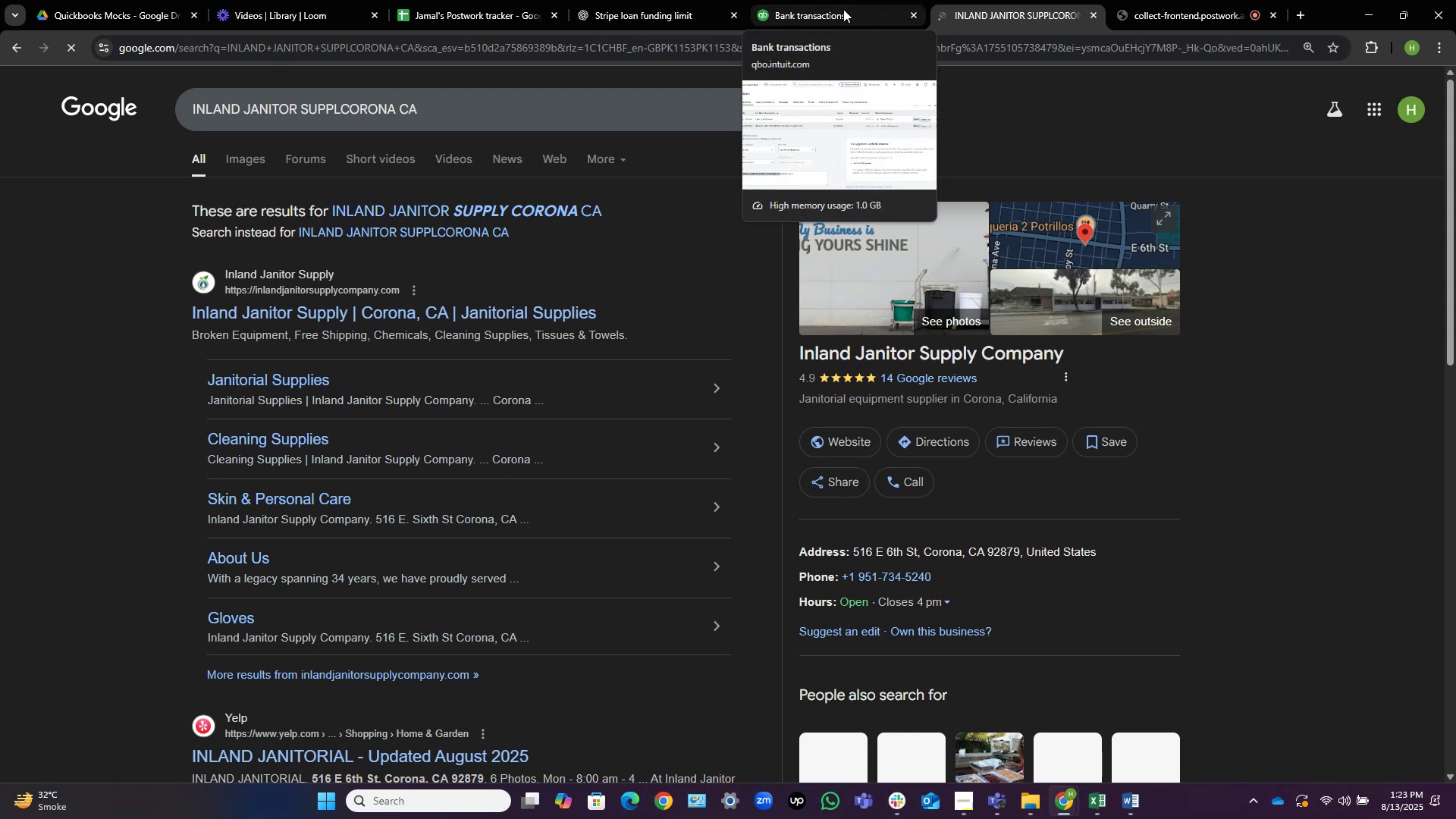 
left_click([843, 9])
 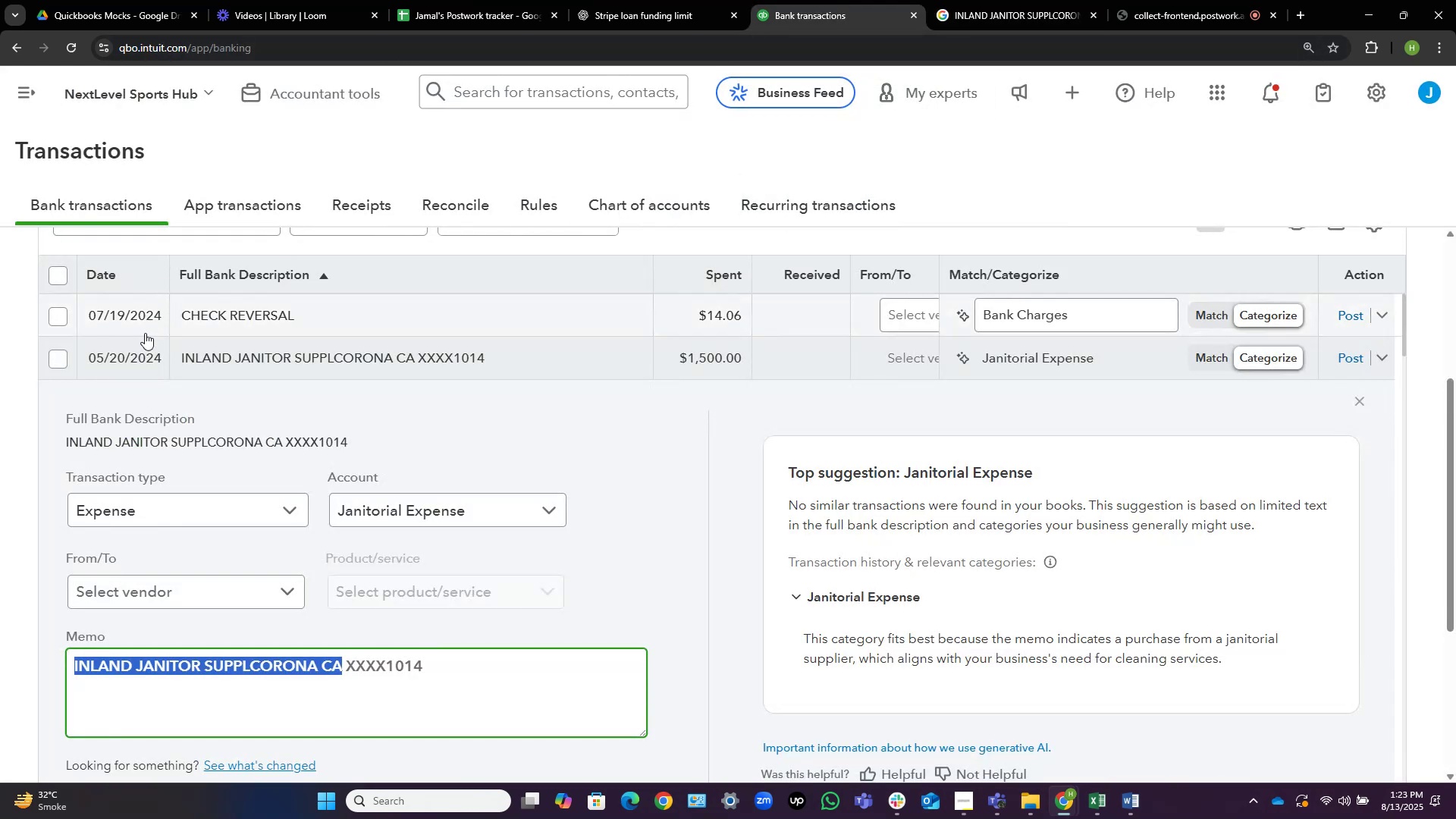 
left_click([60, 363])
 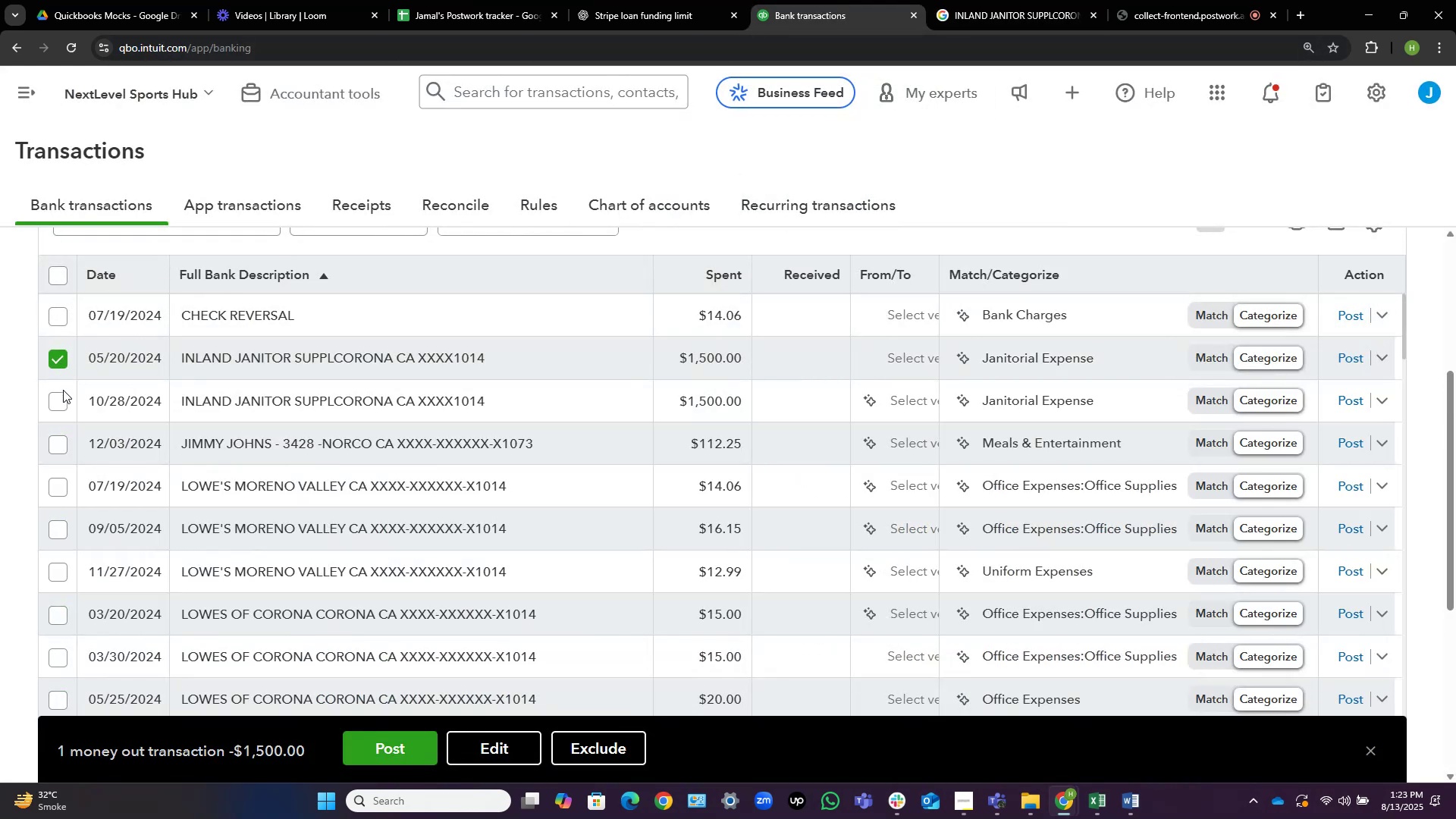 
left_click([59, 396])
 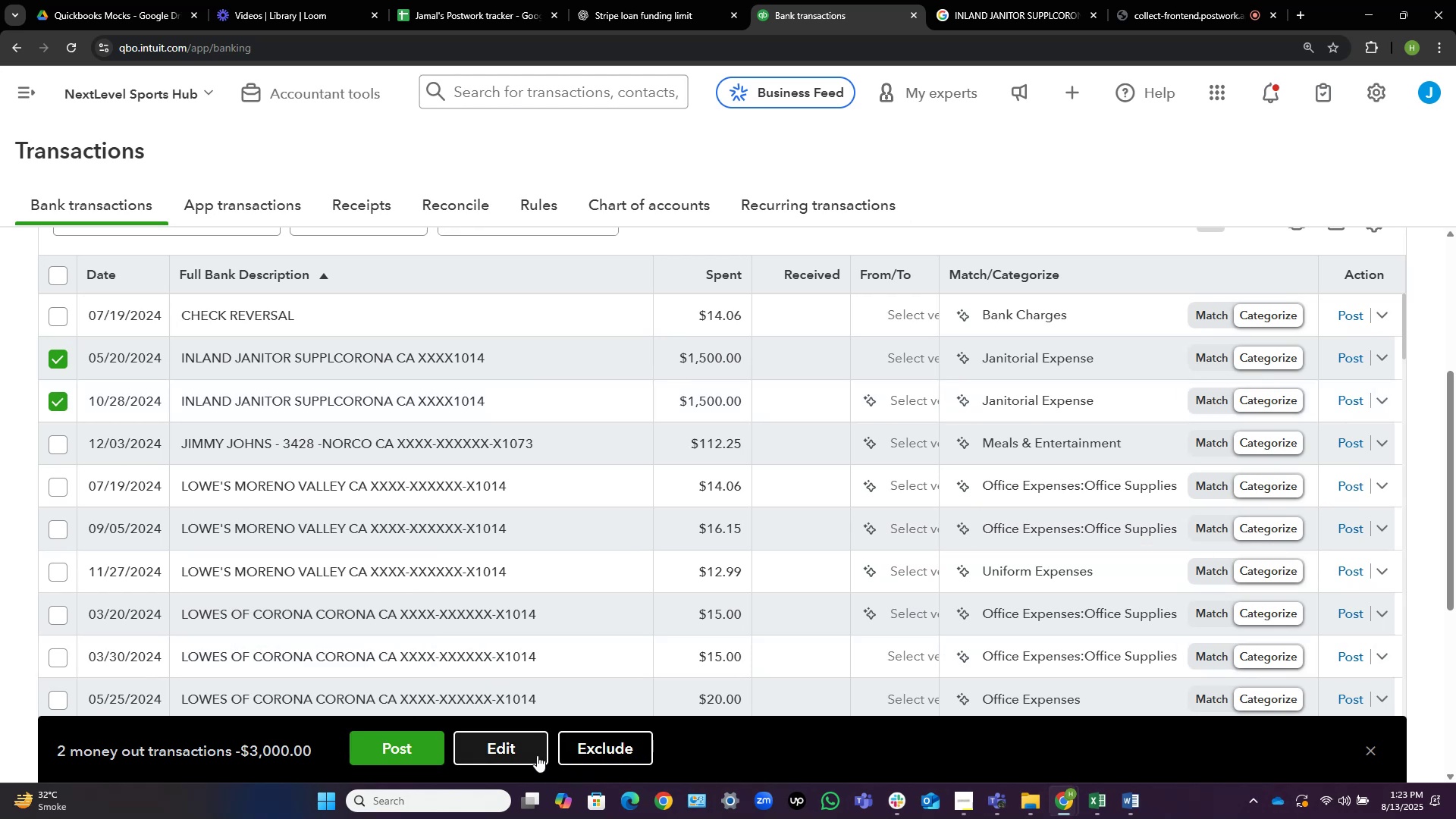 
wait(19.94)
 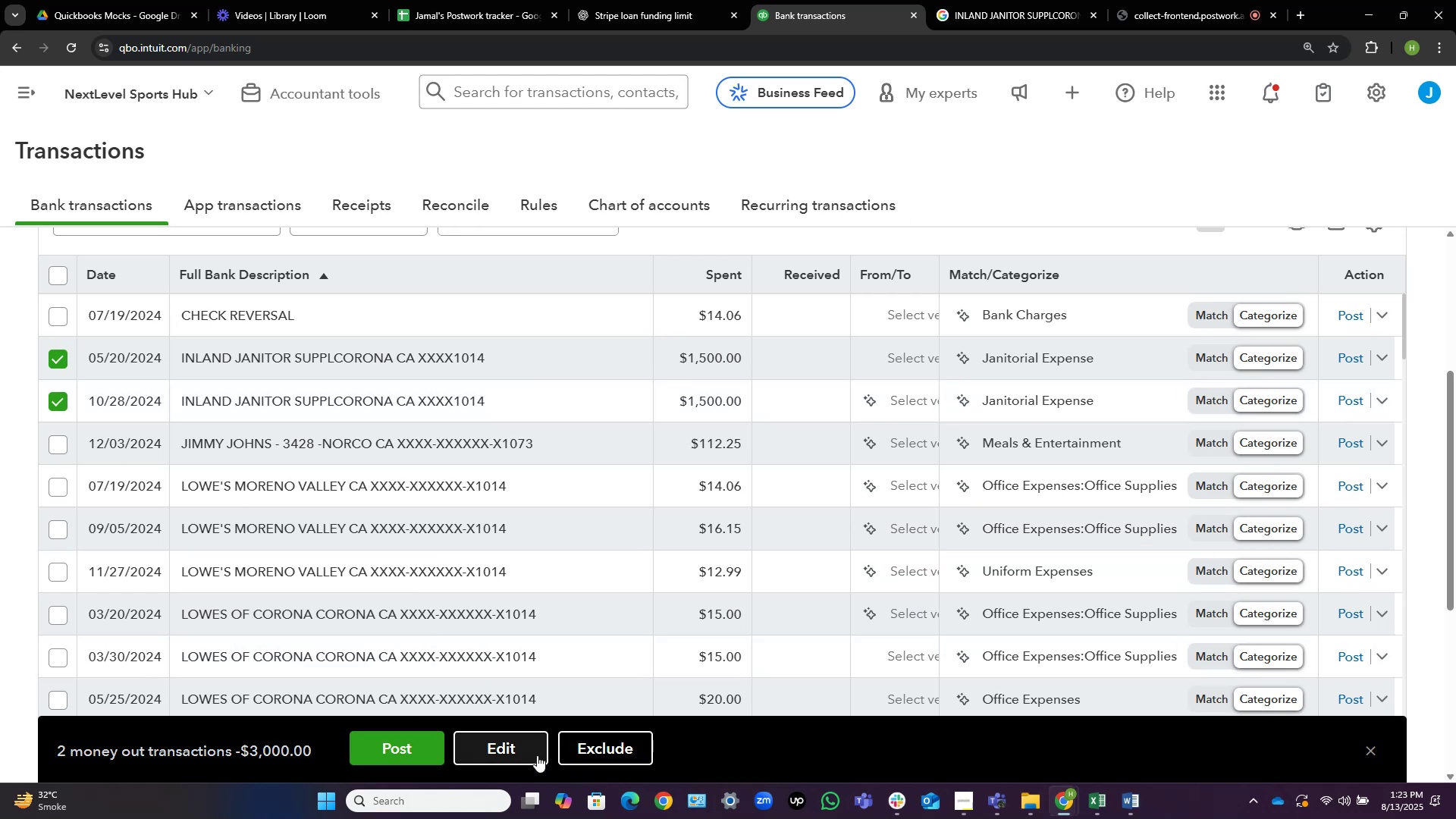 
left_click([507, 742])
 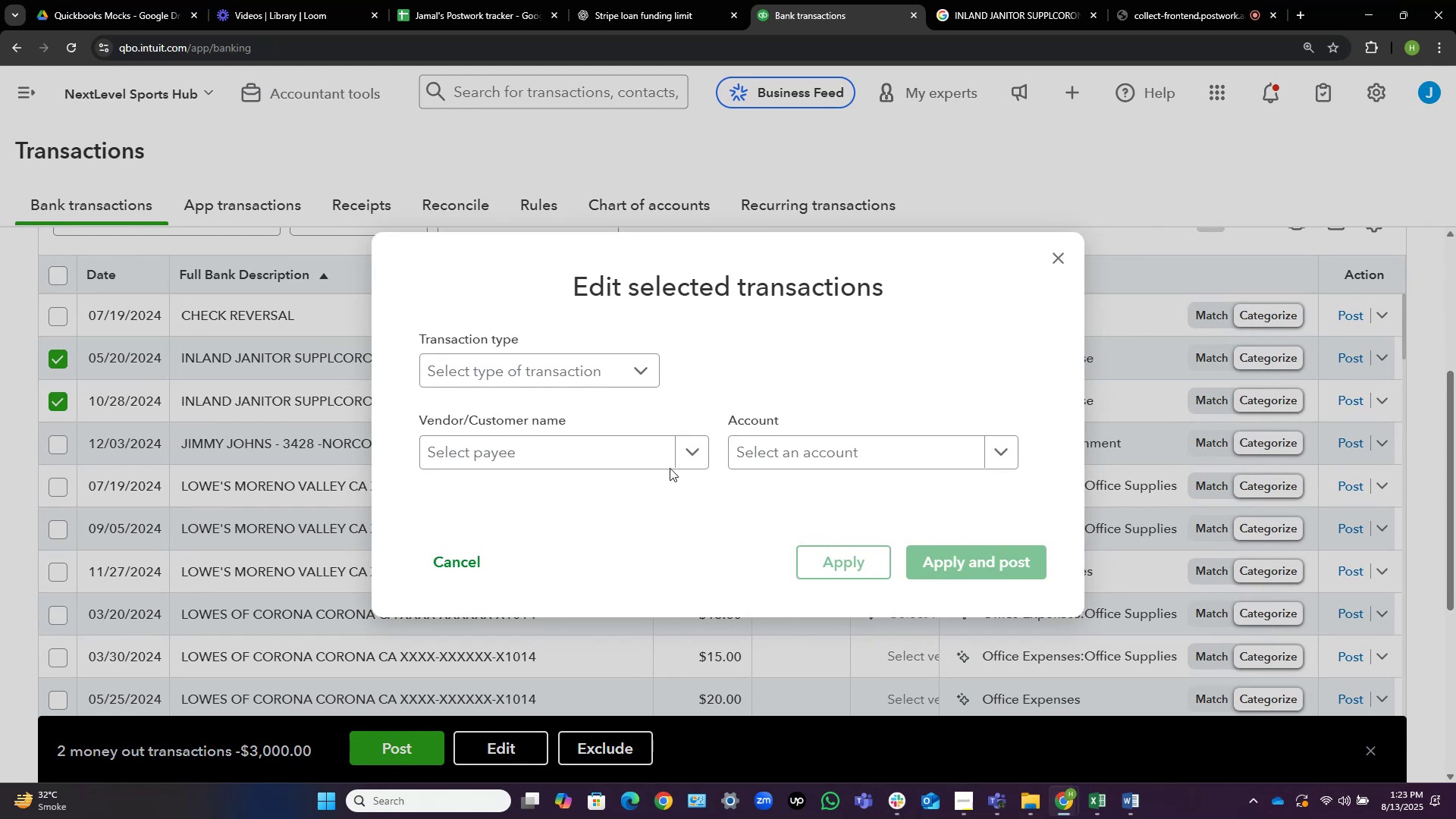 
left_click([621, 449])
 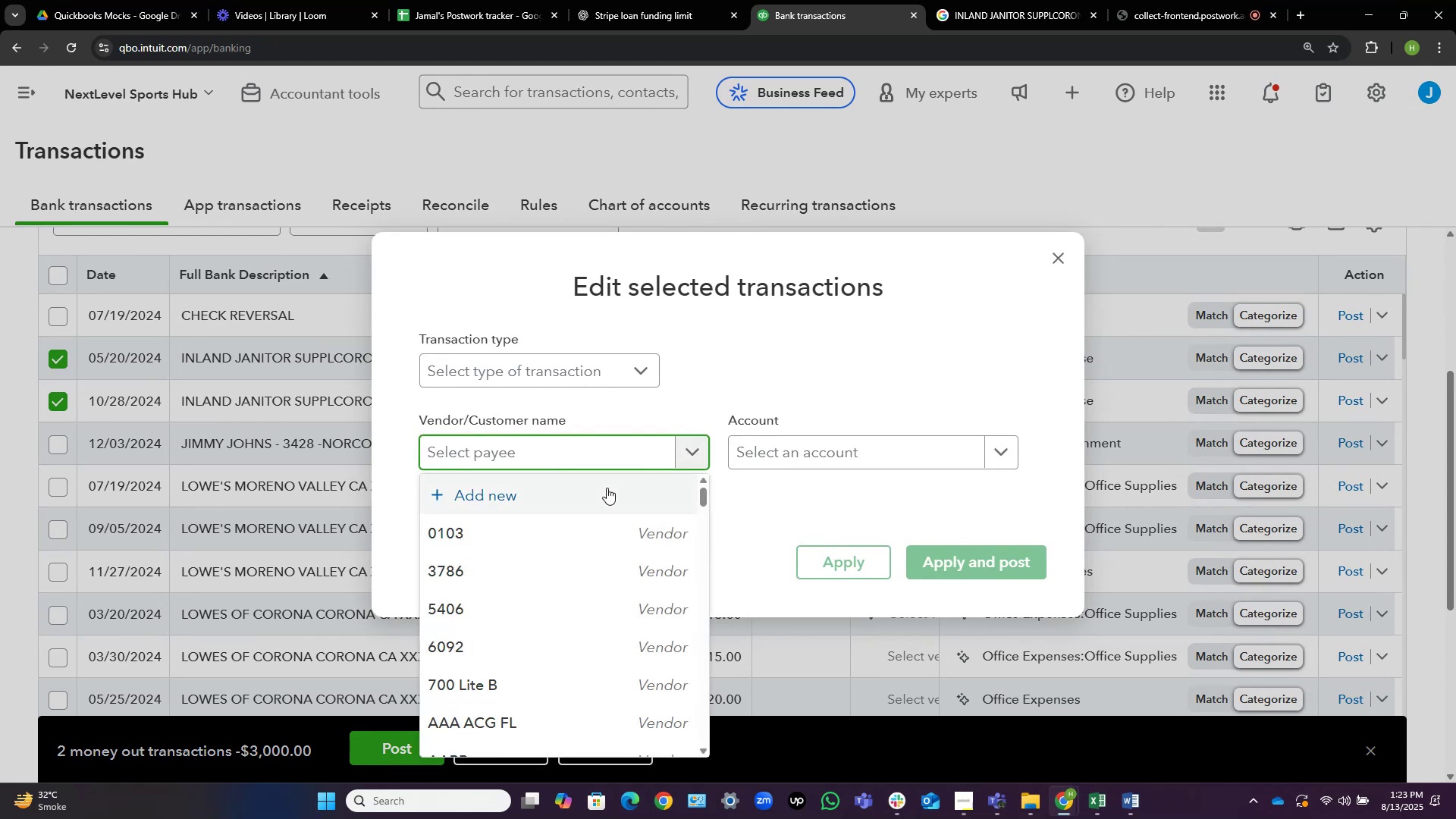 
left_click([604, 491])
 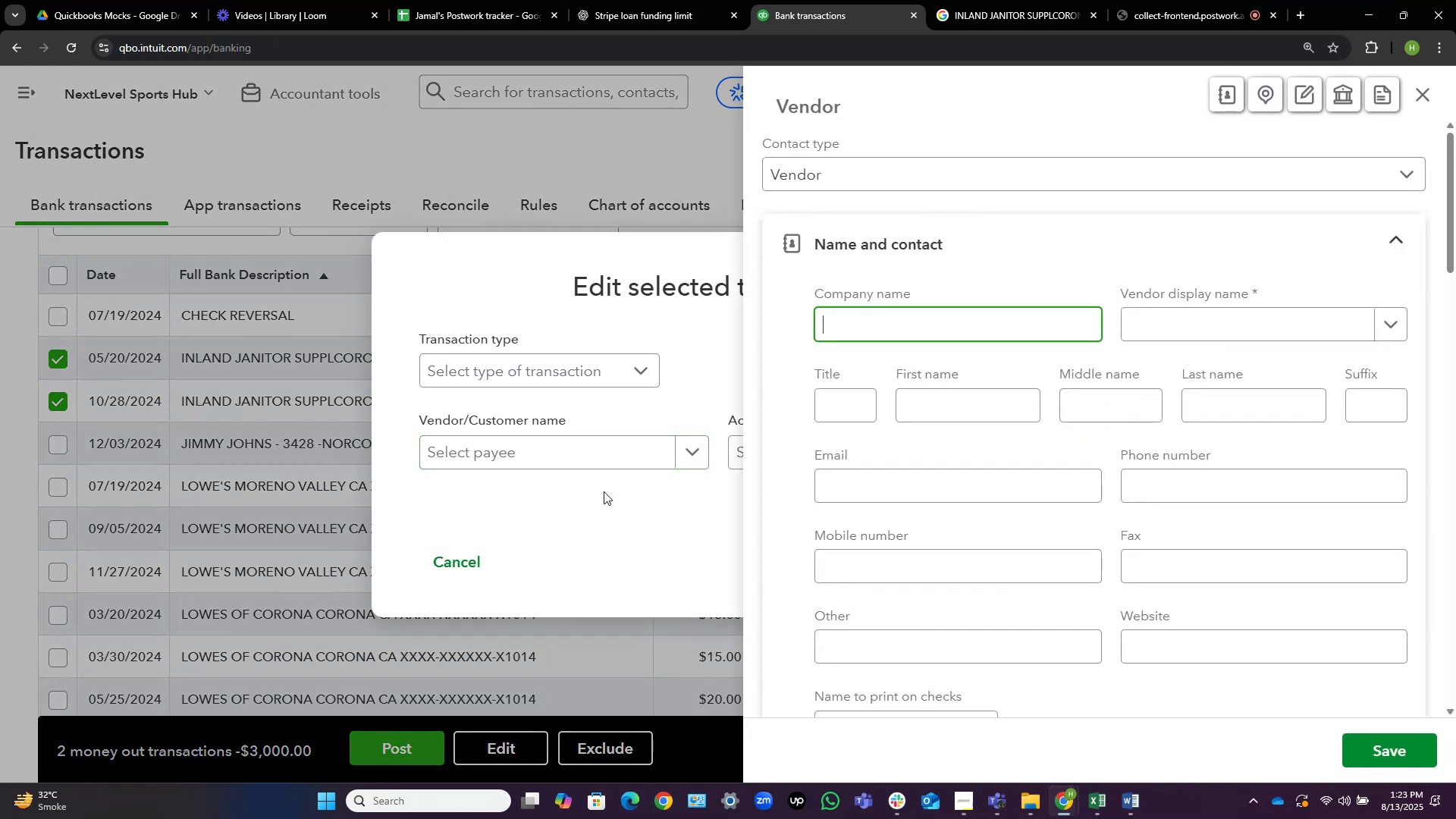 
key(Control+V)
 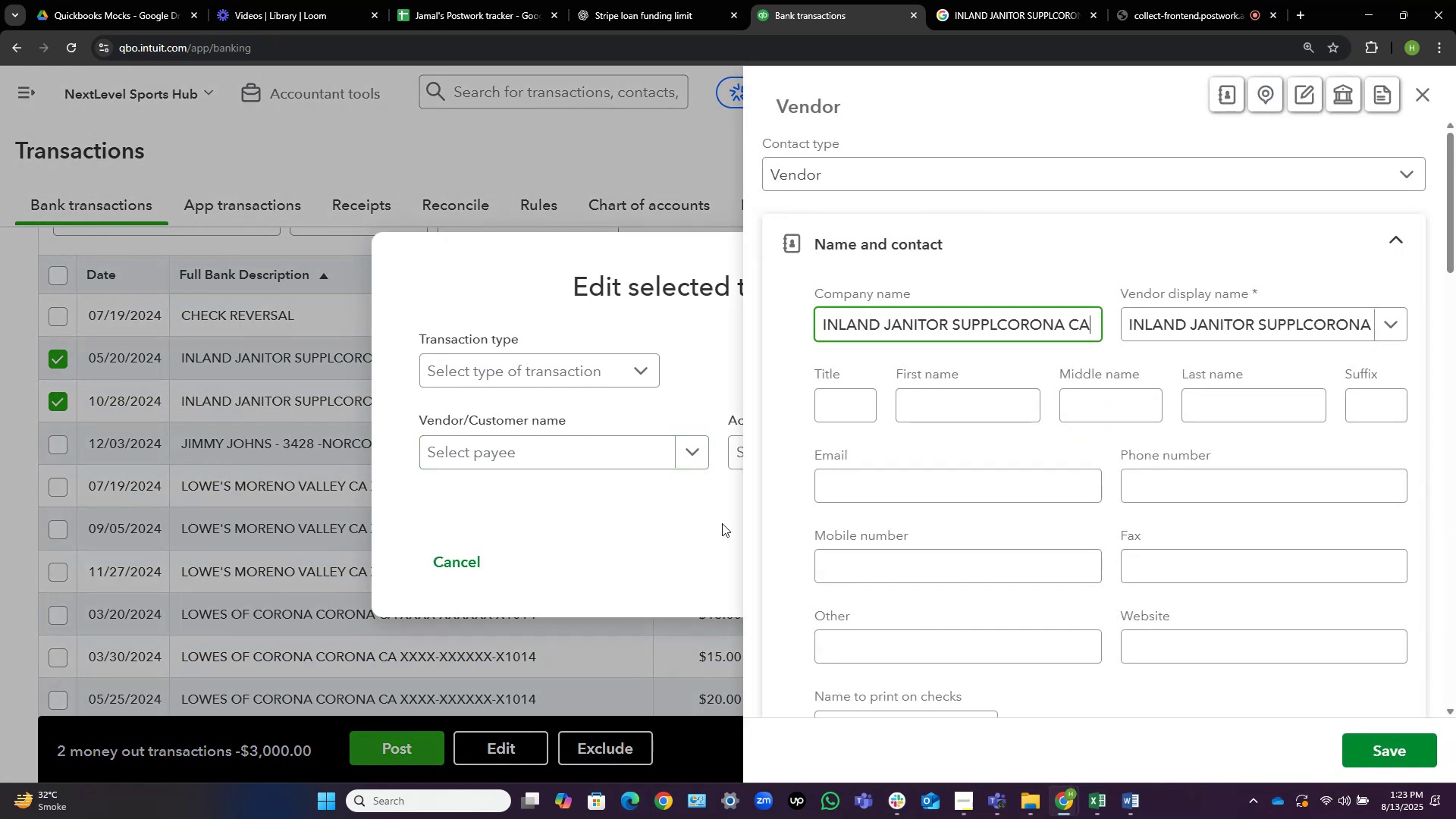 
key(Control+Shift+ArrowLeft)
 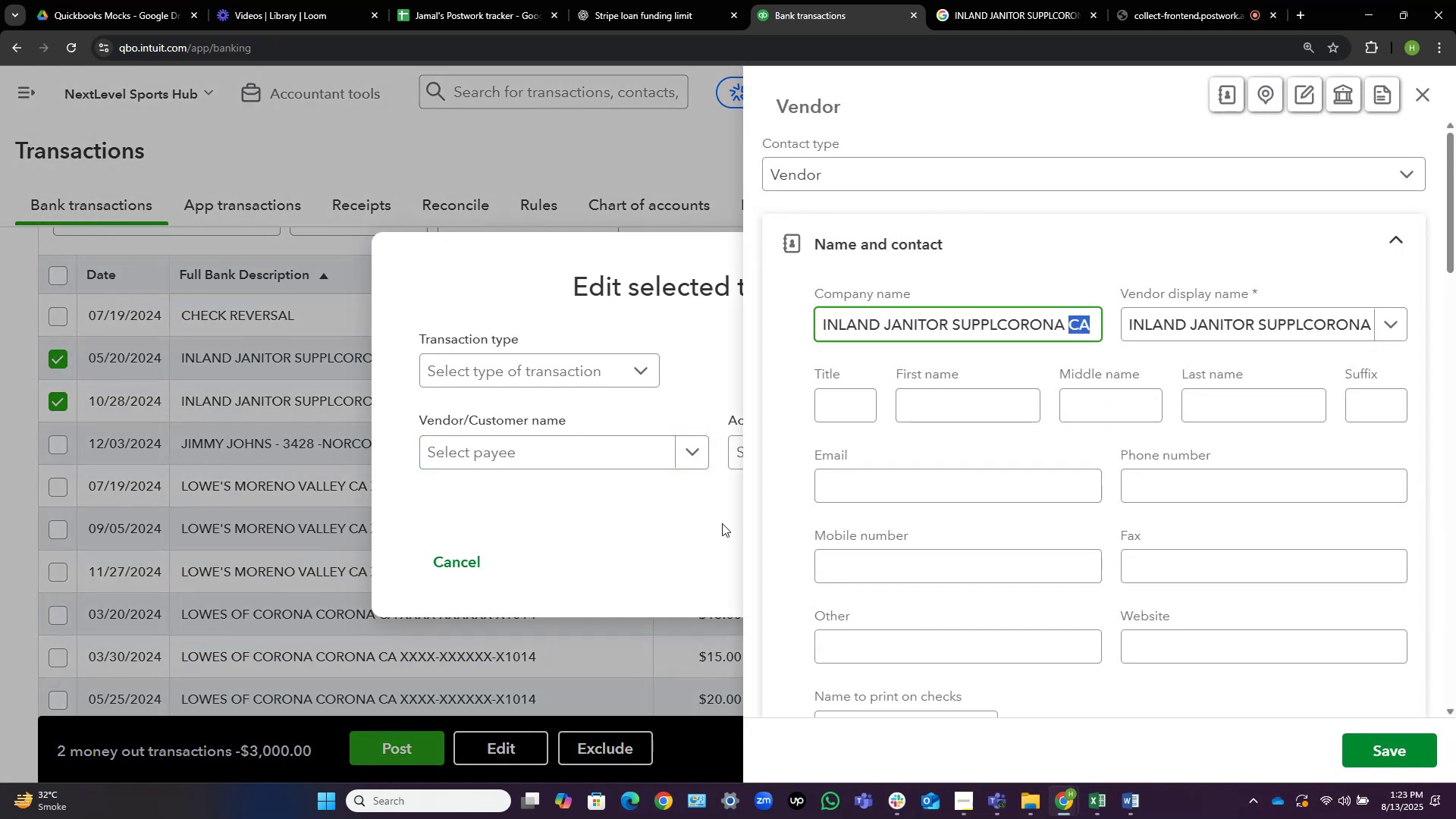 
key(Control+Shift+ArrowLeft)
 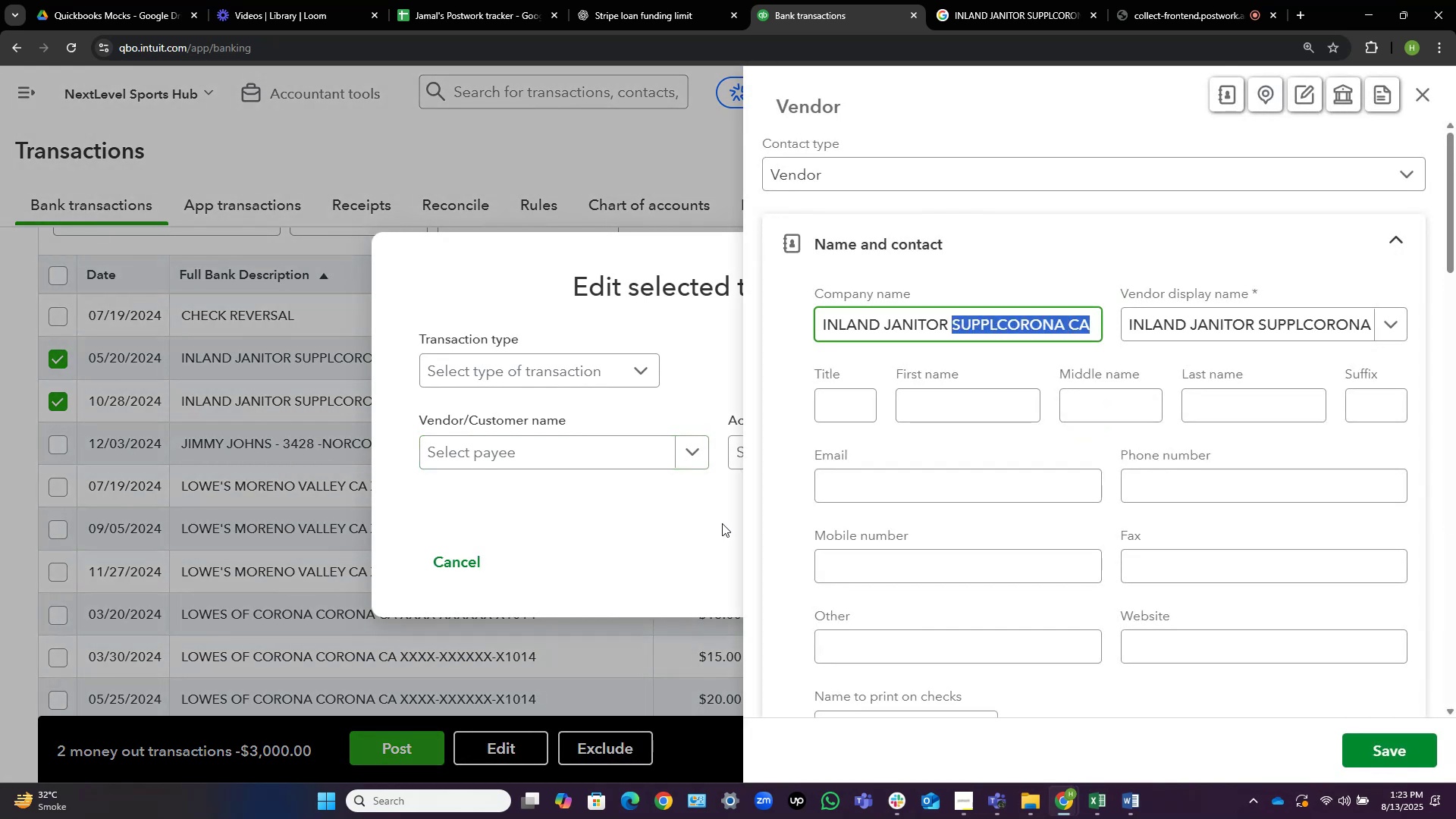 
key(Backspace)
 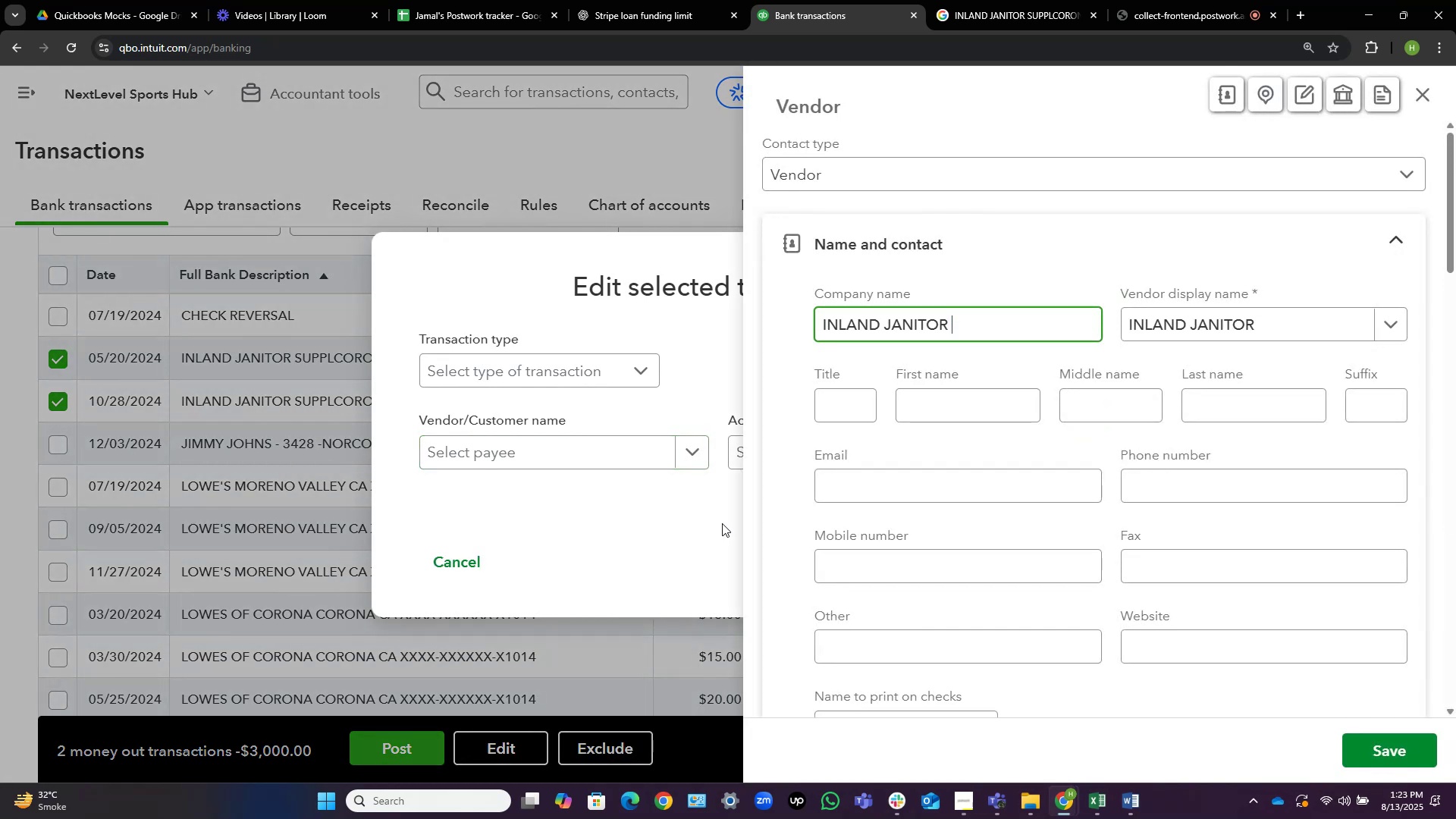 
key(Backspace)
 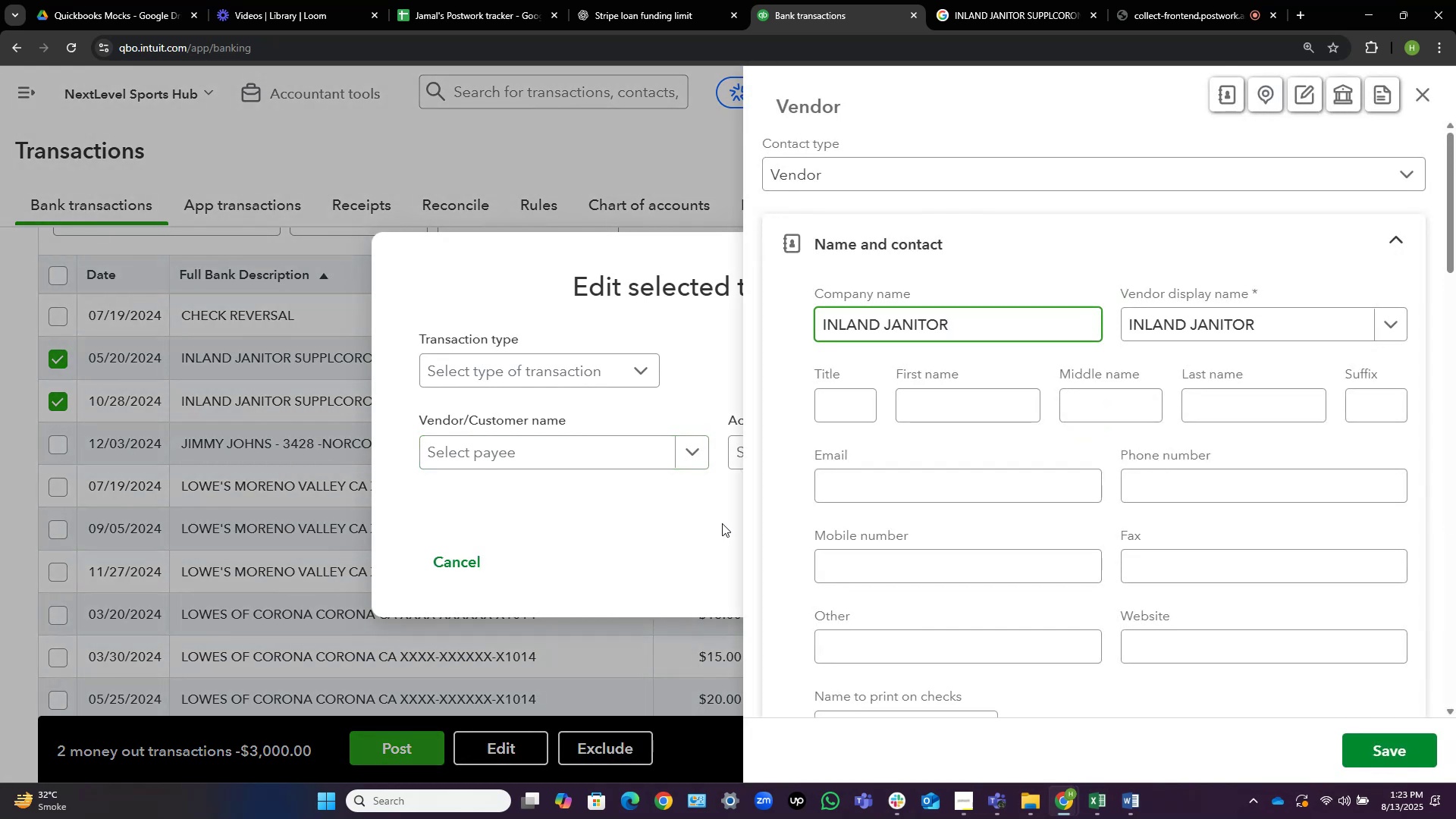 
key(ArrowLeft)
 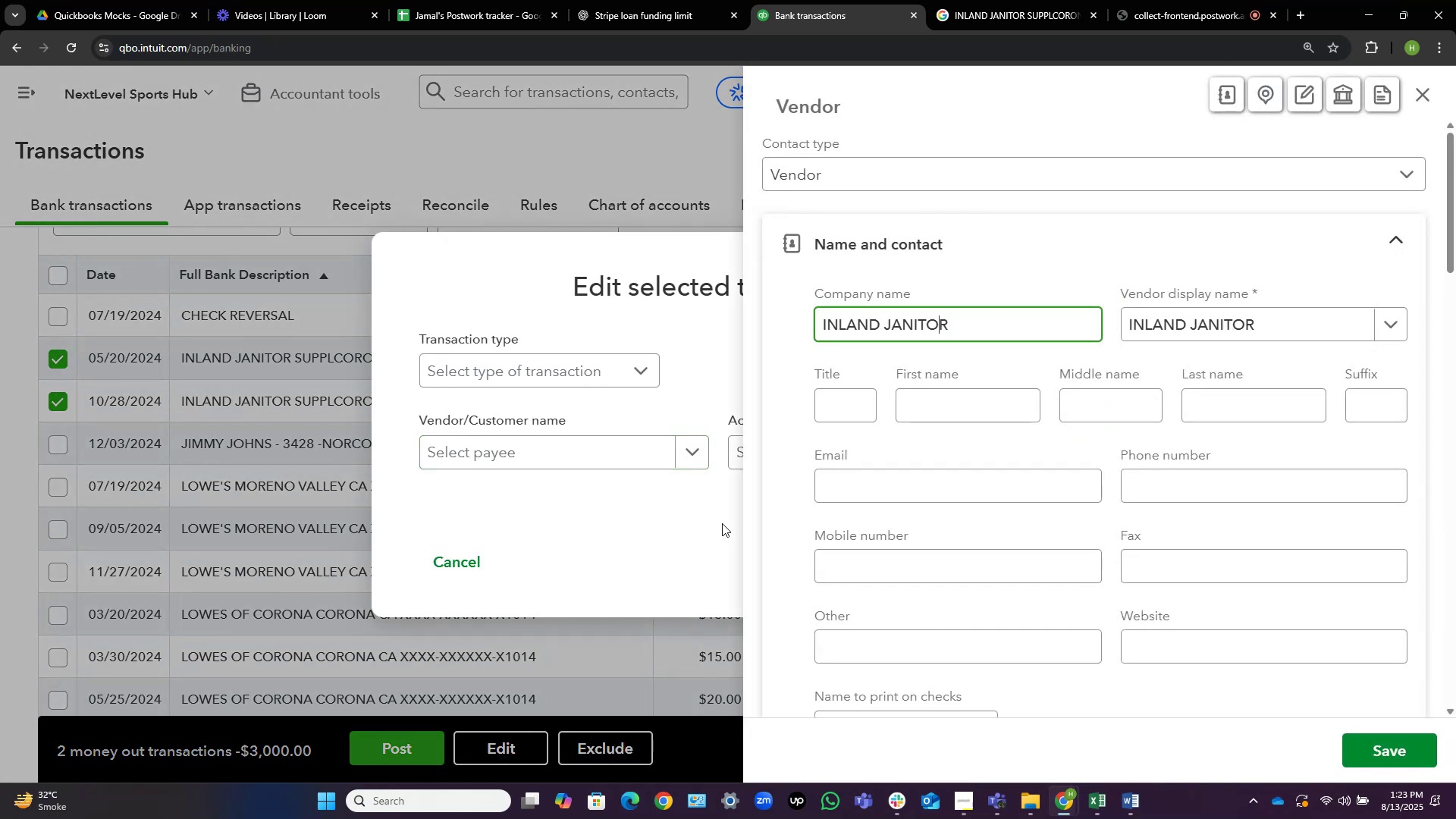 
key(ArrowRight)
 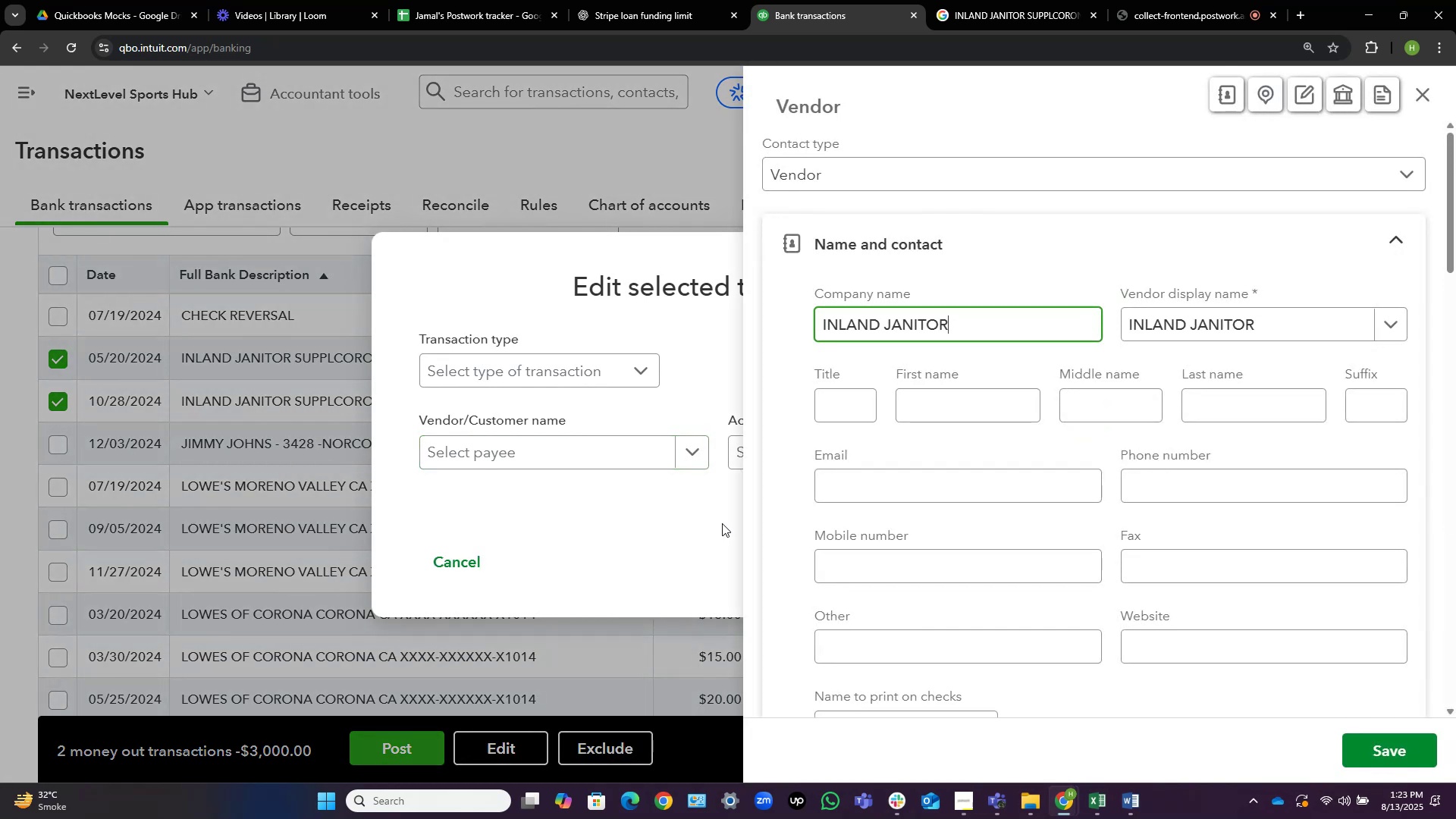 
key(ArrowRight)
 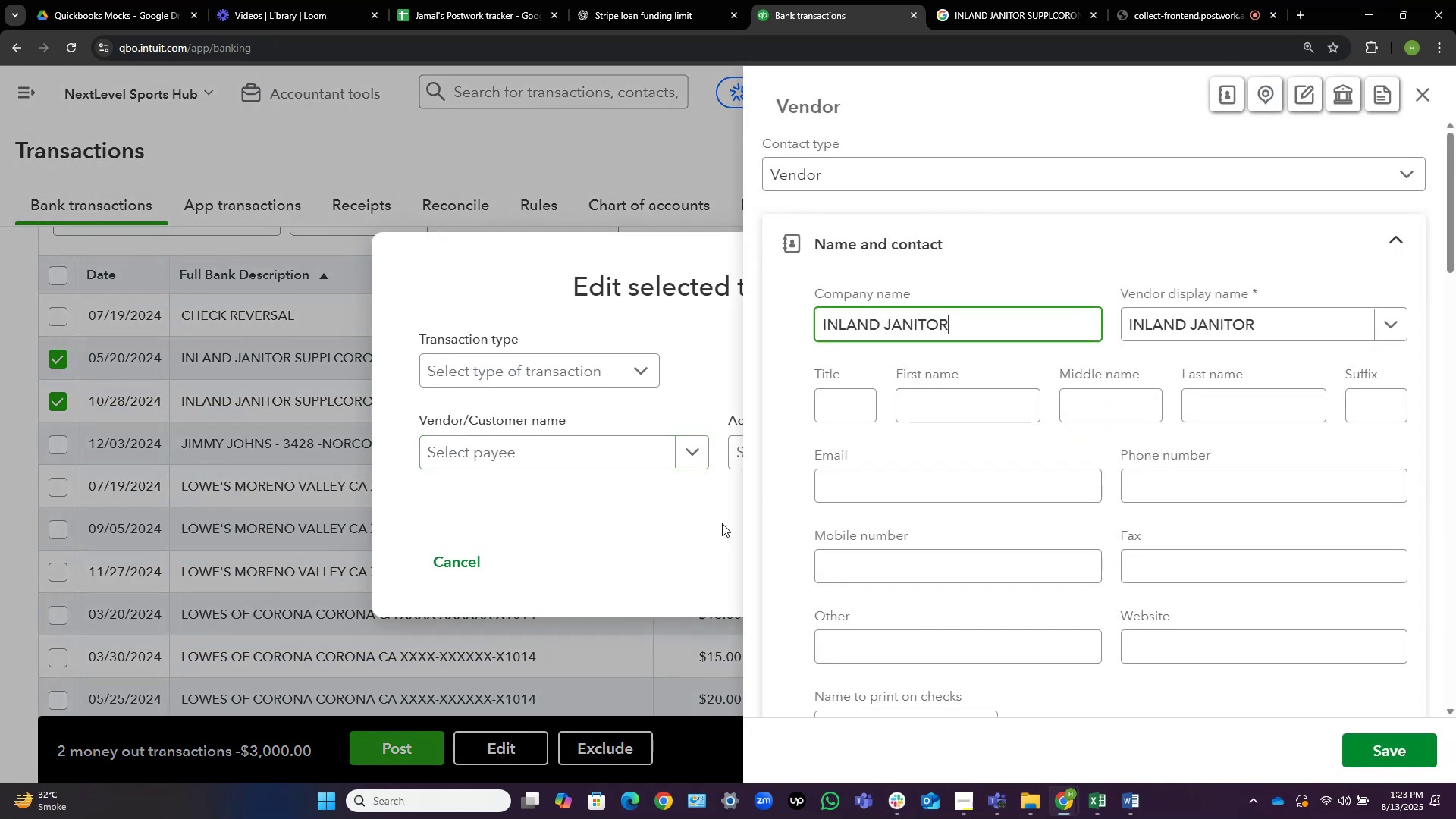 
hold_key(key=ArrowRight, duration=1.24)
 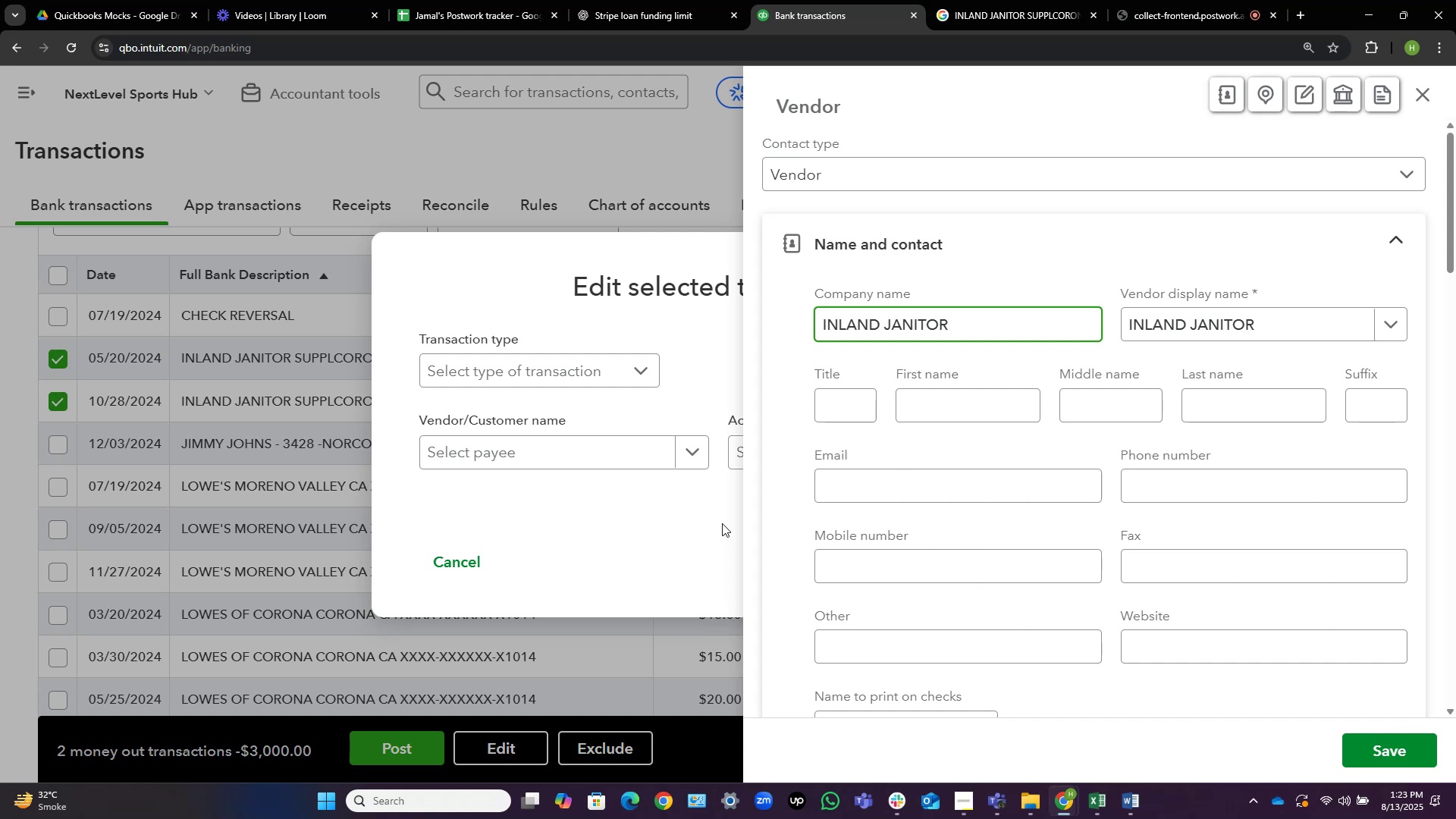 
hold_key(key=ArrowRight, duration=0.47)
 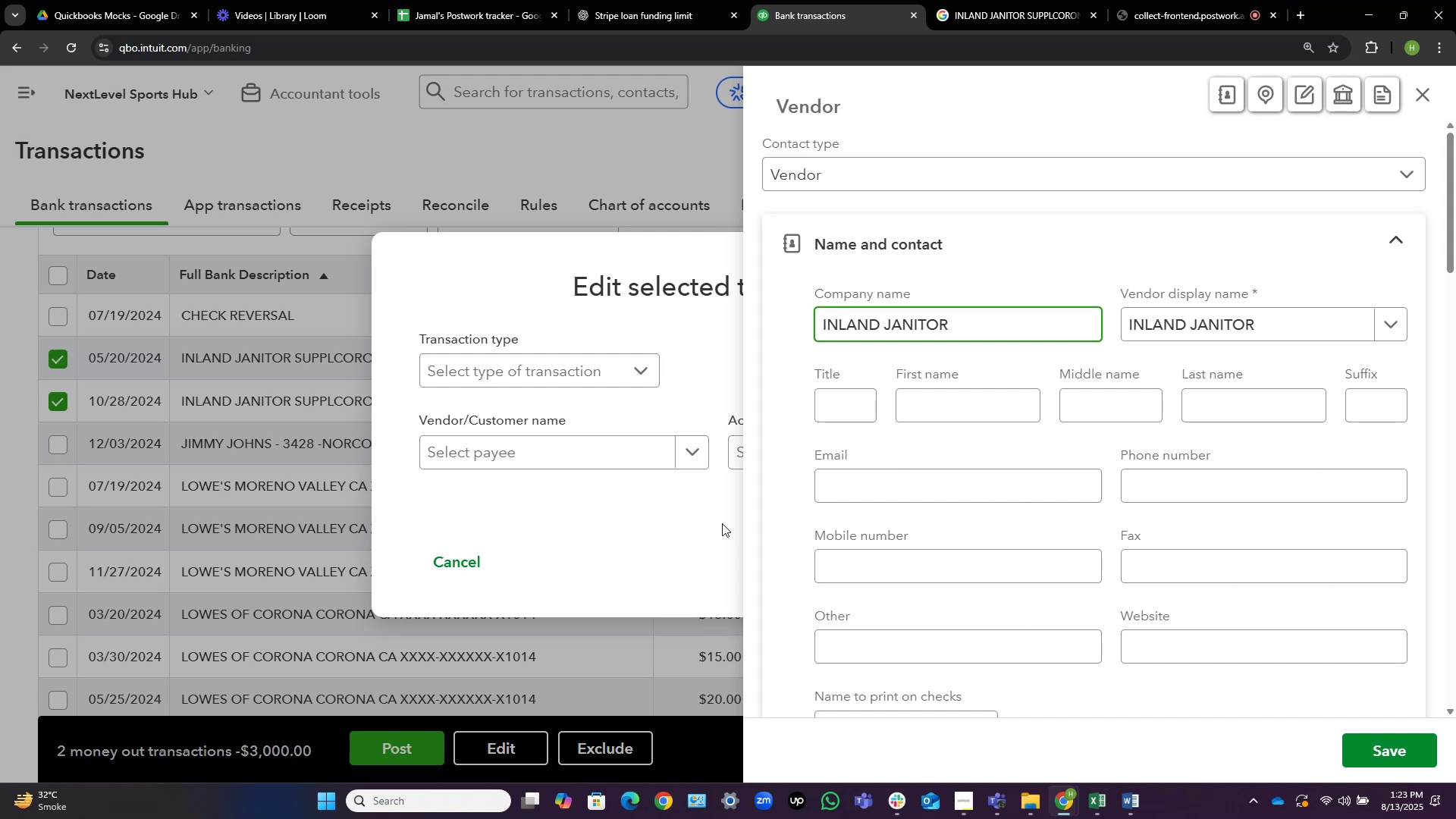 
key(Home)
 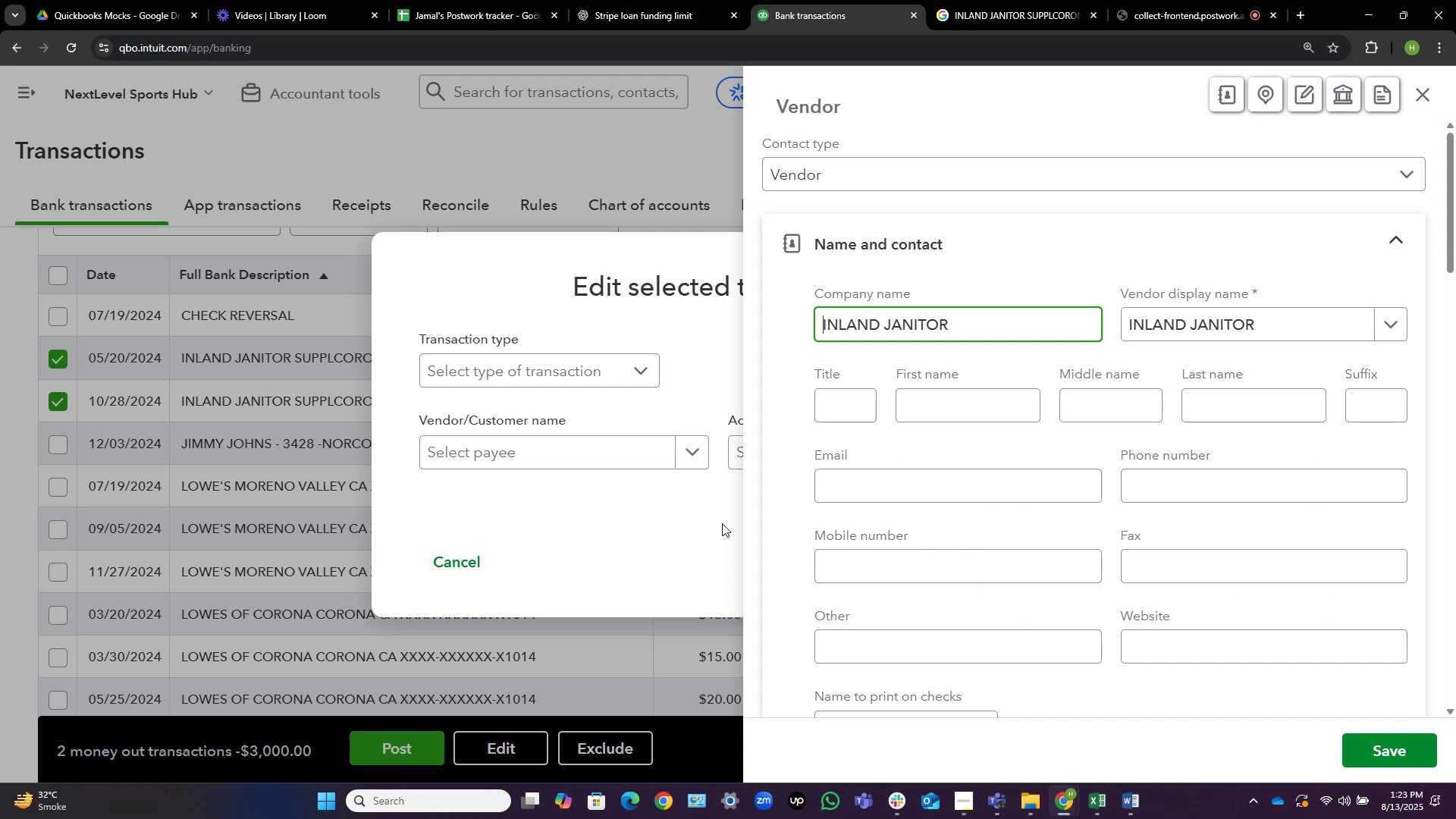 
hold_key(key=Backspace, duration=0.51)
 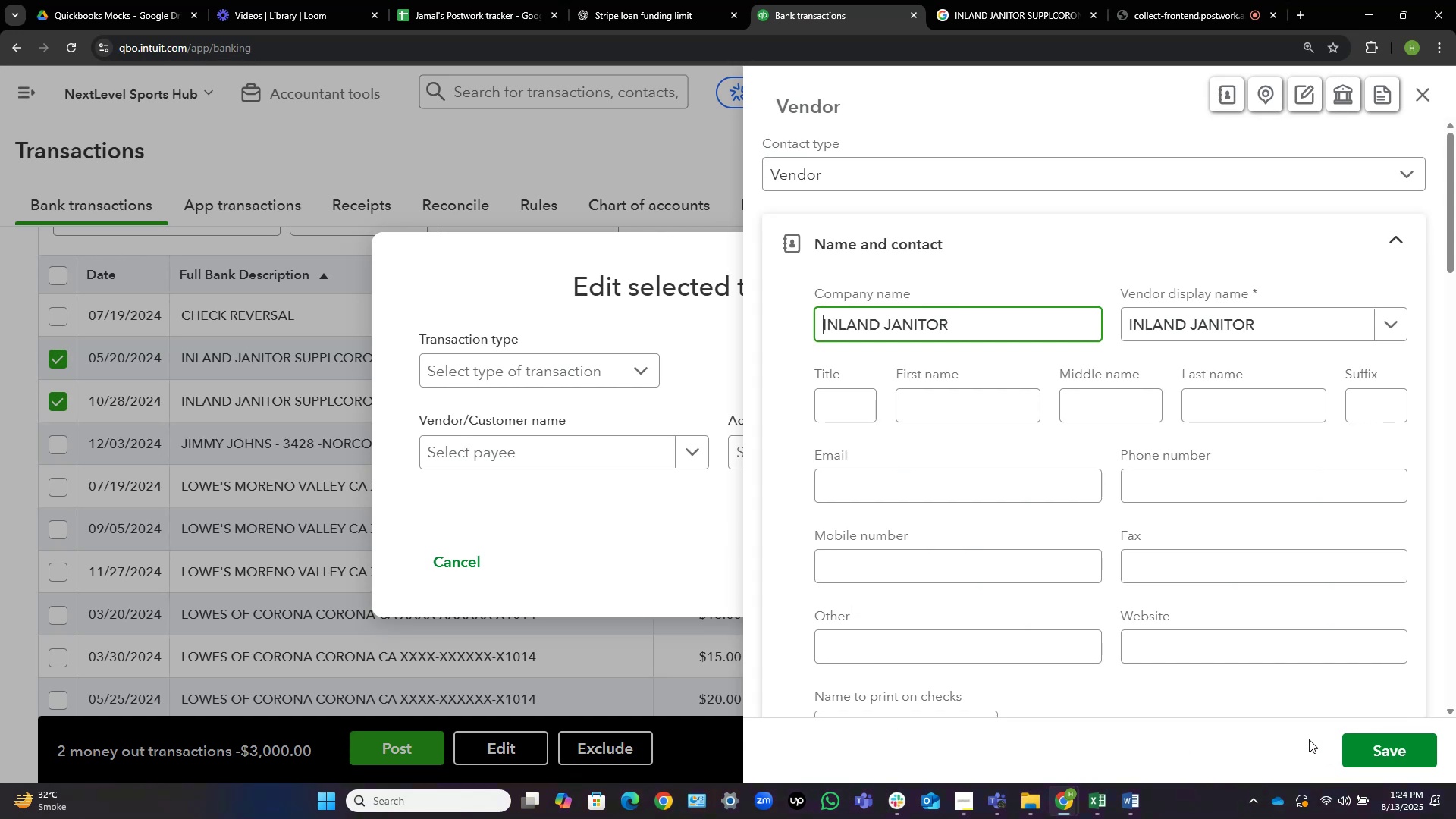 
left_click([1373, 743])
 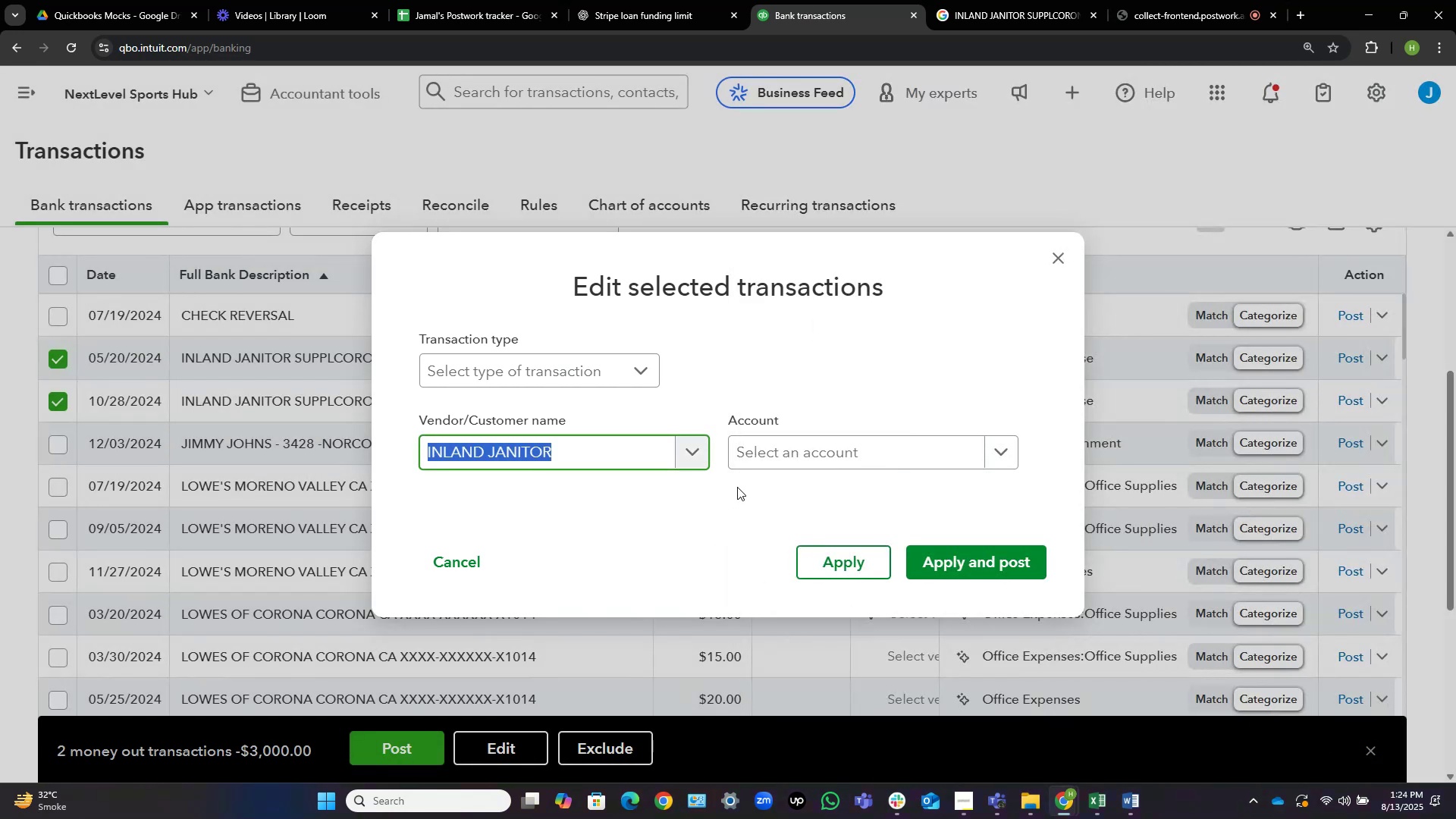 
left_click([789, 446])
 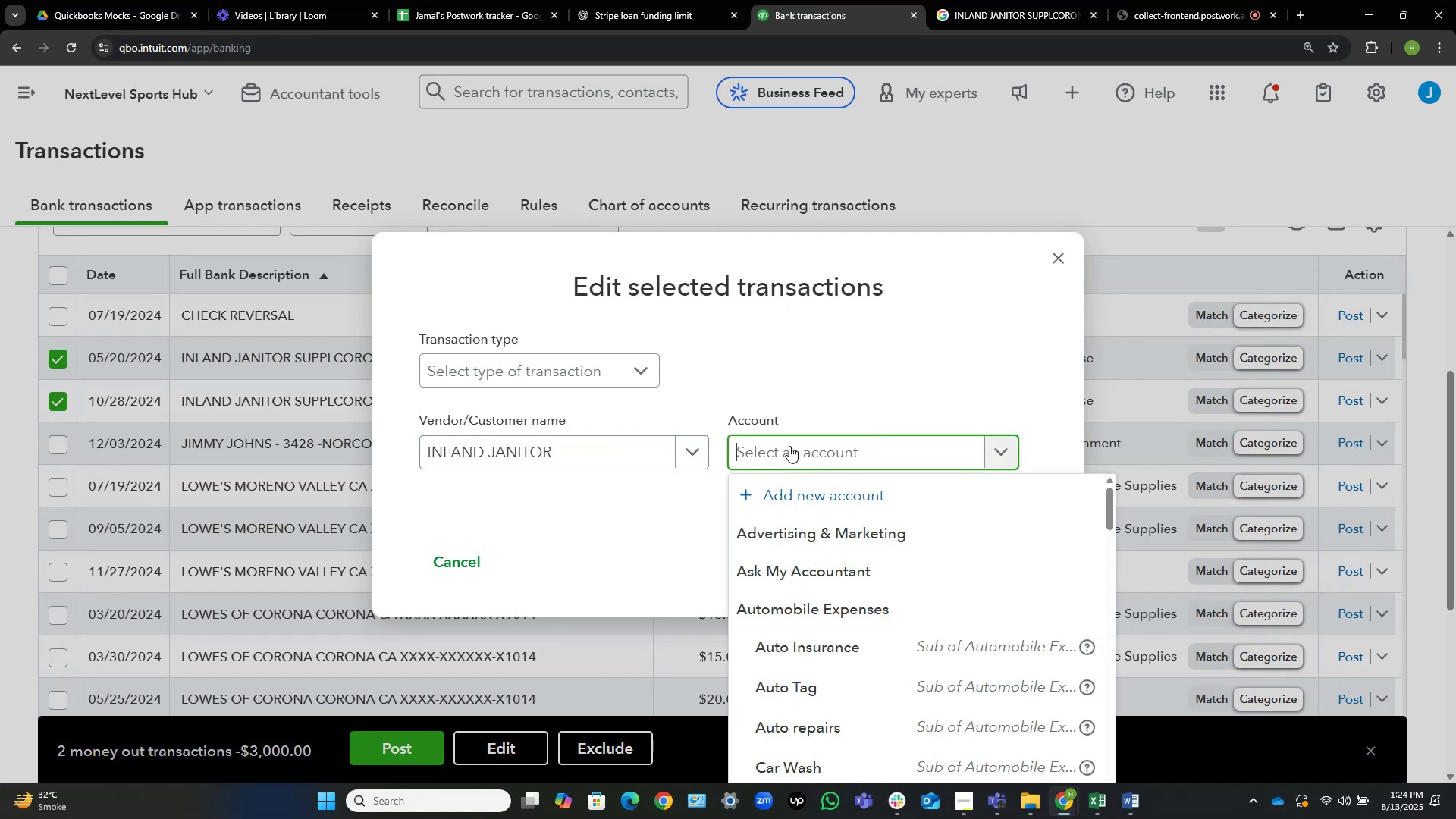 
wait(12.65)
 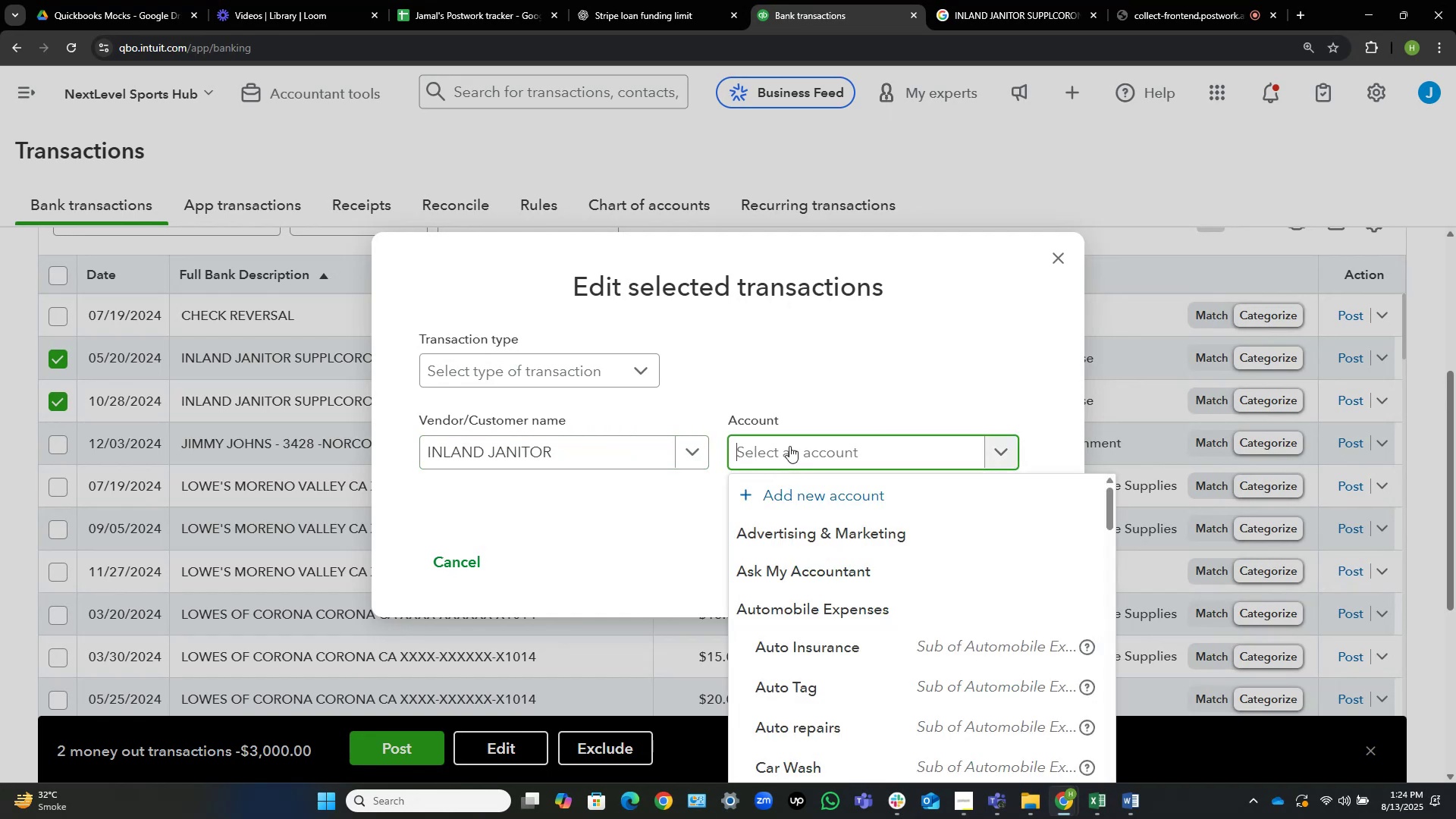 
type(jan)
 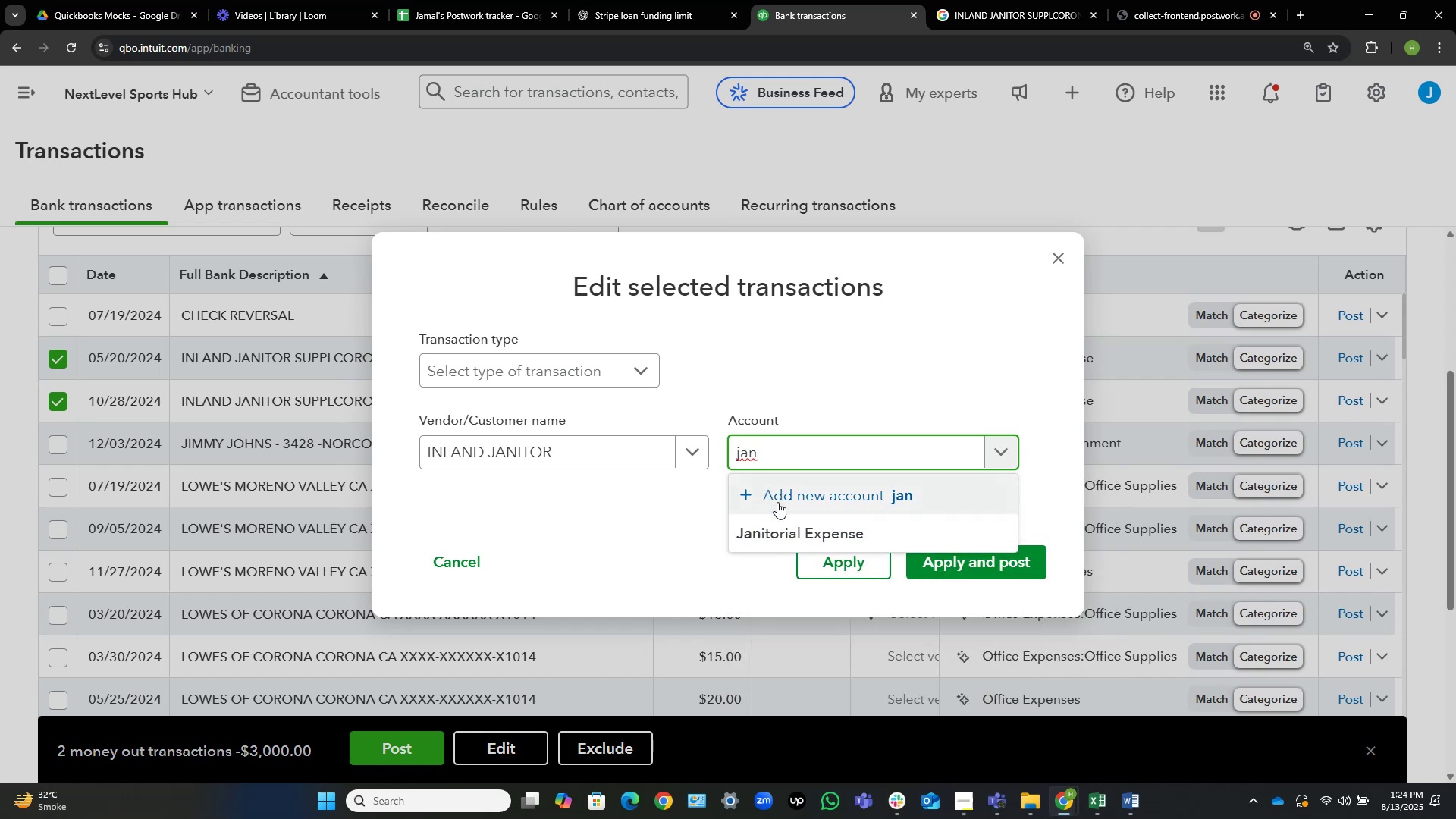 
left_click([861, 535])
 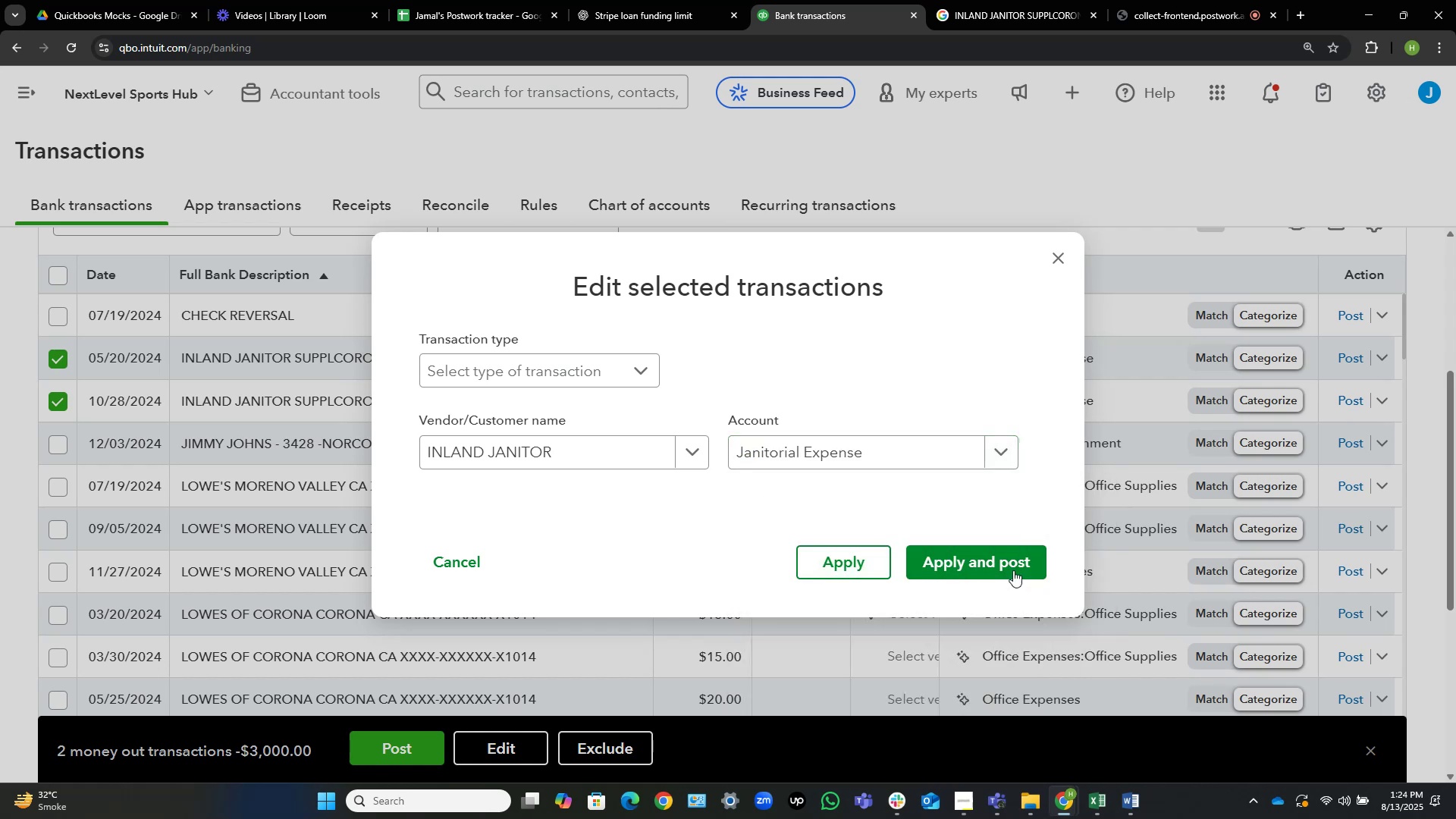 
left_click([1003, 562])
 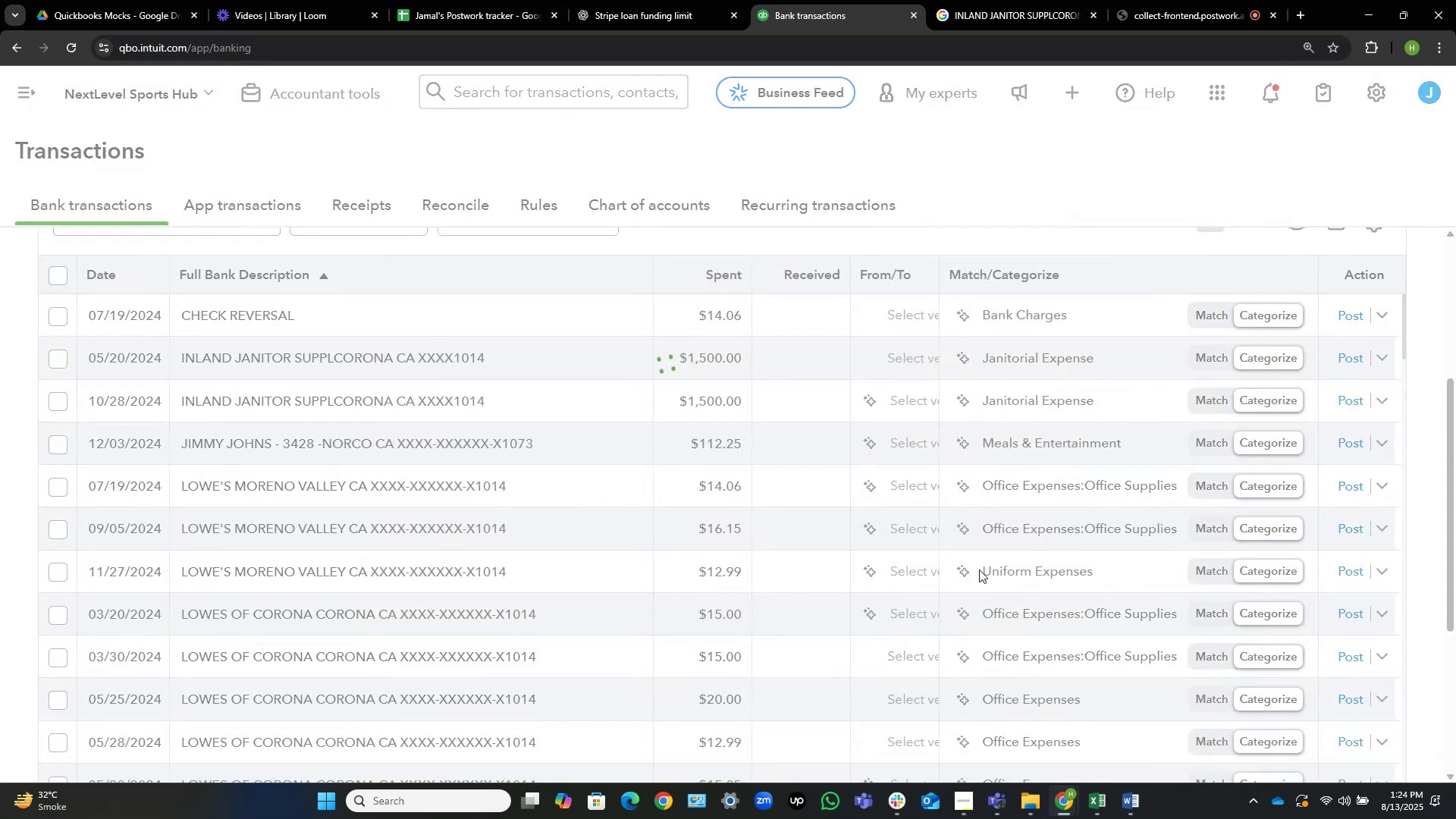 
mouse_move([955, 570])
 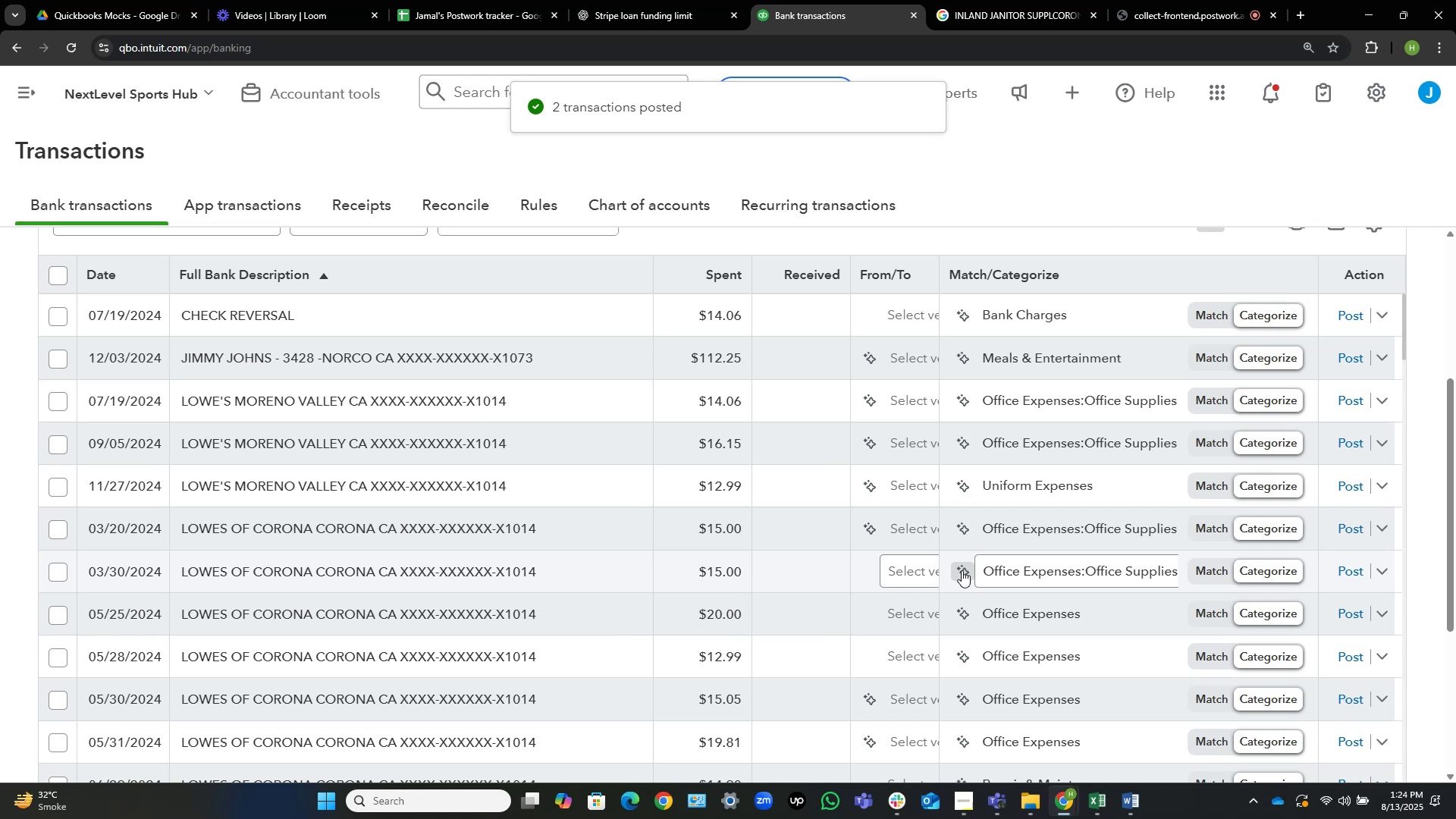 
mouse_move([921, 570])
 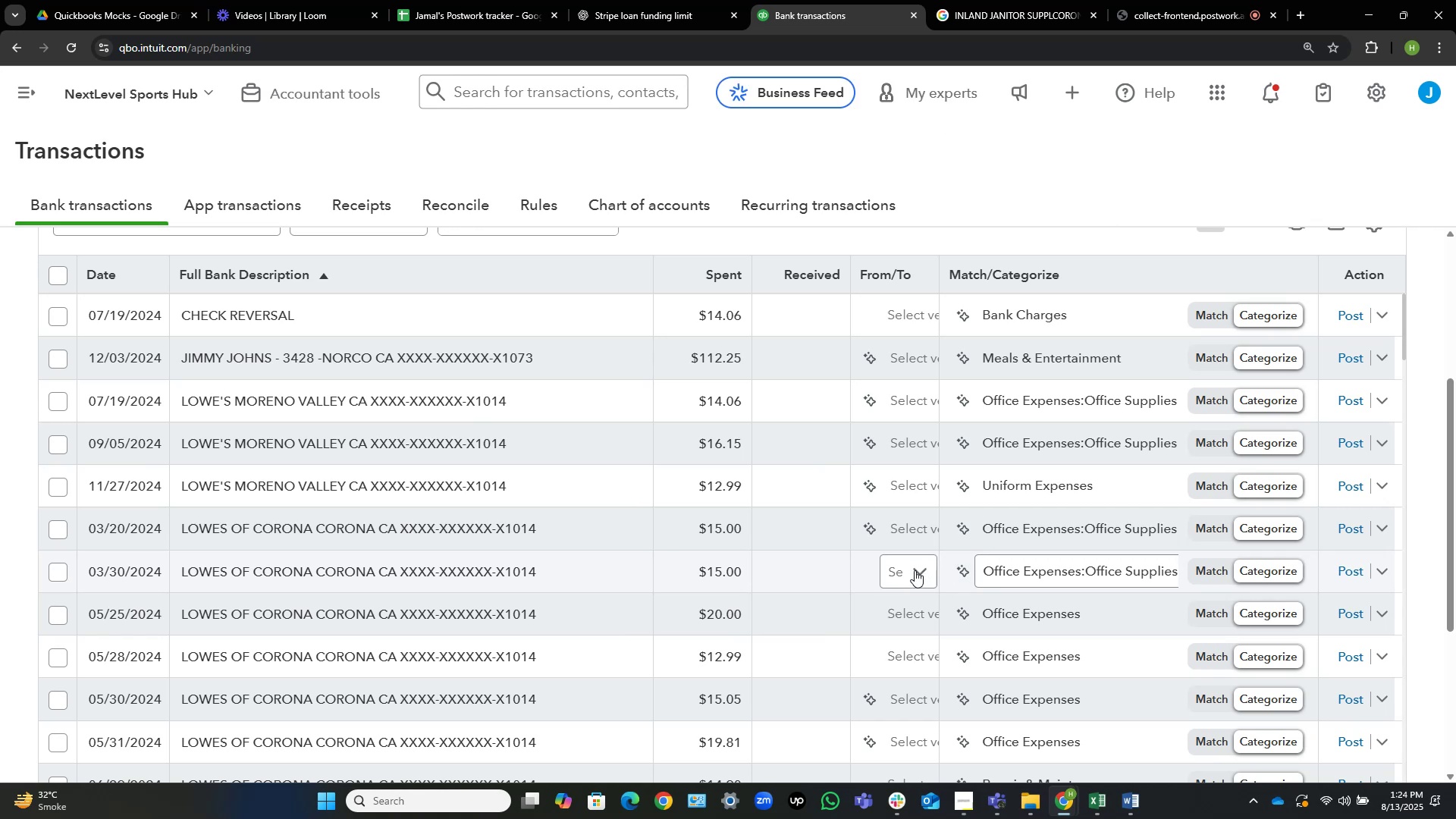 
mouse_move([889, 552])
 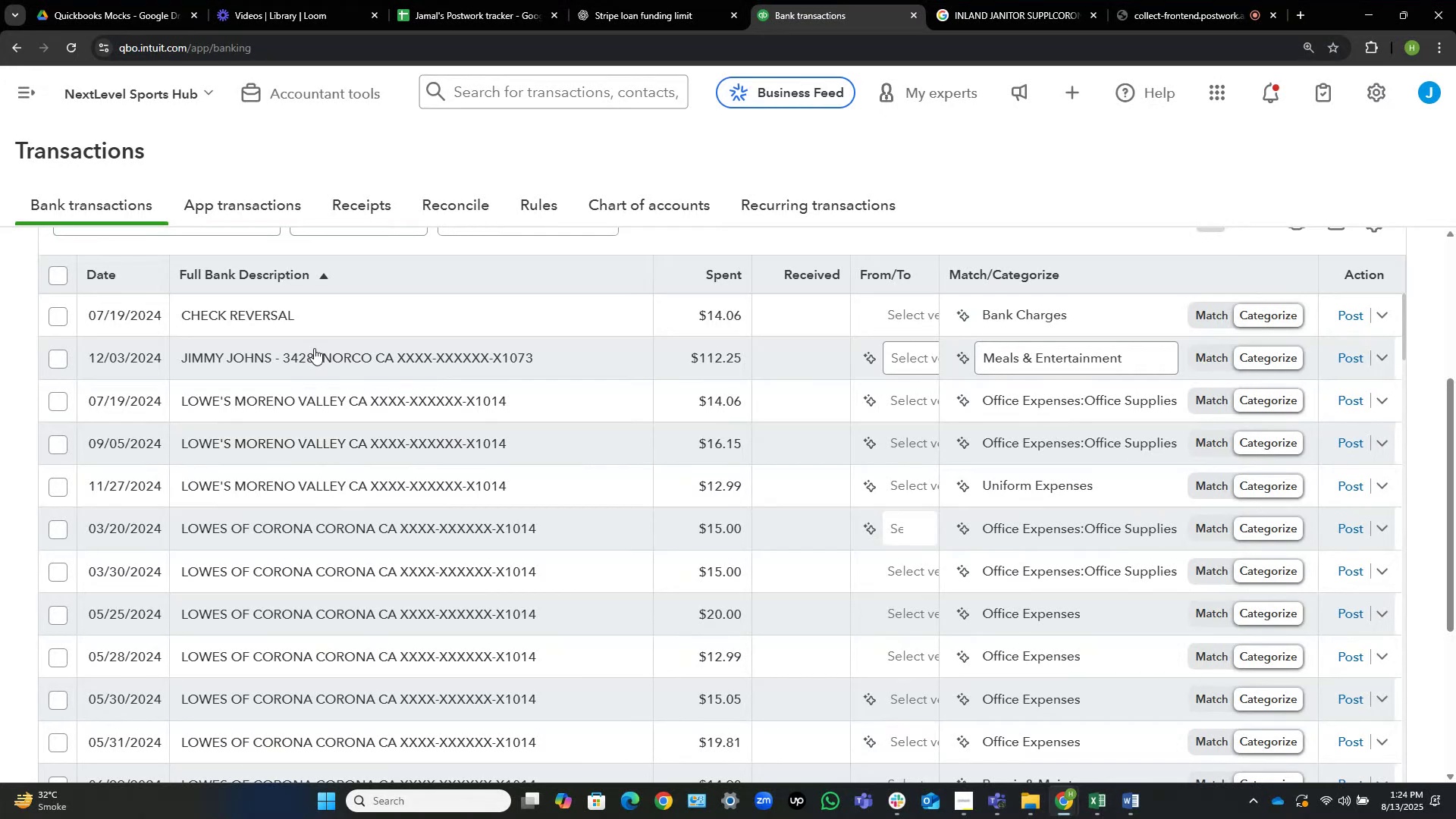 
wait(9.05)
 